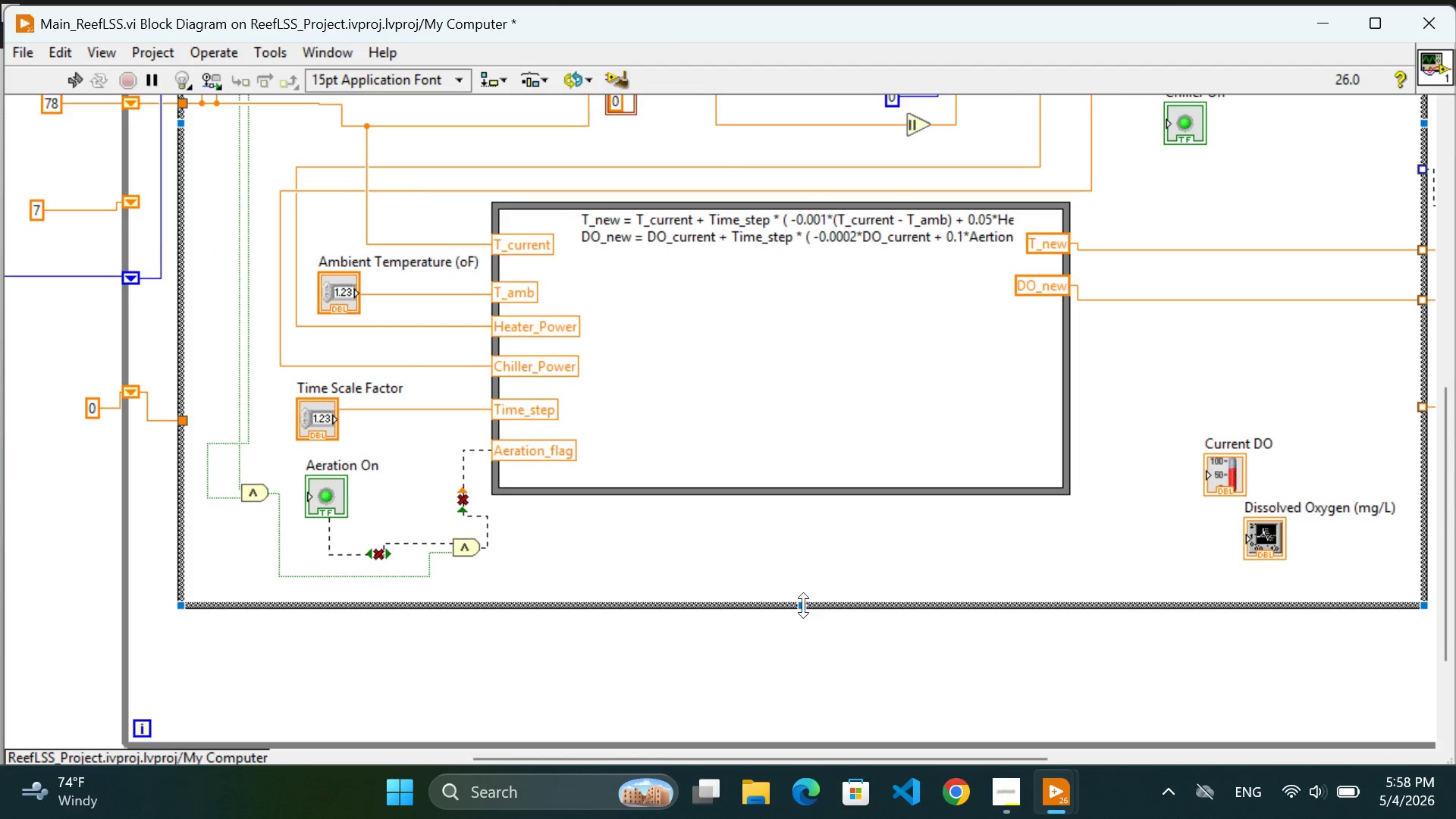 
left_click_drag(start_coordinate=[803, 605], to_coordinate=[803, 682])
 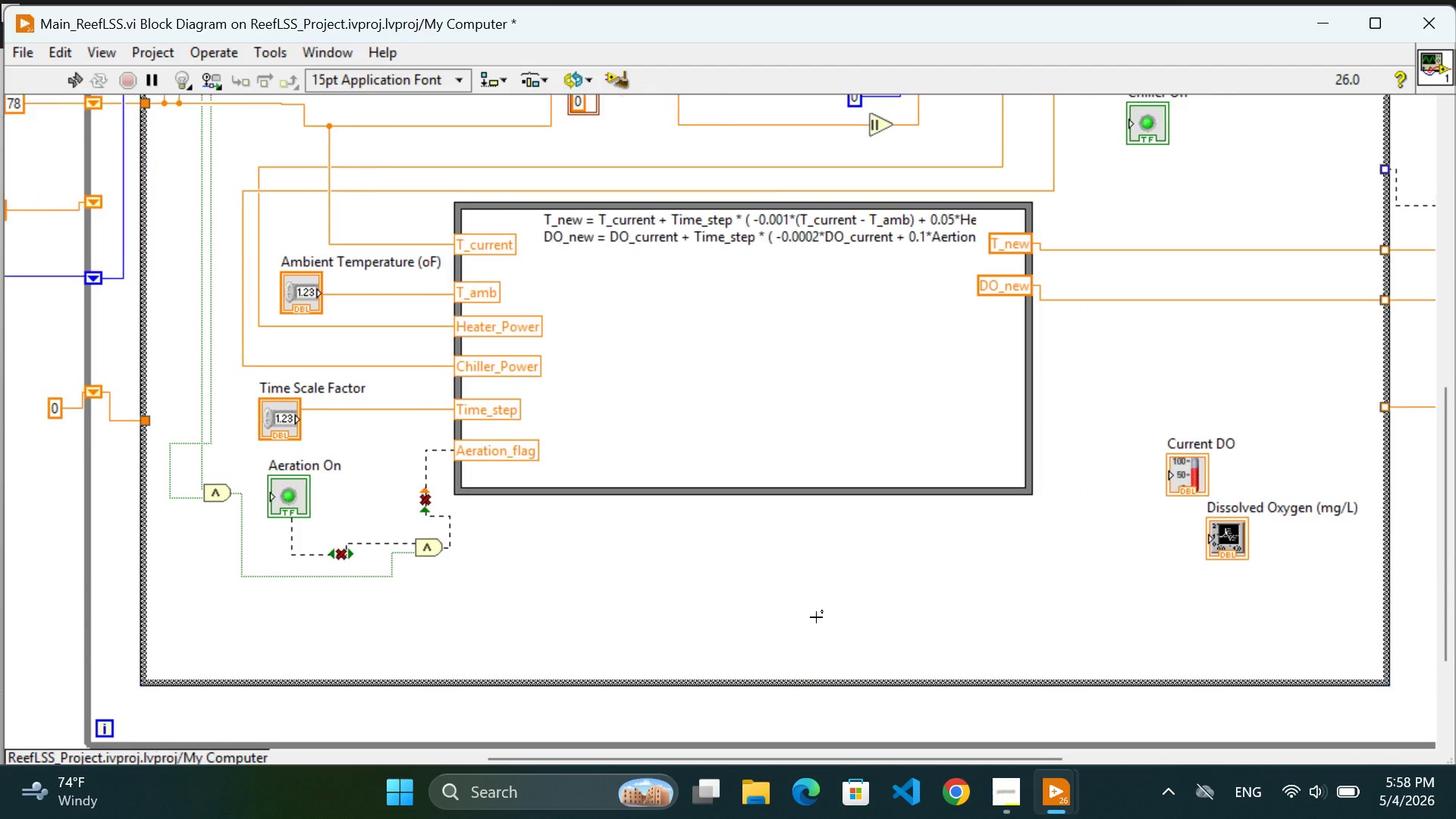 
scroll: coordinate [1310, 601], scroll_direction: down, amount: 13.0
 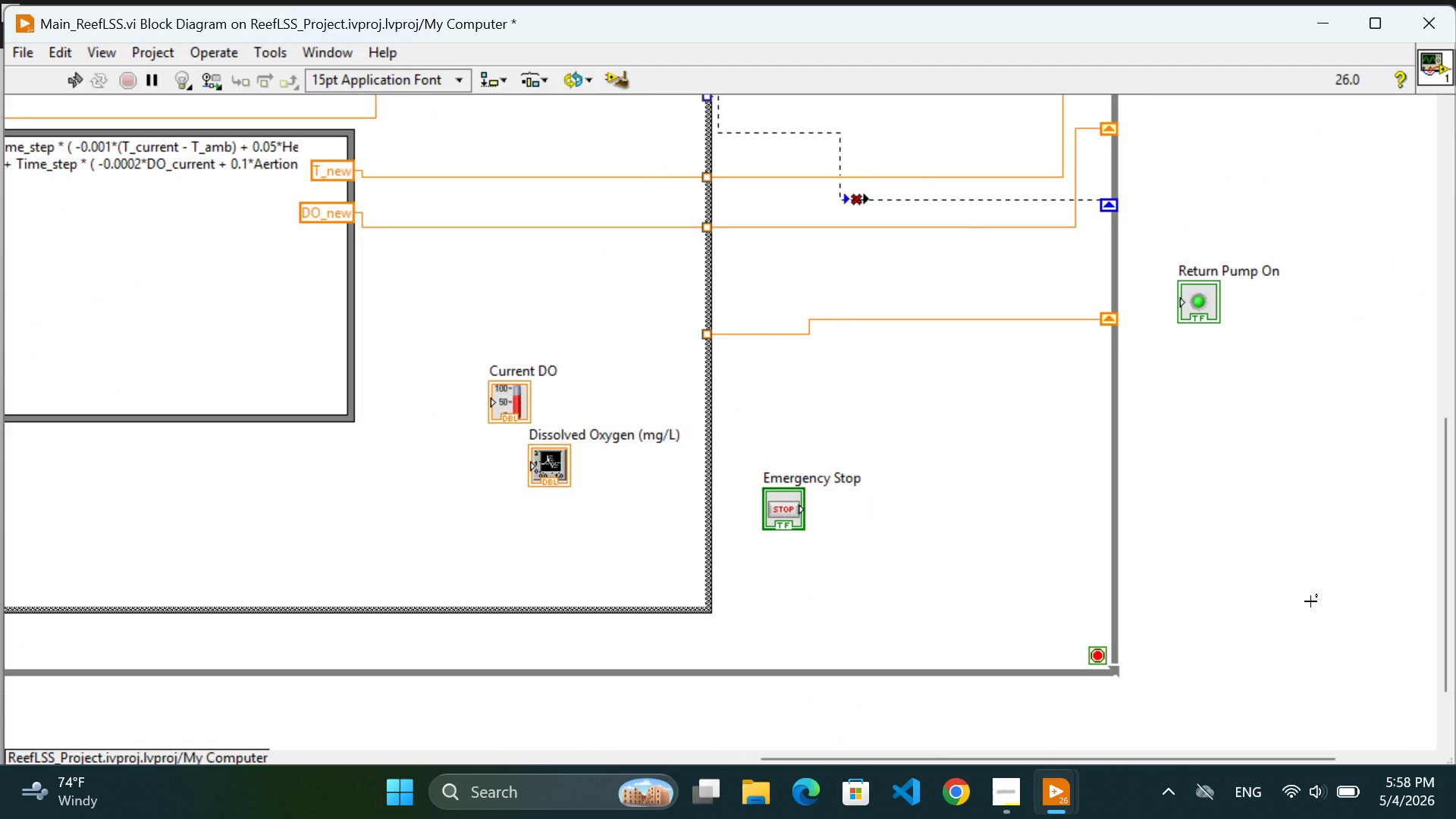 
scroll: coordinate [1310, 601], scroll_direction: up, amount: 8.0
 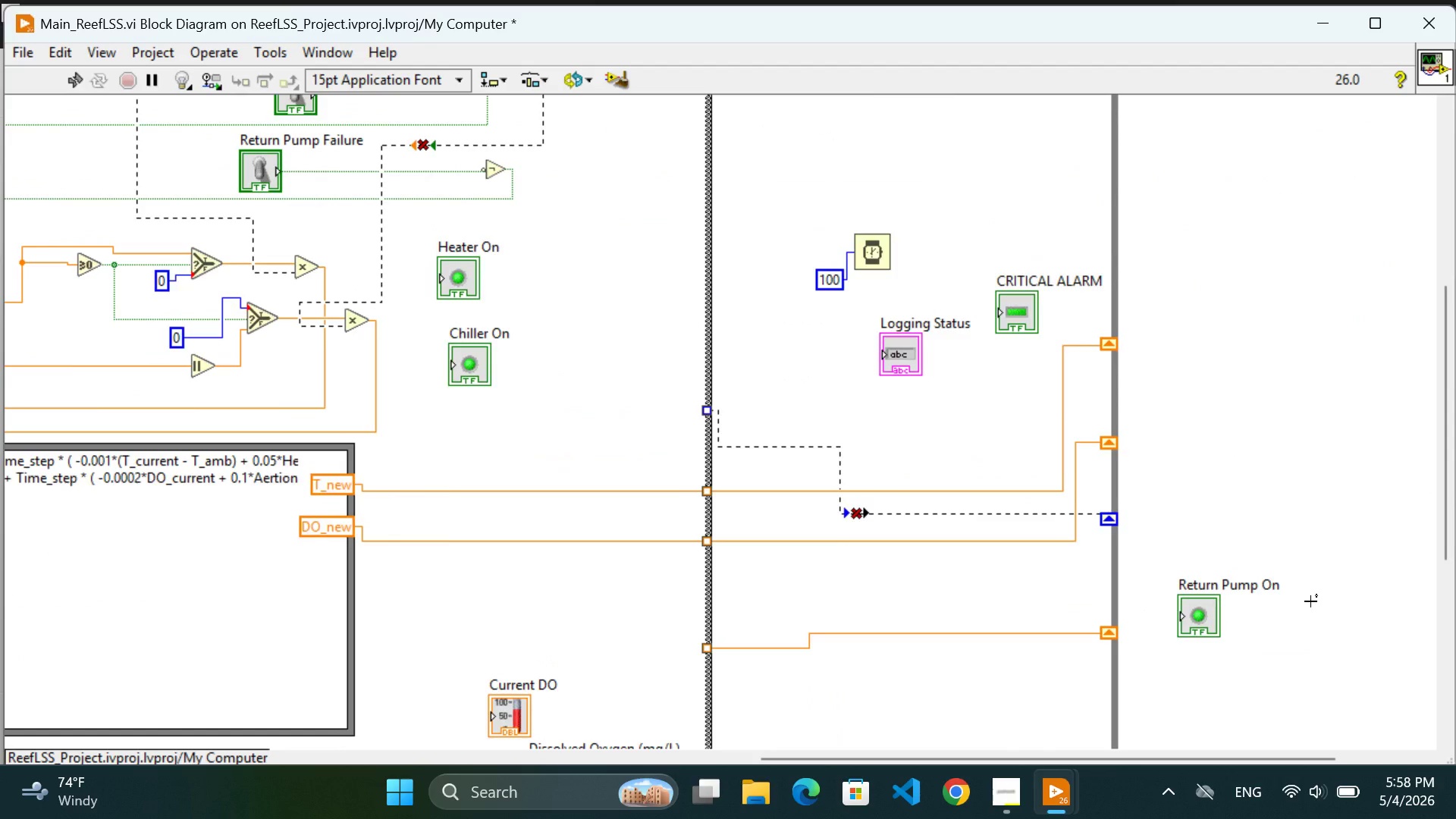 
scroll: coordinate [1310, 601], scroll_direction: down, amount: 11.0
 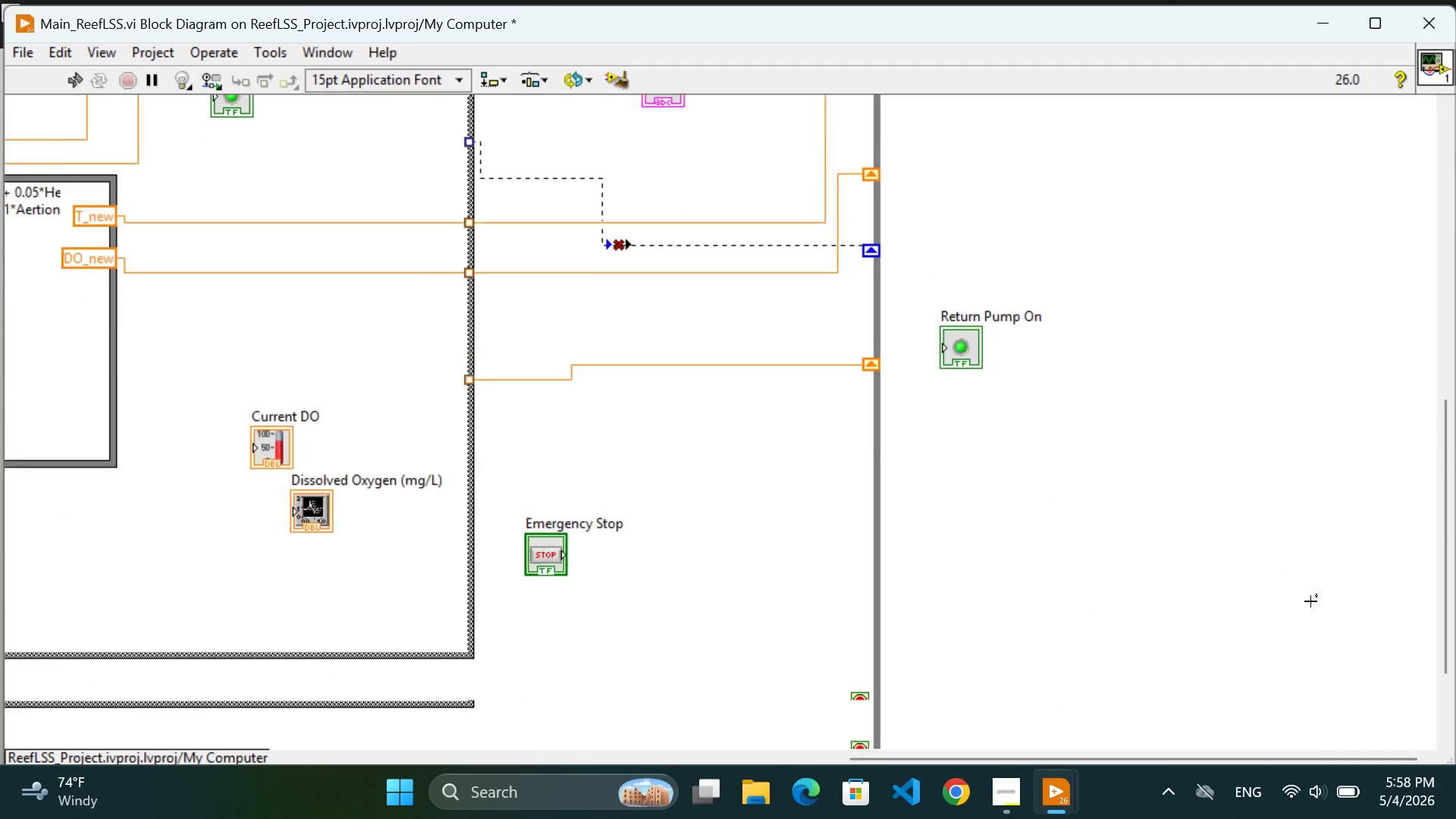 
scroll: coordinate [1310, 601], scroll_direction: up, amount: 32.0
 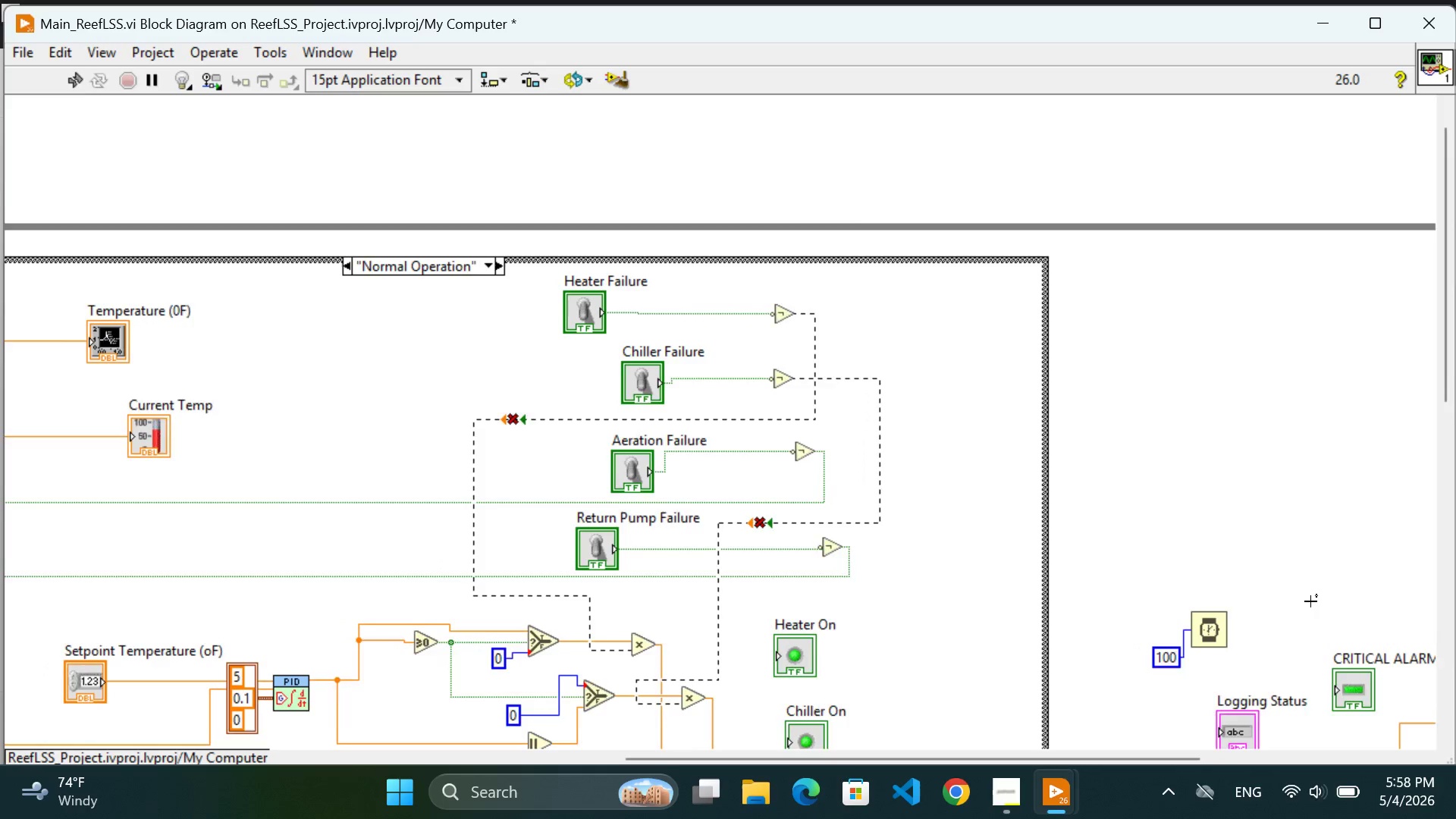 
scroll: coordinate [1310, 601], scroll_direction: down, amount: 17.0
 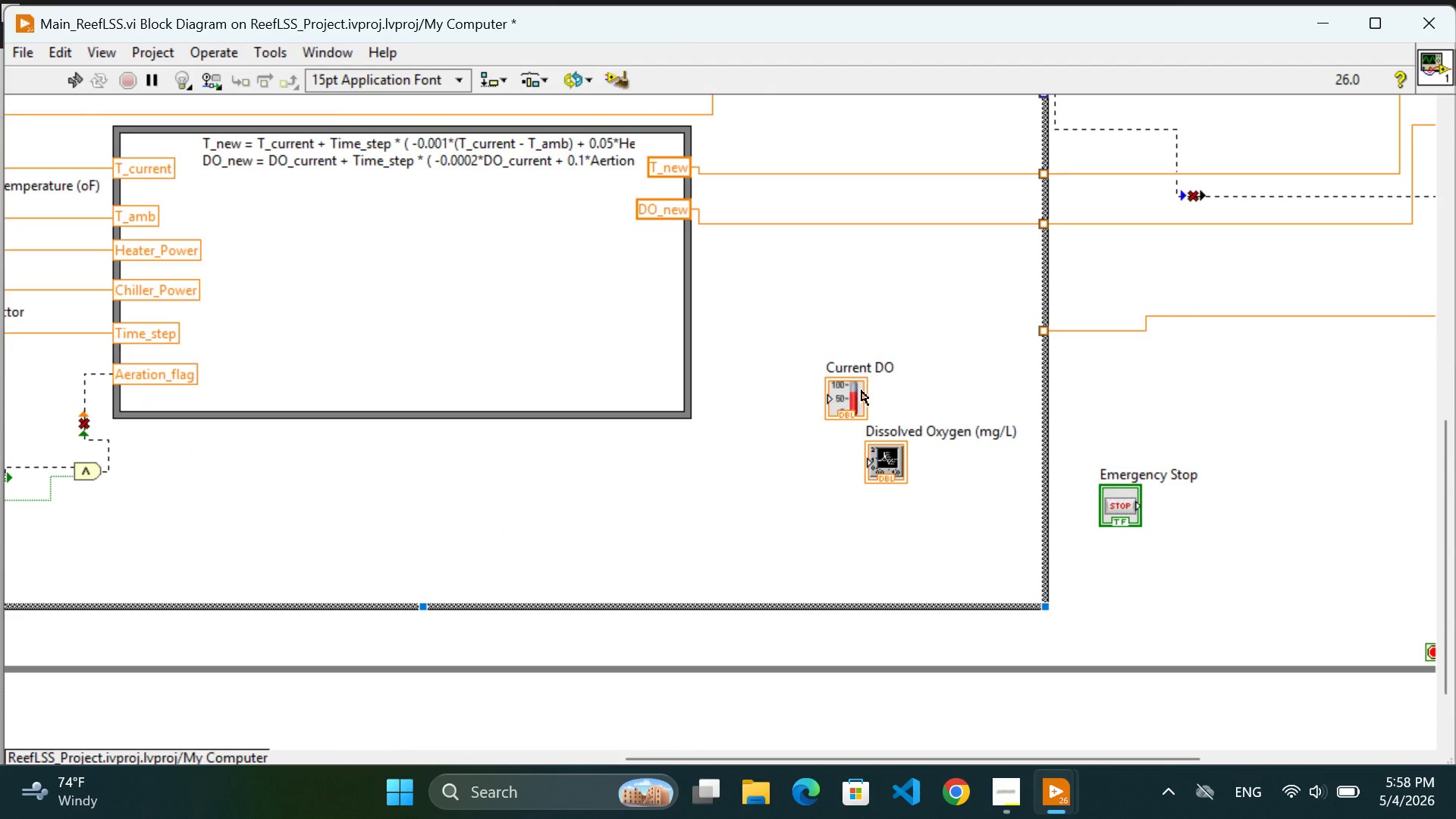 
left_click_drag(start_coordinate=[847, 398], to_coordinate=[353, 519])
 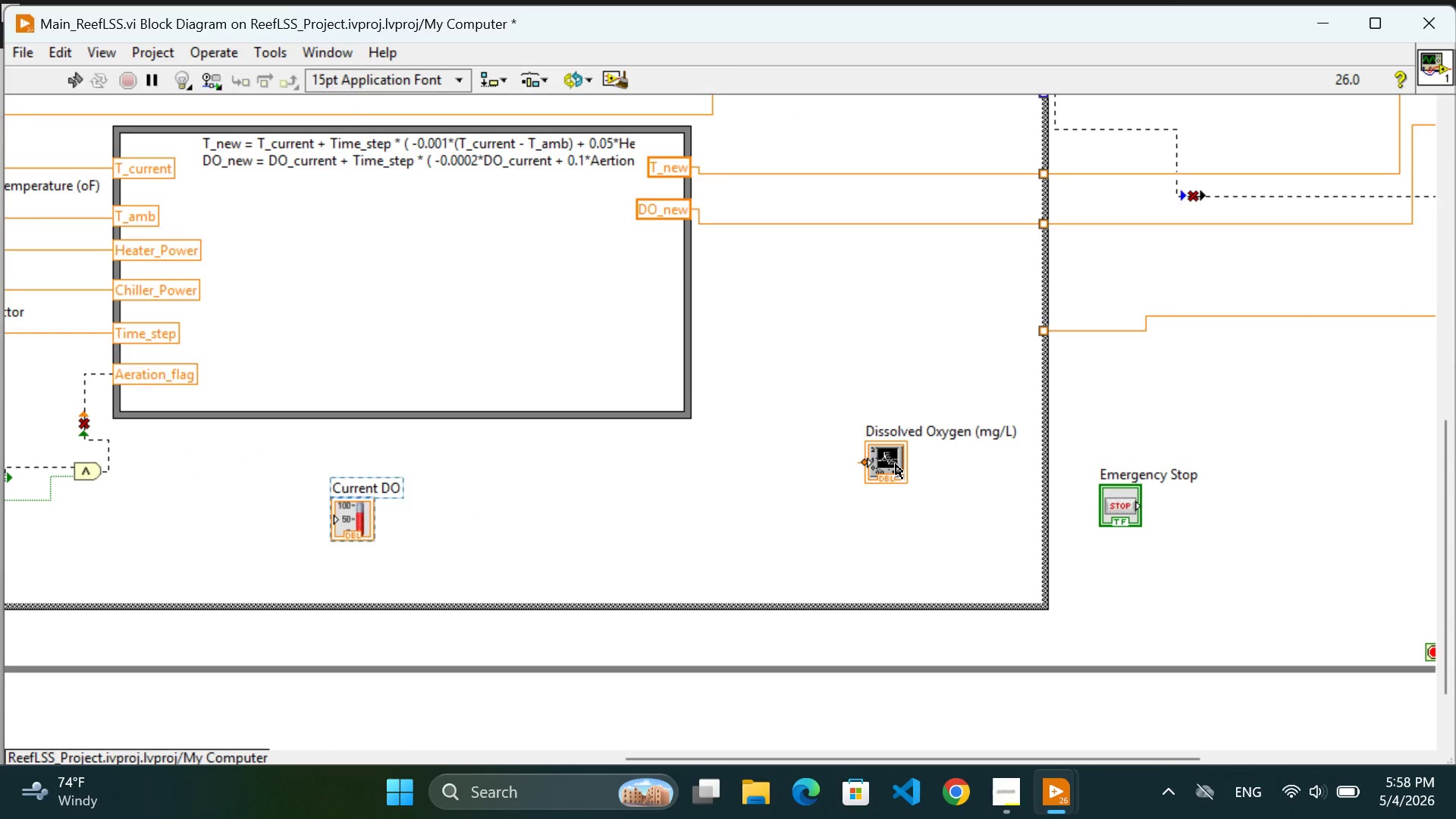 
left_click_drag(start_coordinate=[892, 462], to_coordinate=[521, 533])
 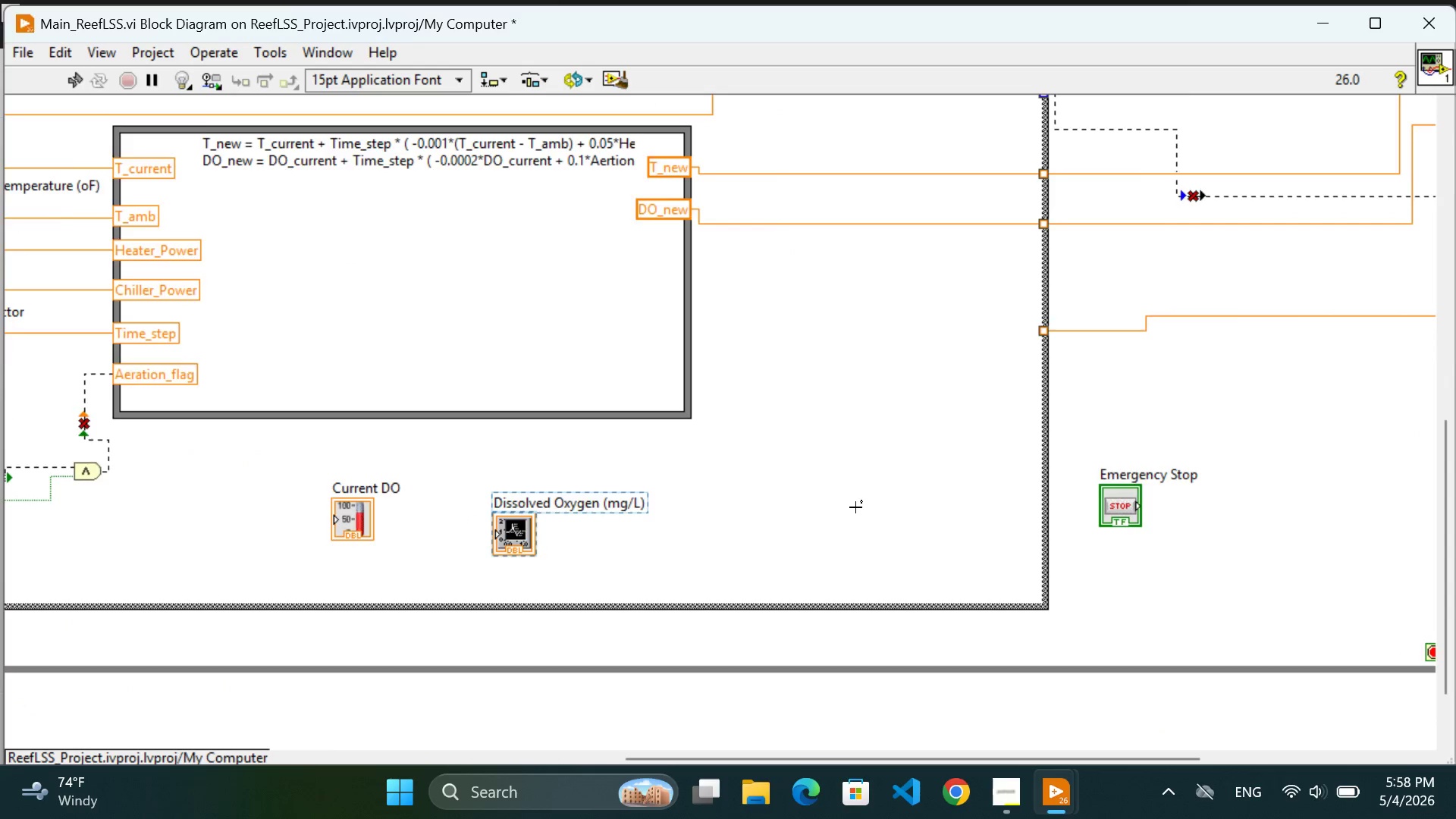 
scroll: coordinate [1251, 557], scroll_direction: up, amount: 11.0
 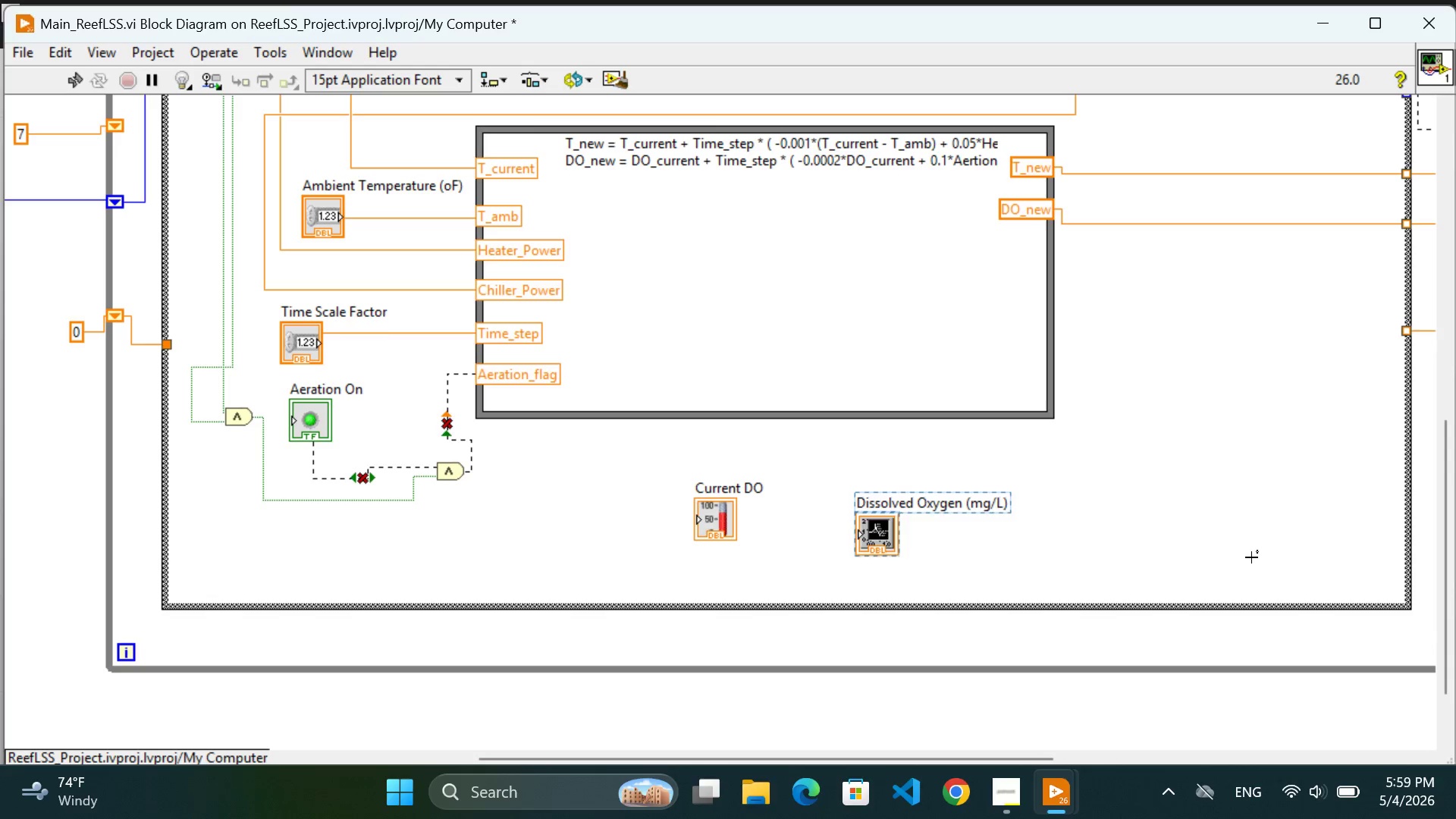 
wait(24.4)
 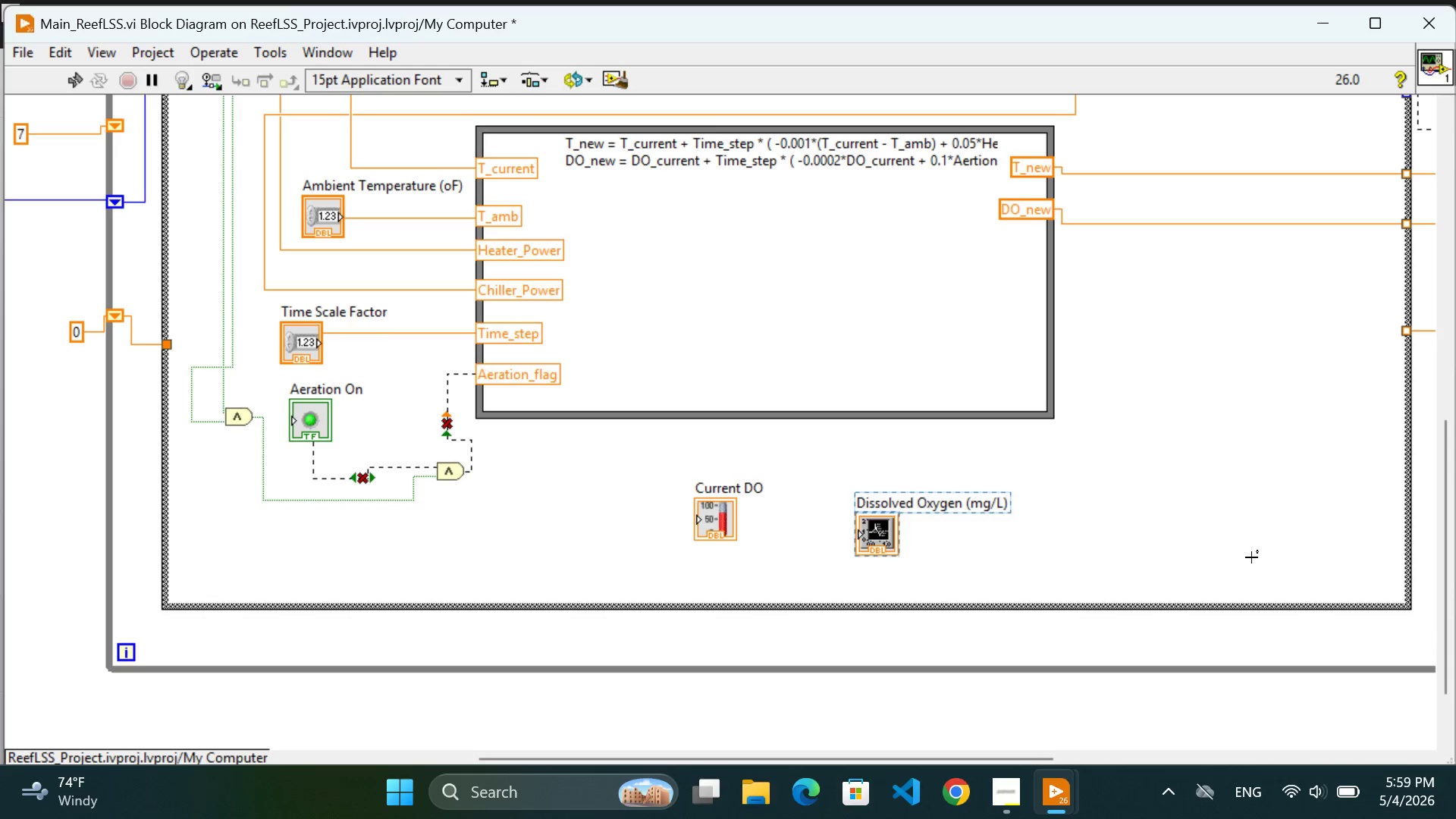 
left_click([750, 544])
 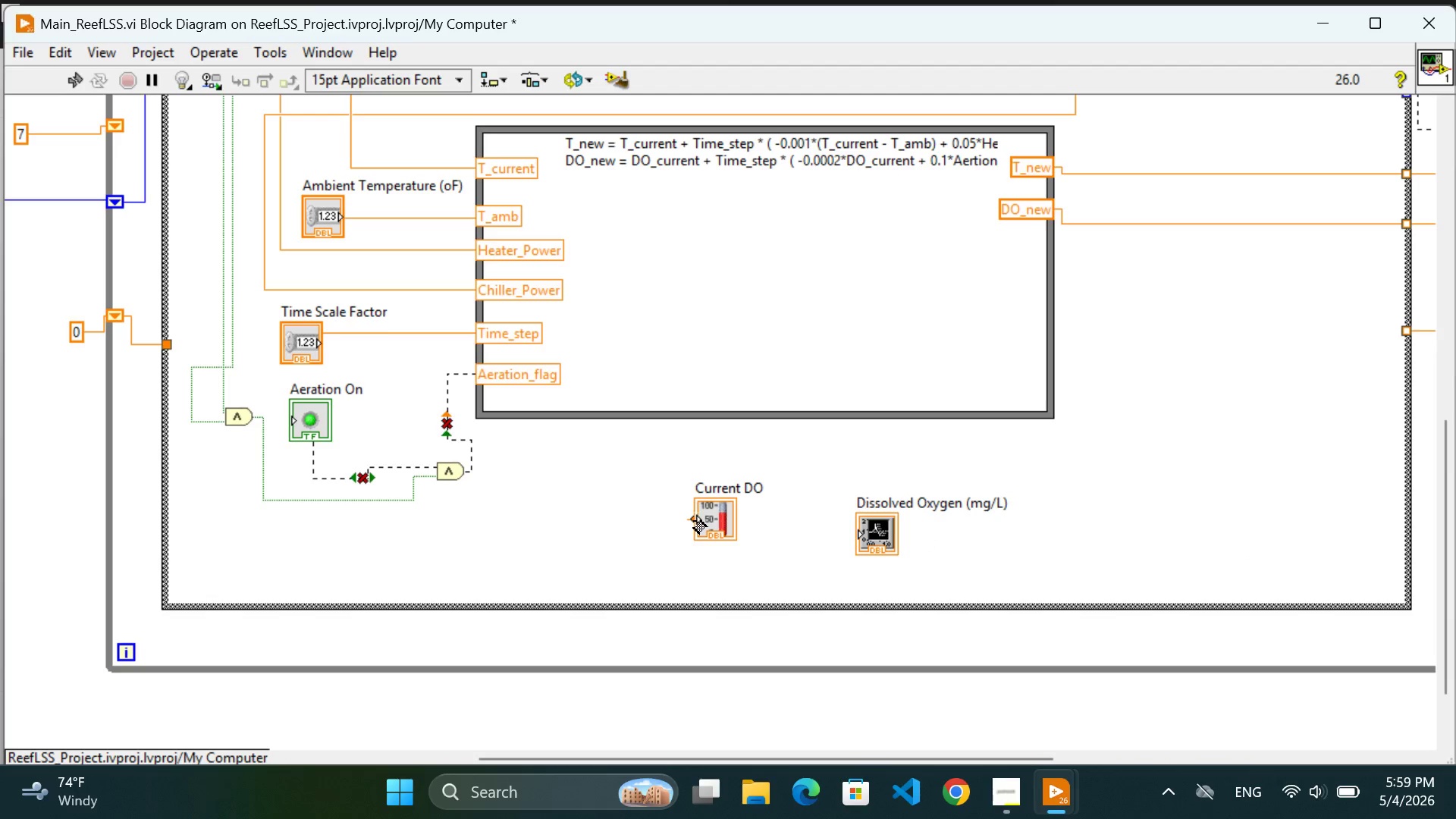 
wait(14.06)
 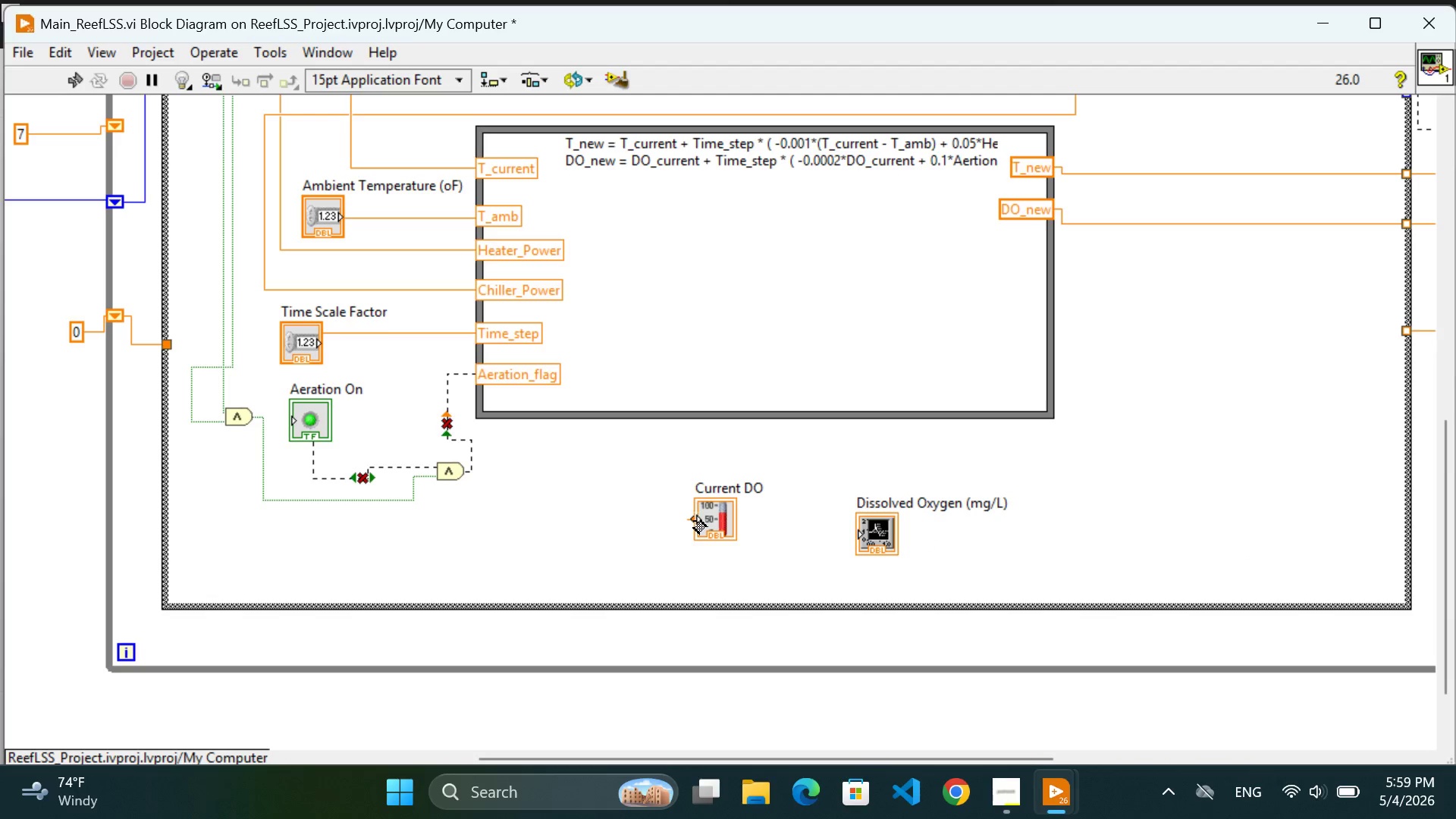 
left_click([145, 347])
 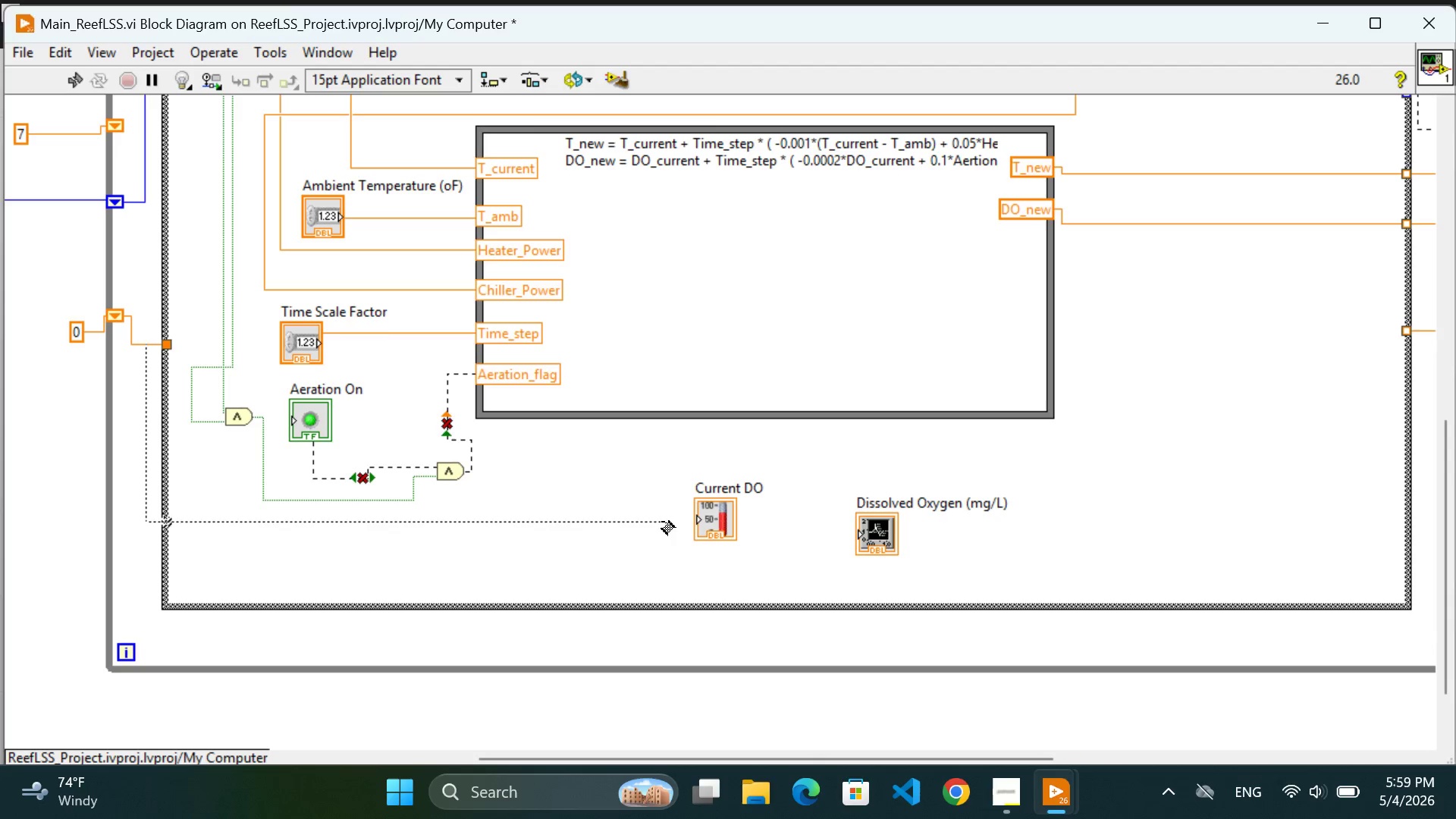 
left_click([689, 520])
 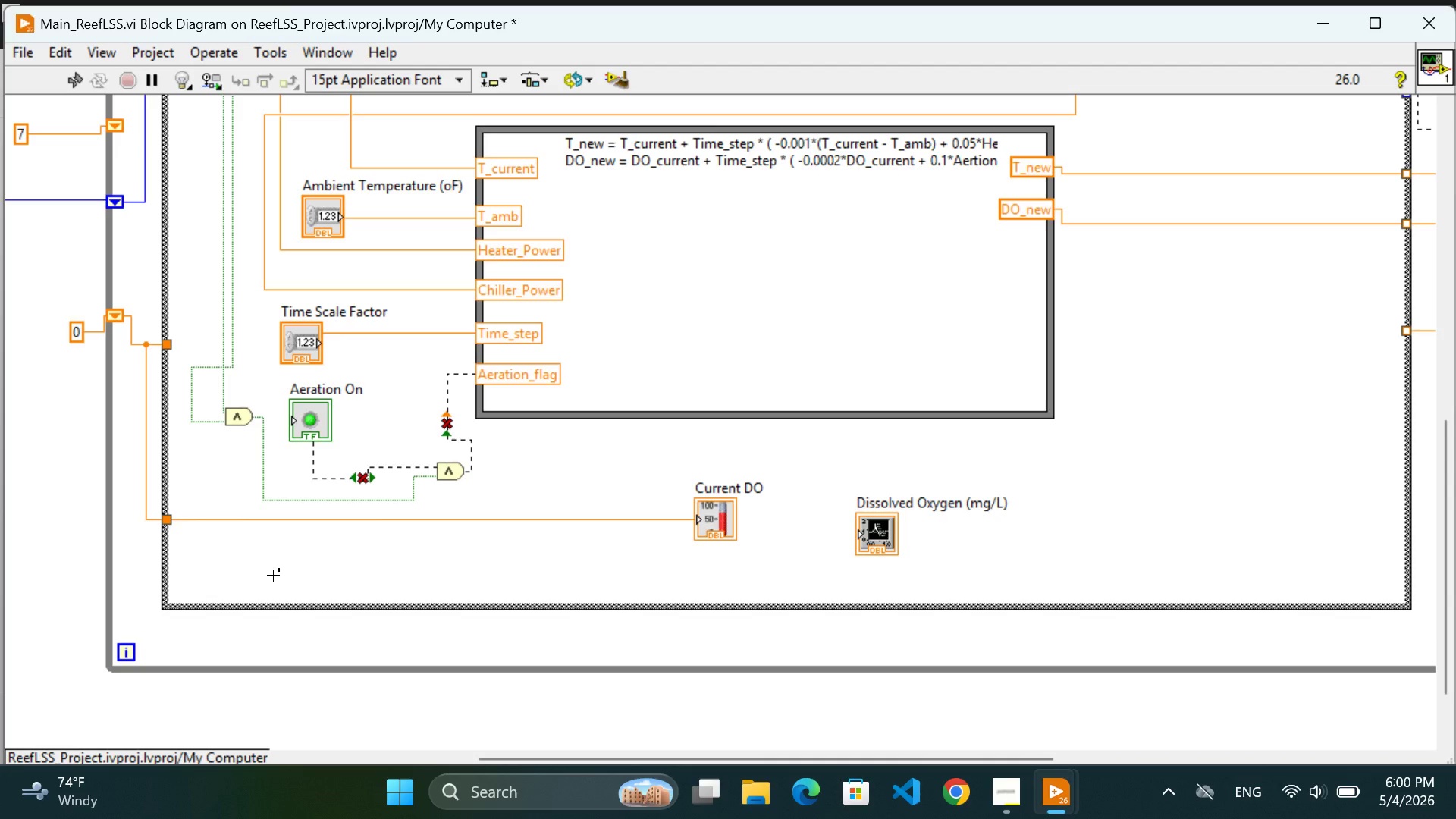 
wait(30.44)
 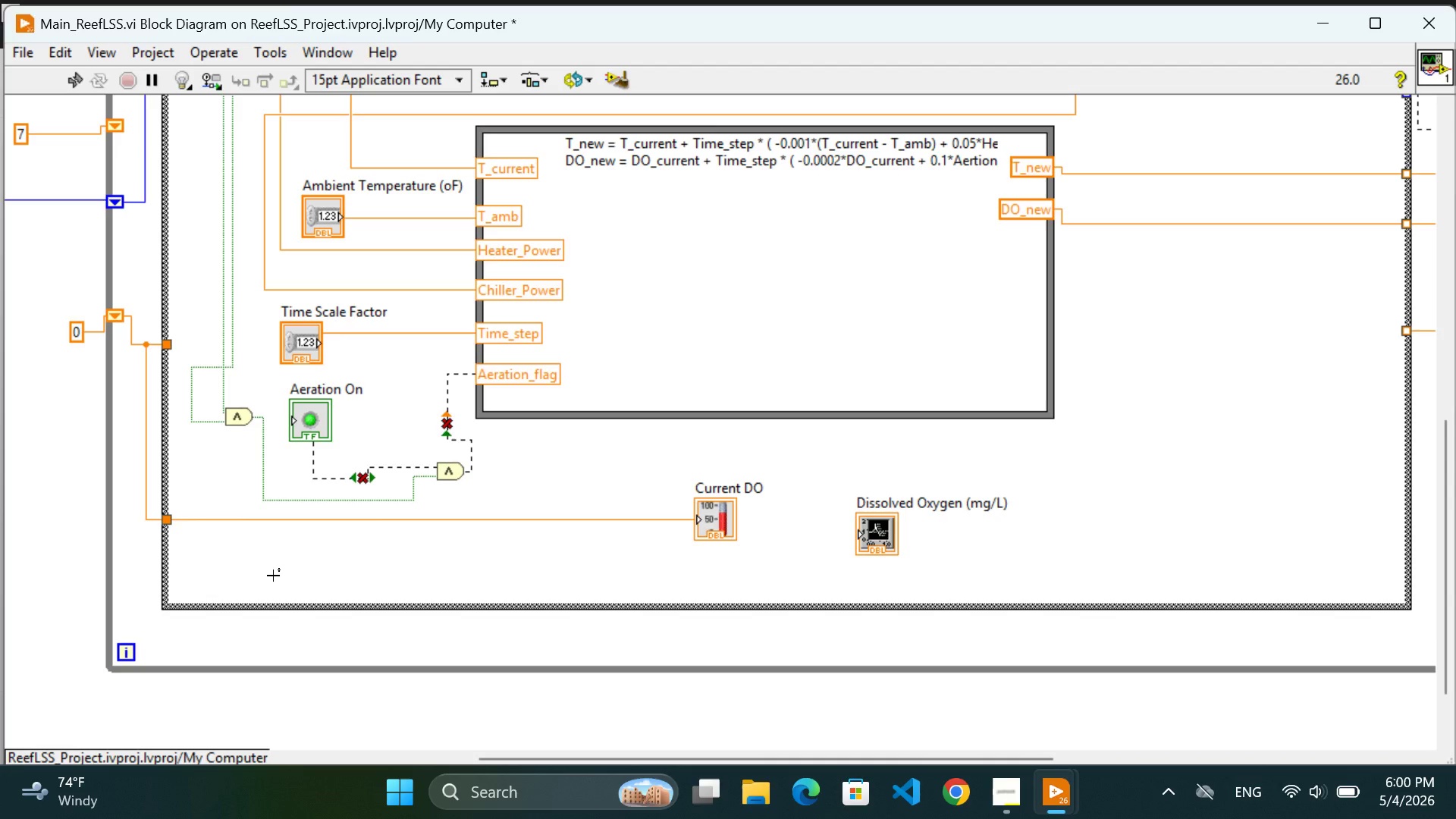 
left_click_drag(start_coordinate=[874, 523], to_coordinate=[863, 565])
 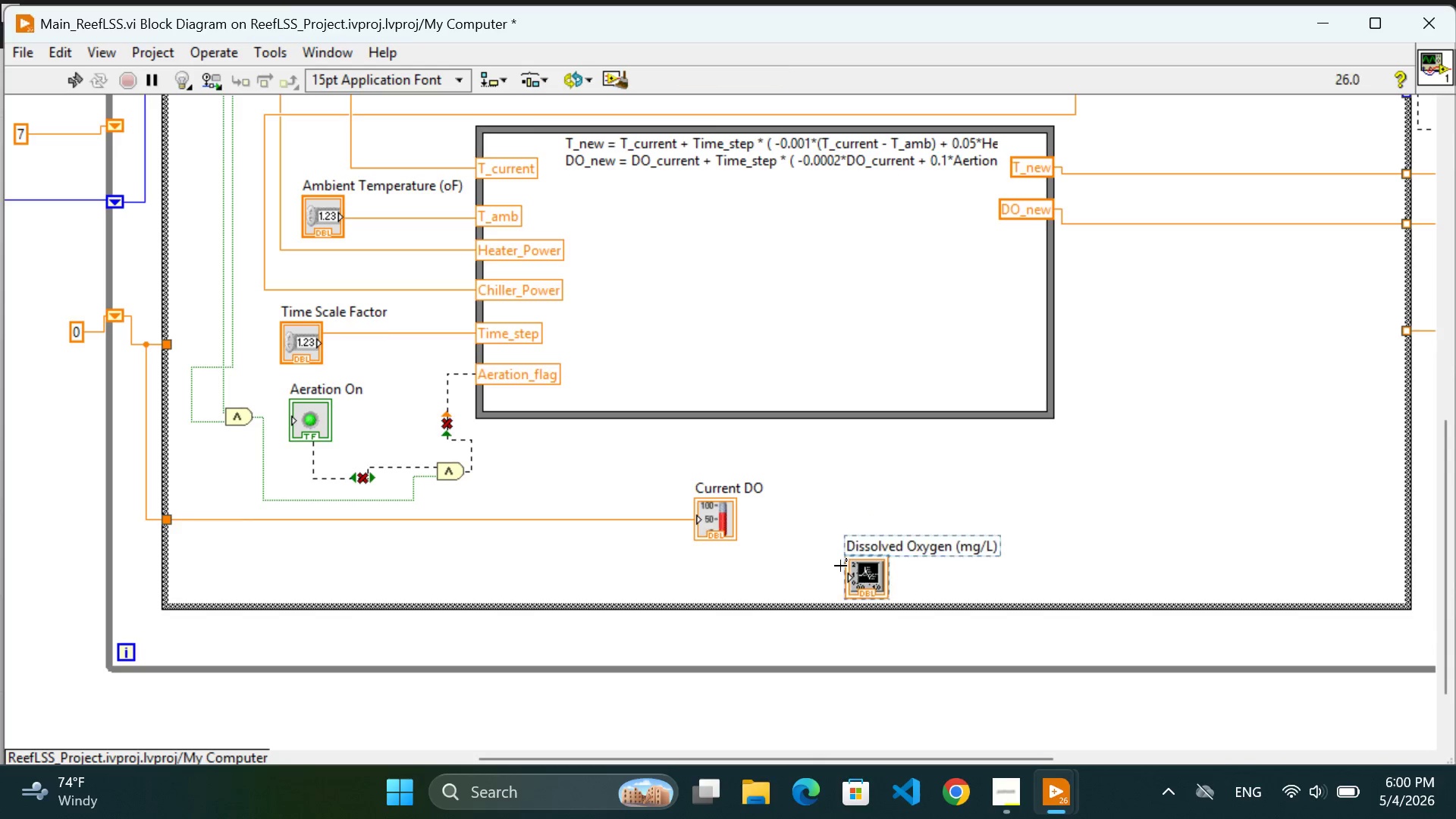 
left_click_drag(start_coordinate=[830, 566], to_coordinate=[805, 570])
 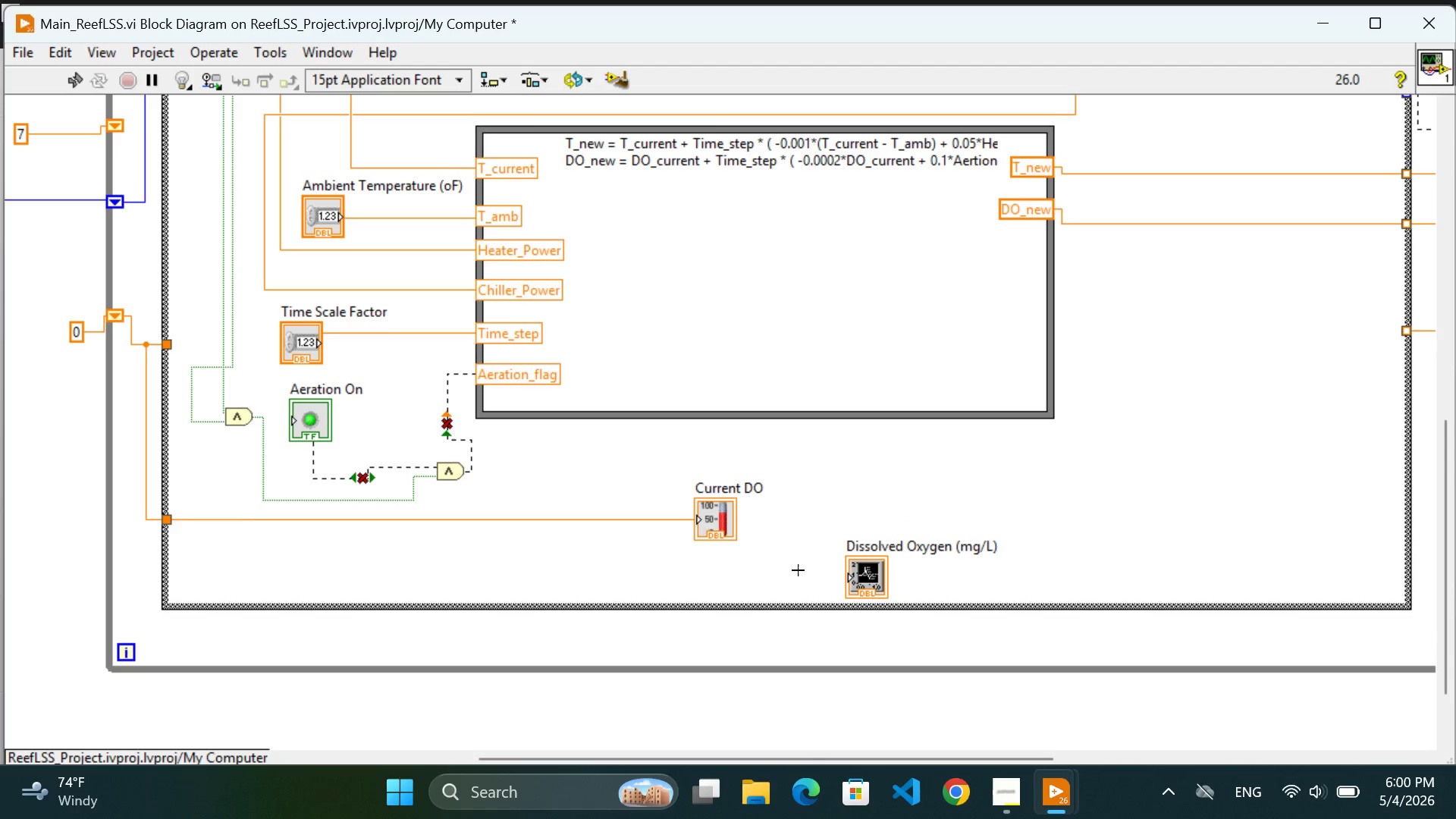 
left_click_drag(start_coordinate=[802, 570], to_coordinate=[777, 573])
 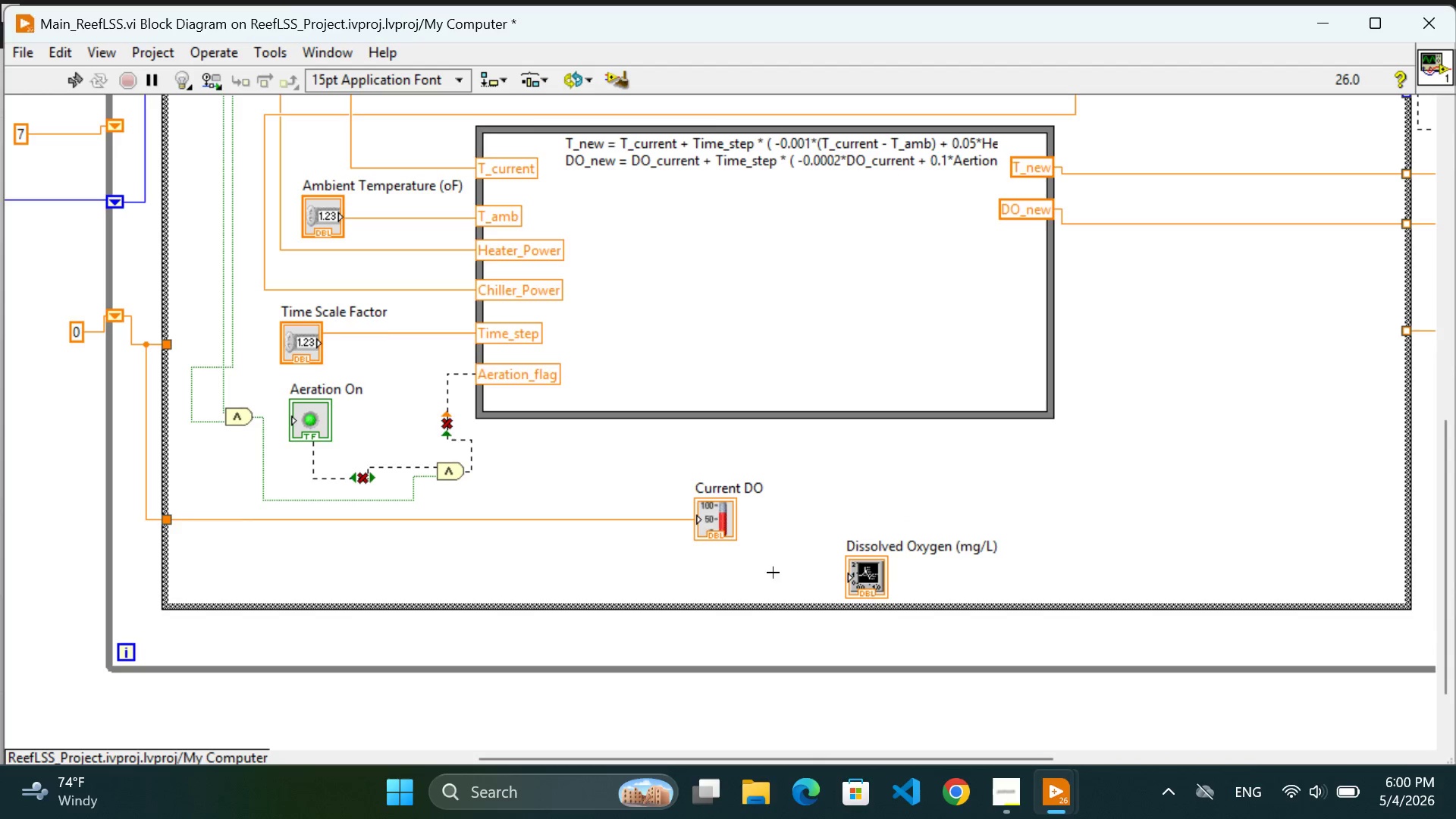 
left_click_drag(start_coordinate=[775, 573], to_coordinate=[755, 573])
 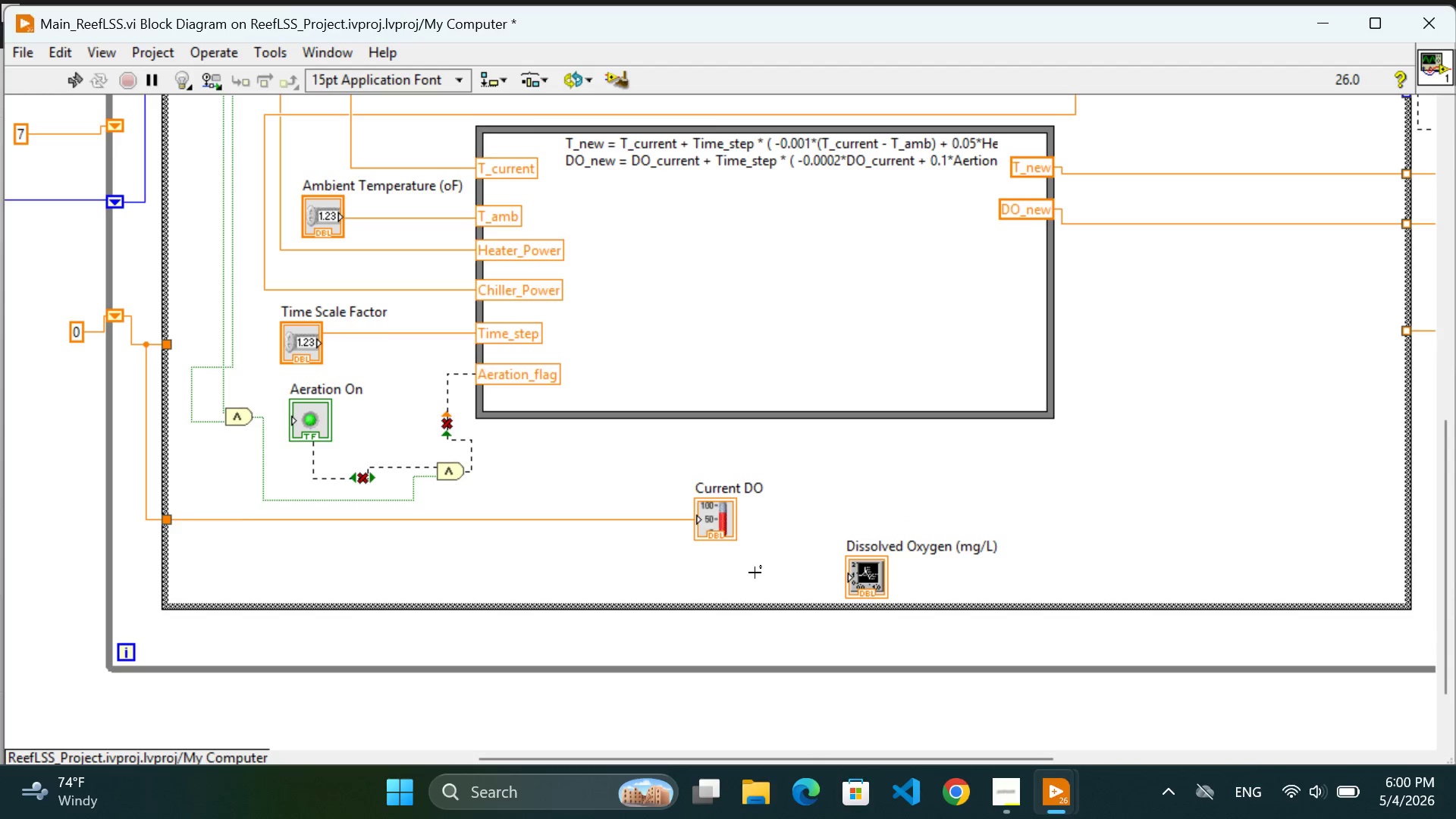 
triple_click([755, 573])
 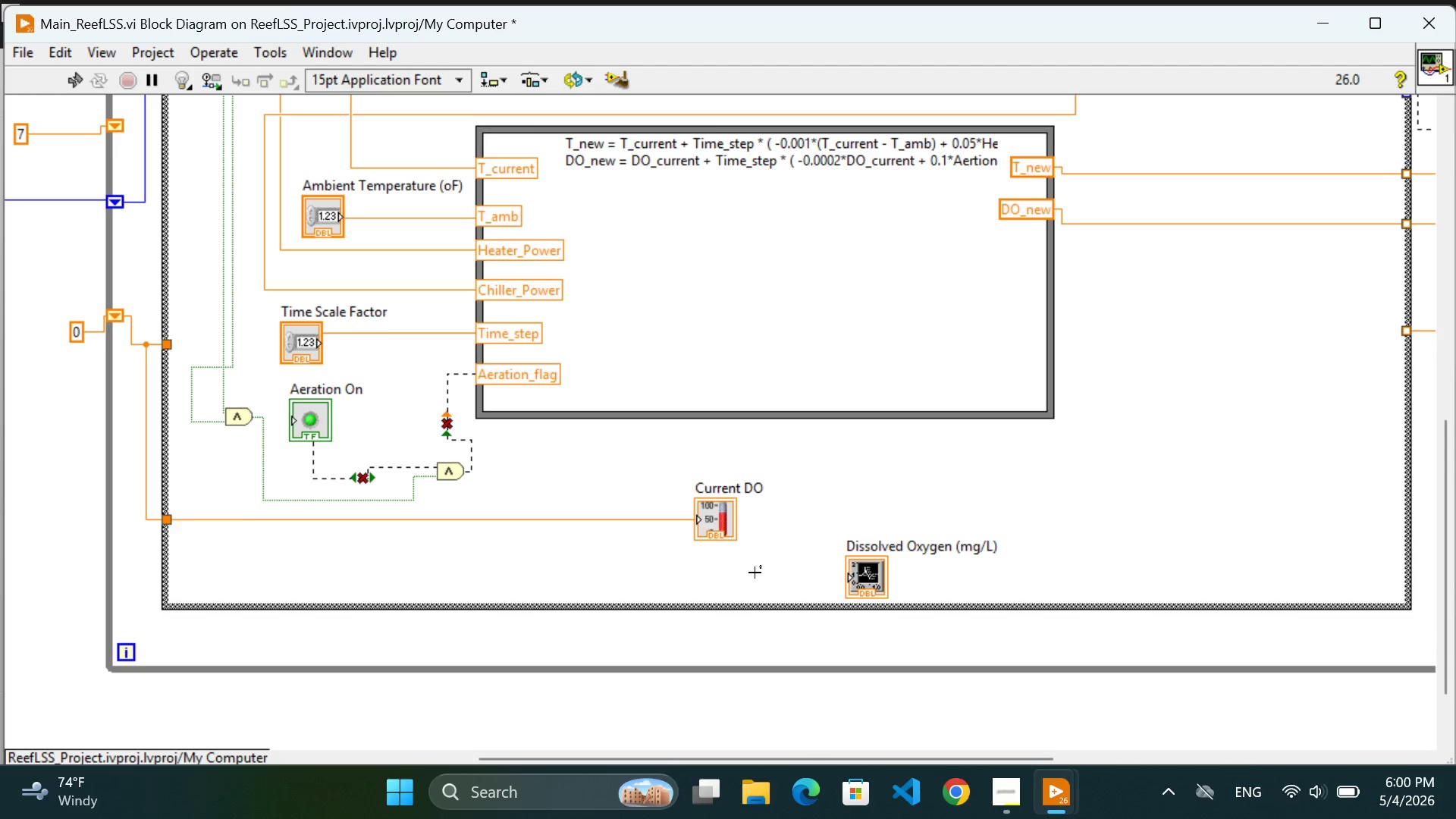 
triple_click([755, 573])
 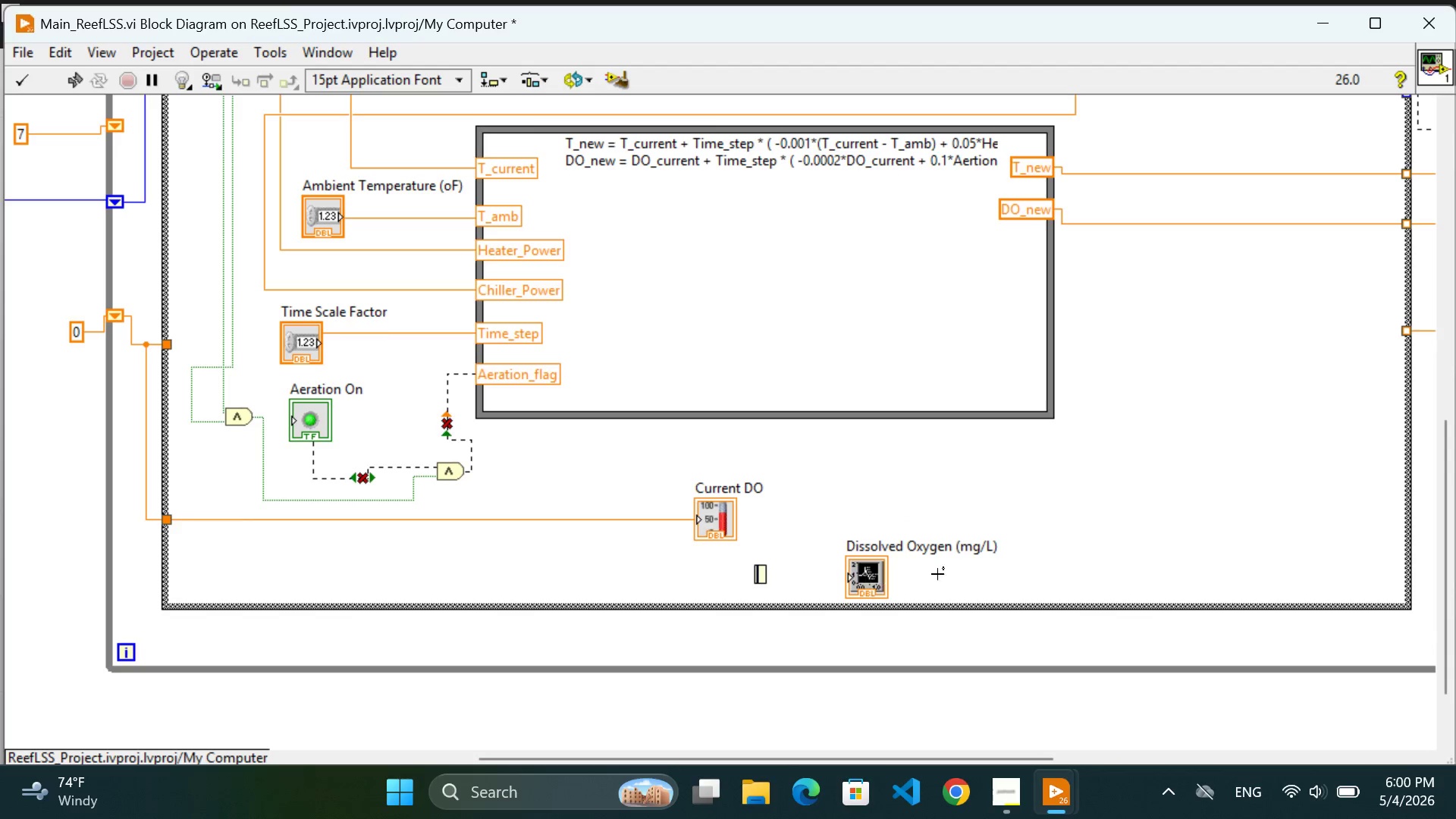 
left_click([1040, 586])
 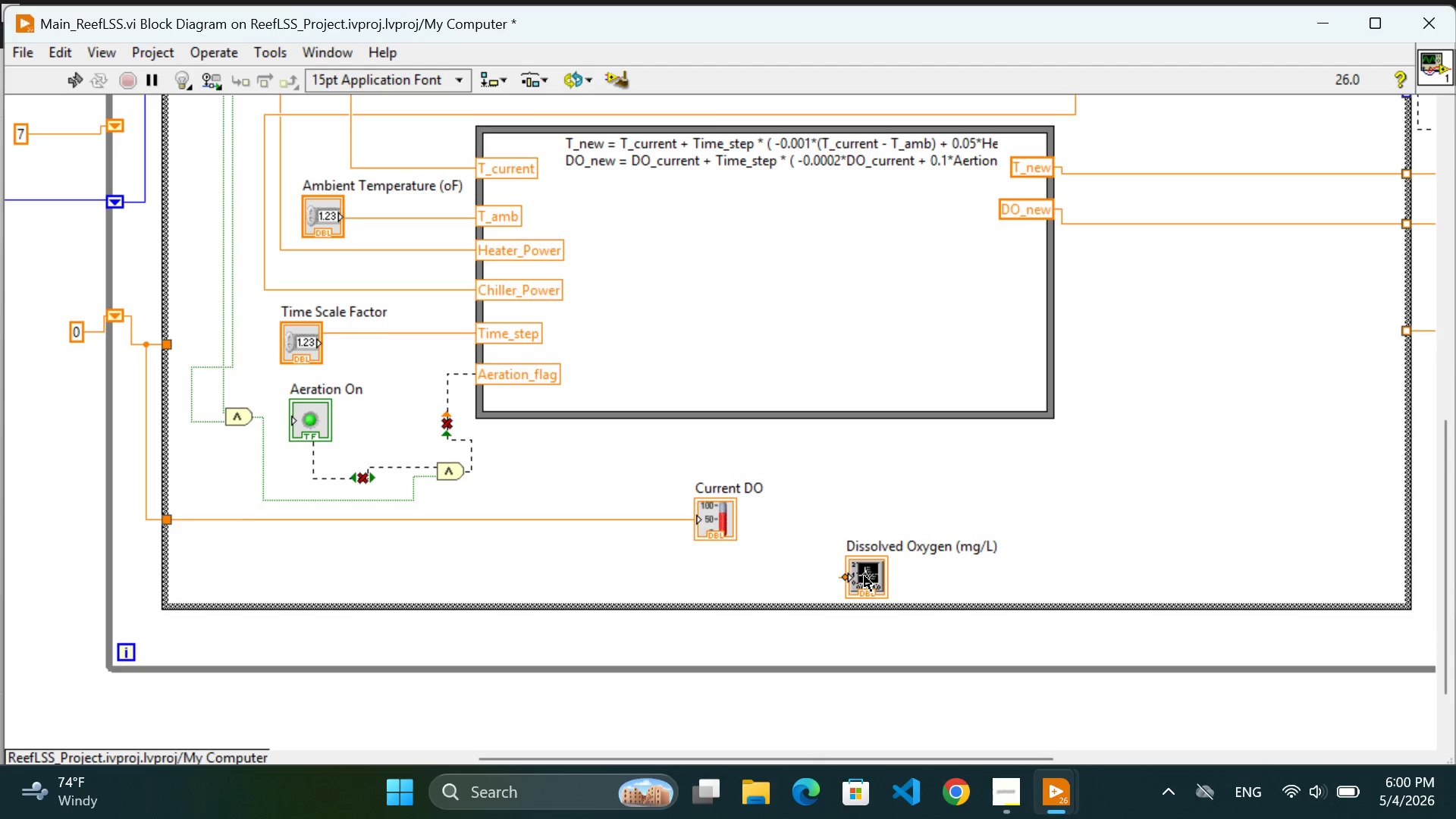 
left_click_drag(start_coordinate=[869, 576], to_coordinate=[842, 560])
 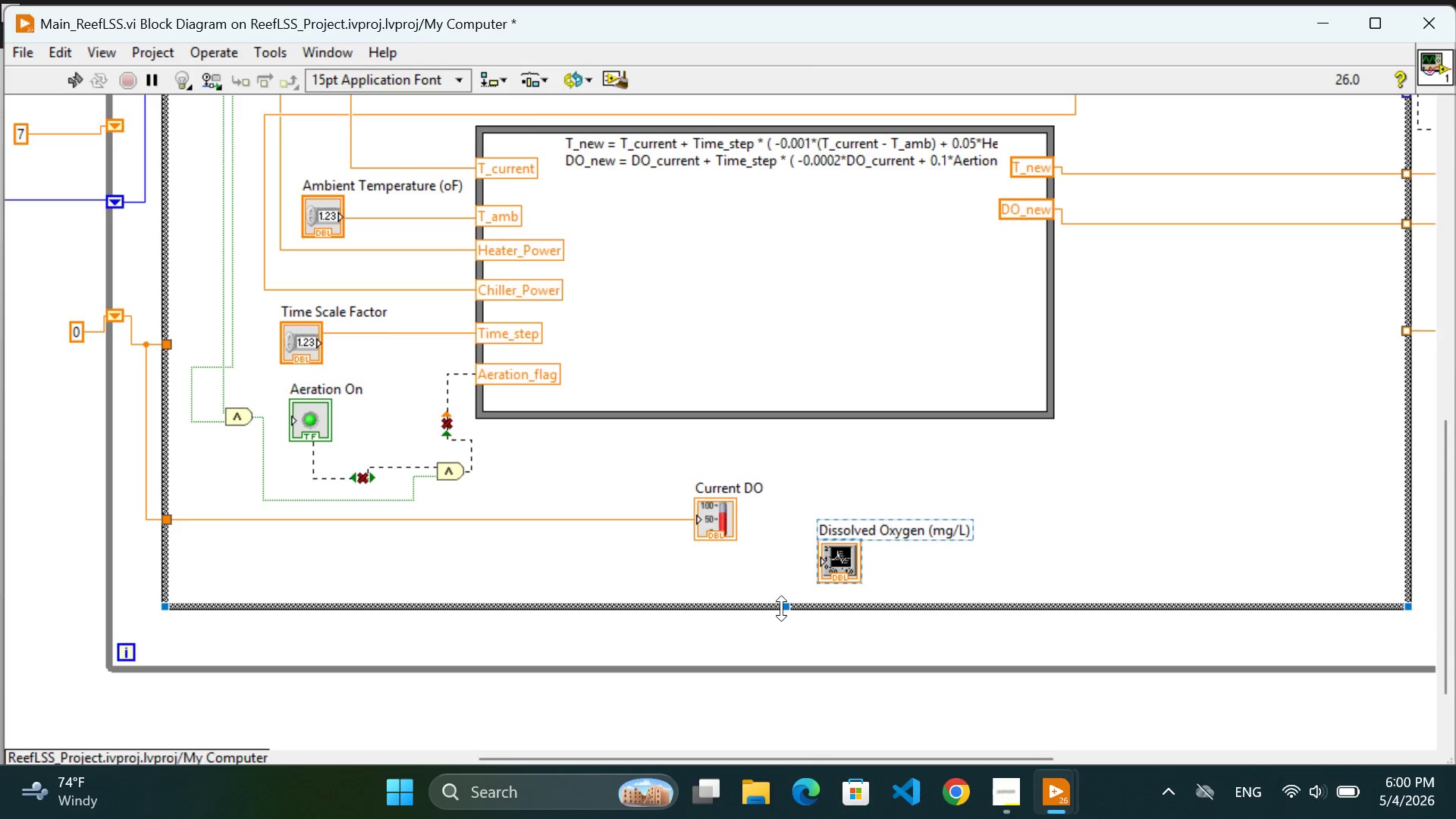 
left_click_drag(start_coordinate=[786, 608], to_coordinate=[789, 623])
 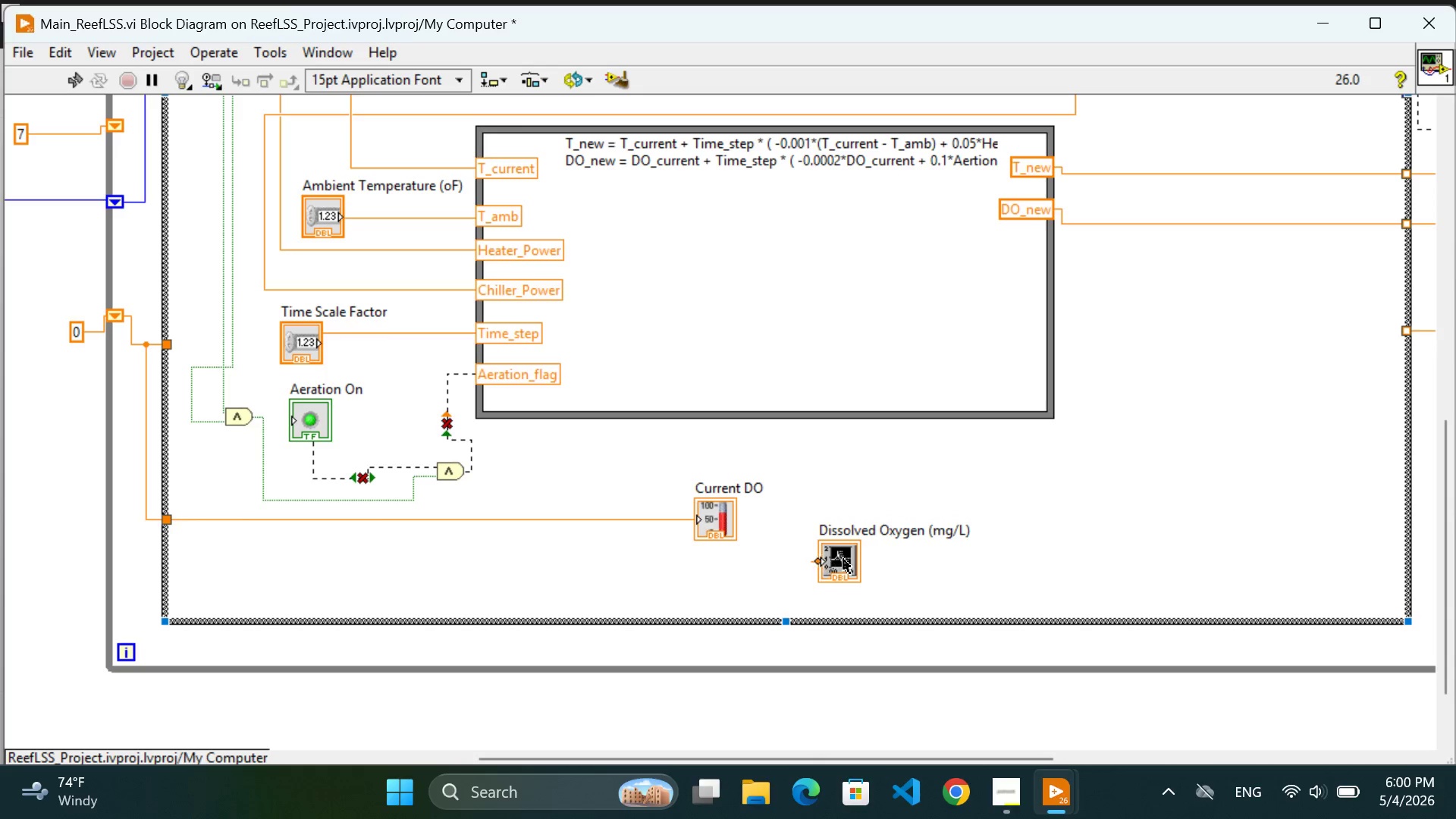 
left_click_drag(start_coordinate=[845, 558], to_coordinate=[552, 579])
 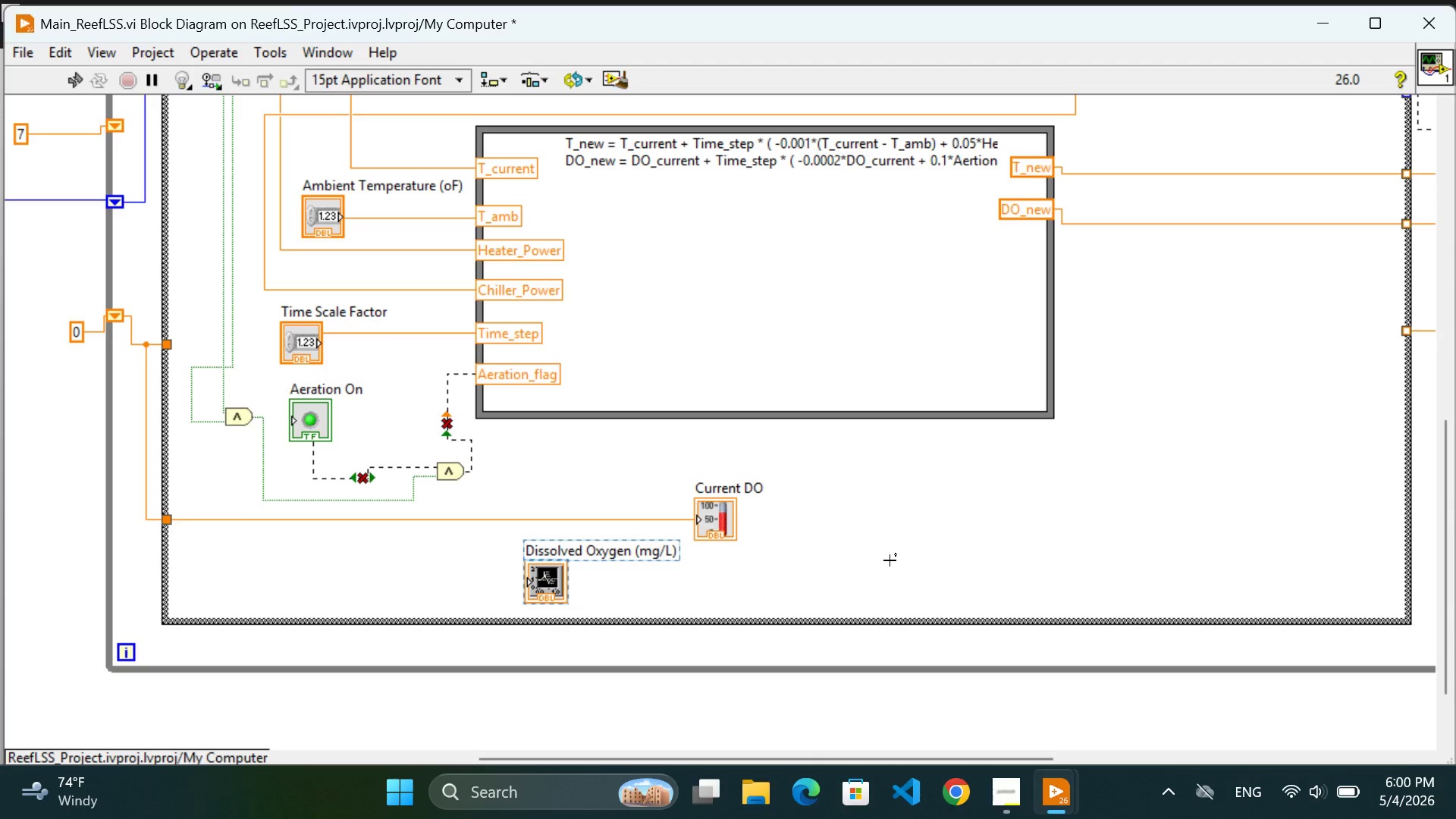 
left_click([890, 560])
 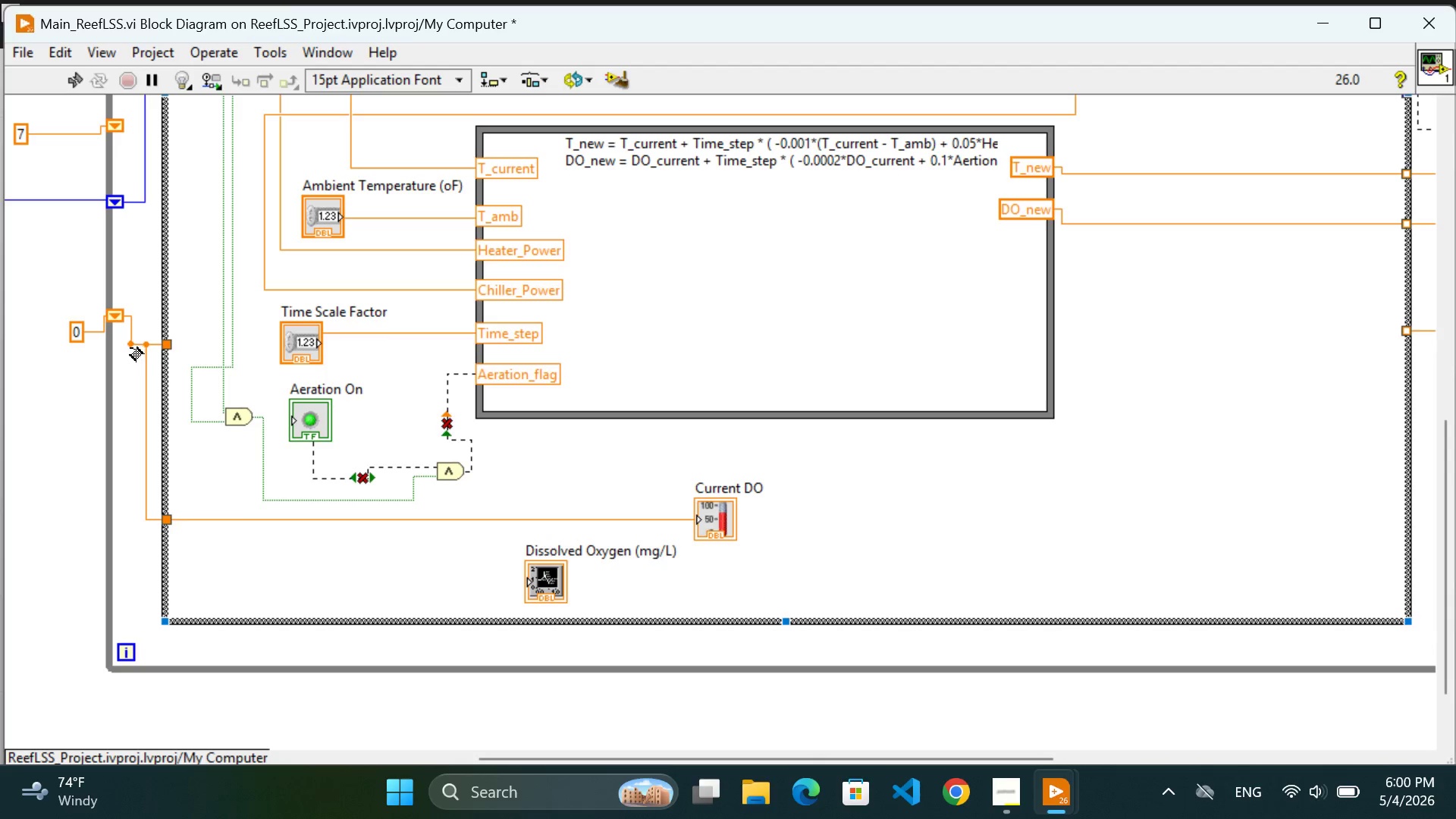 
left_click([129, 347])
 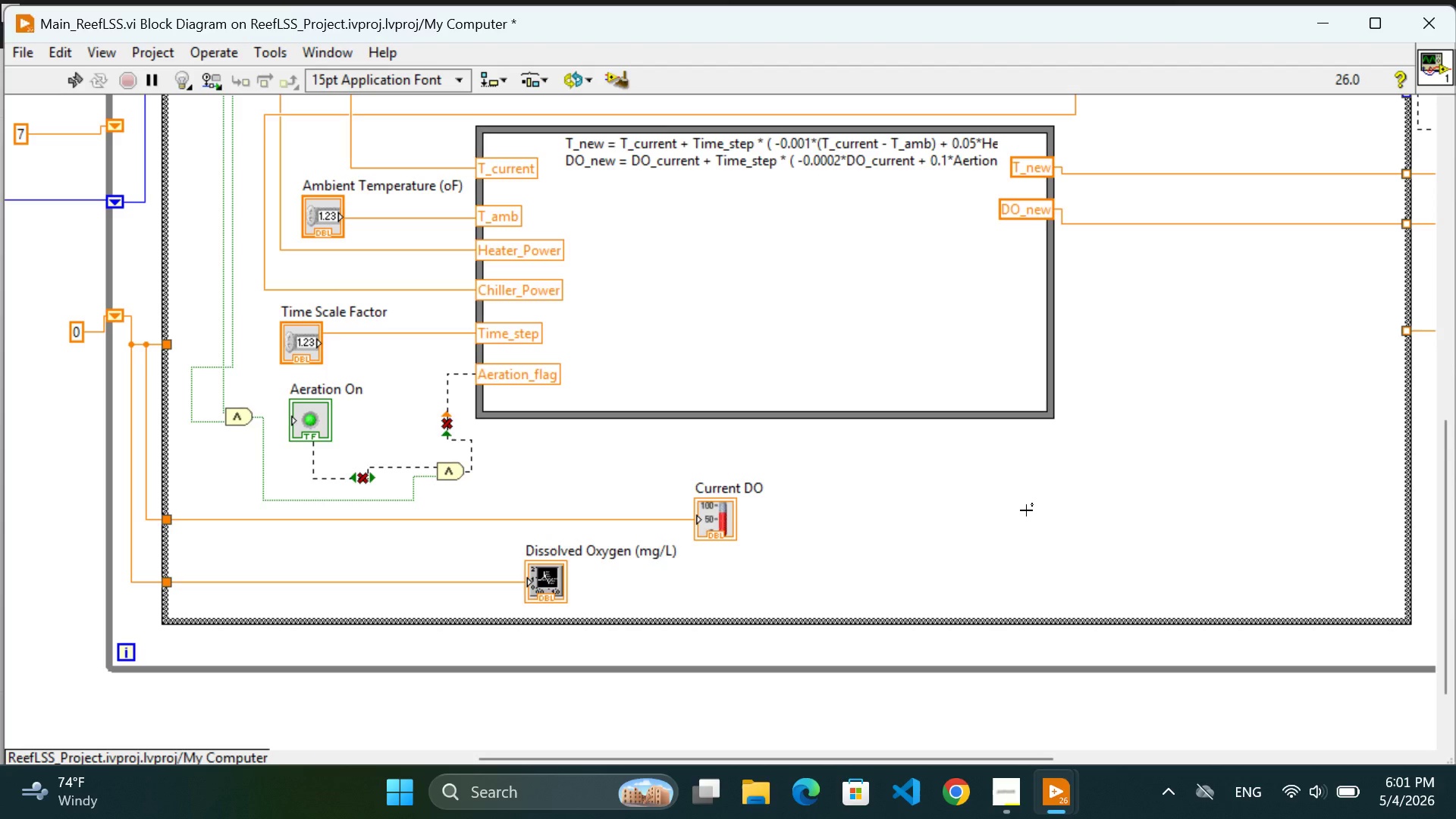 
wait(64.34)
 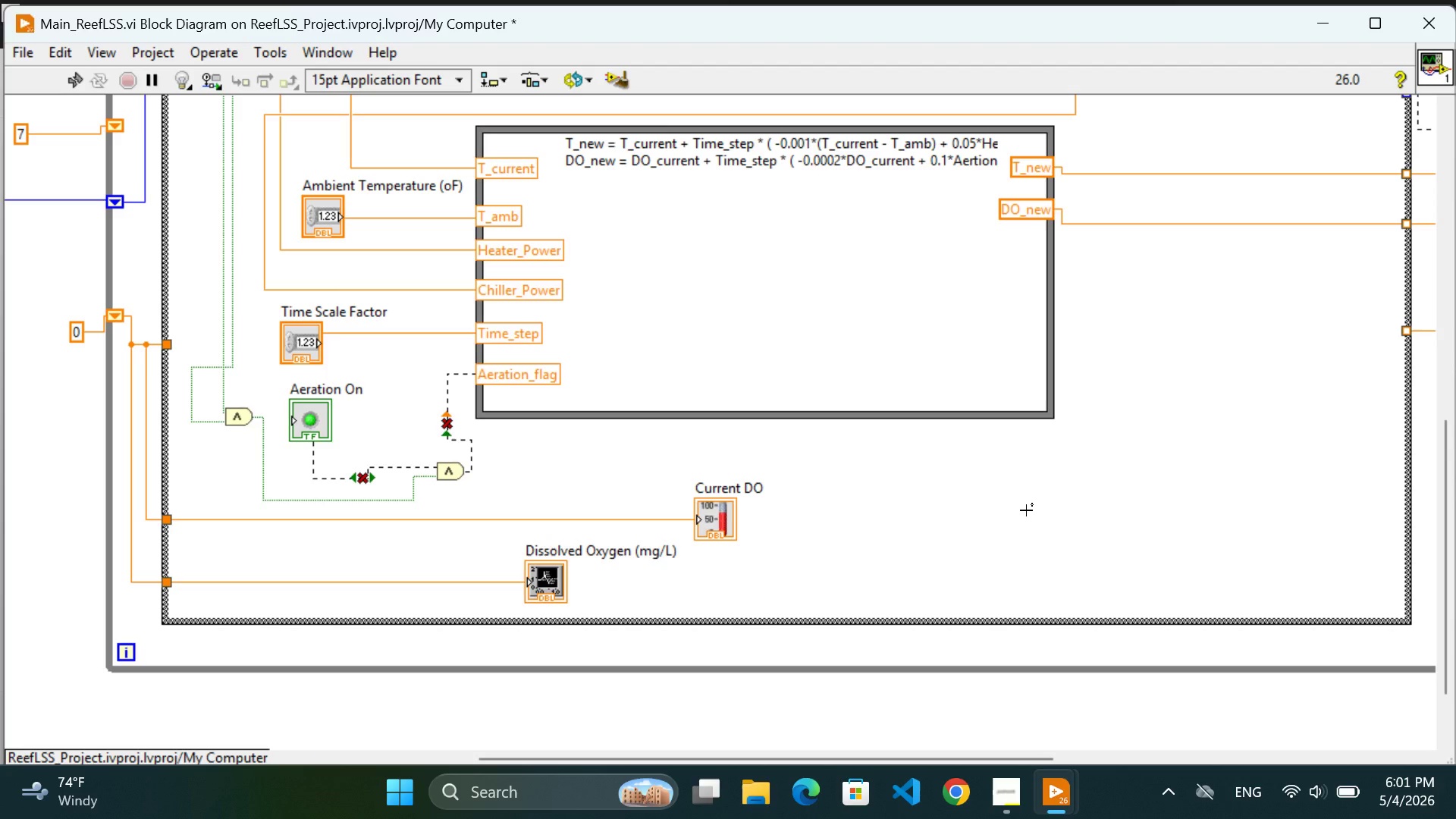 
scroll: coordinate [1250, 372], scroll_direction: up, amount: 16.0
 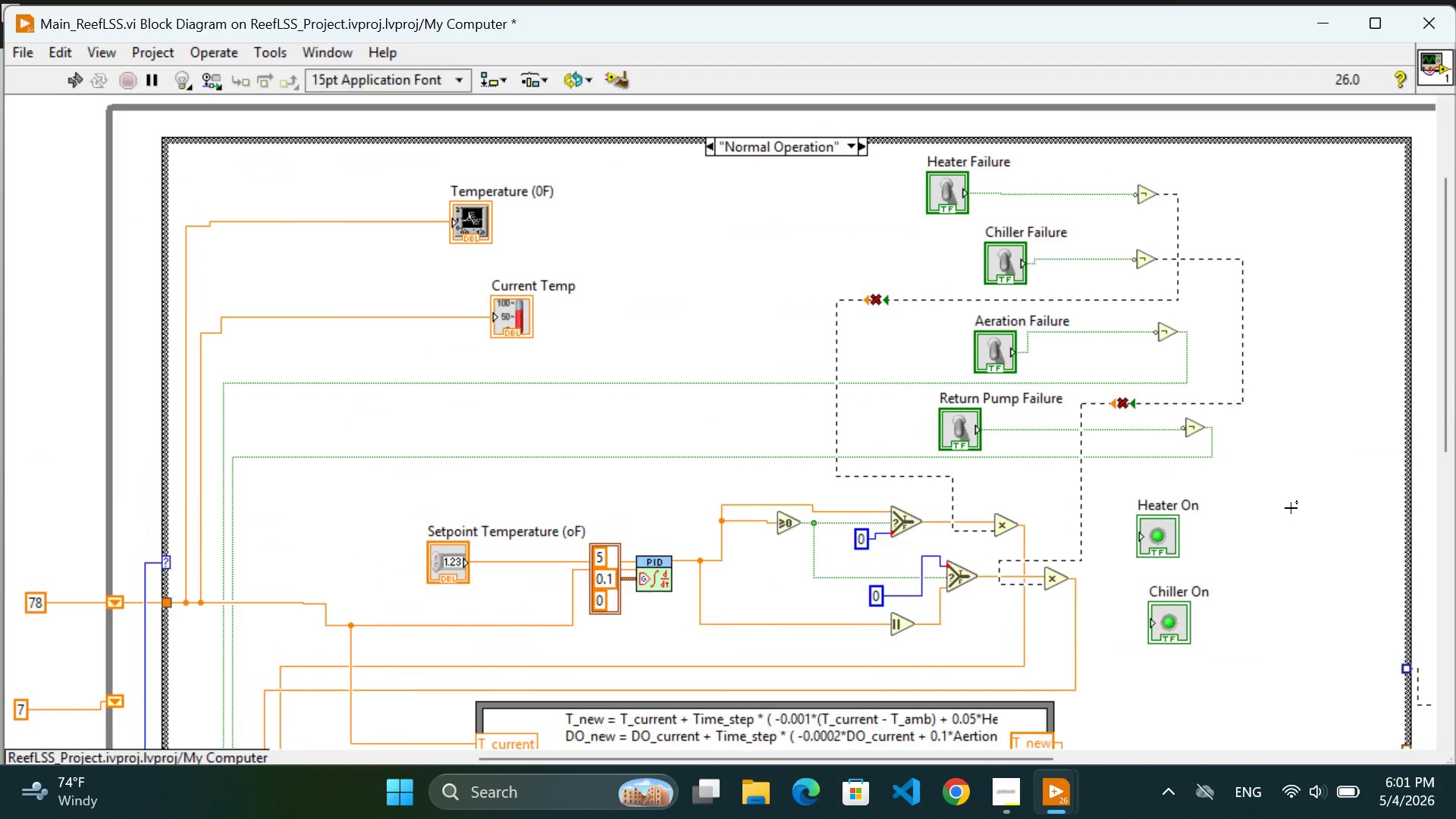 
wait(5.31)
 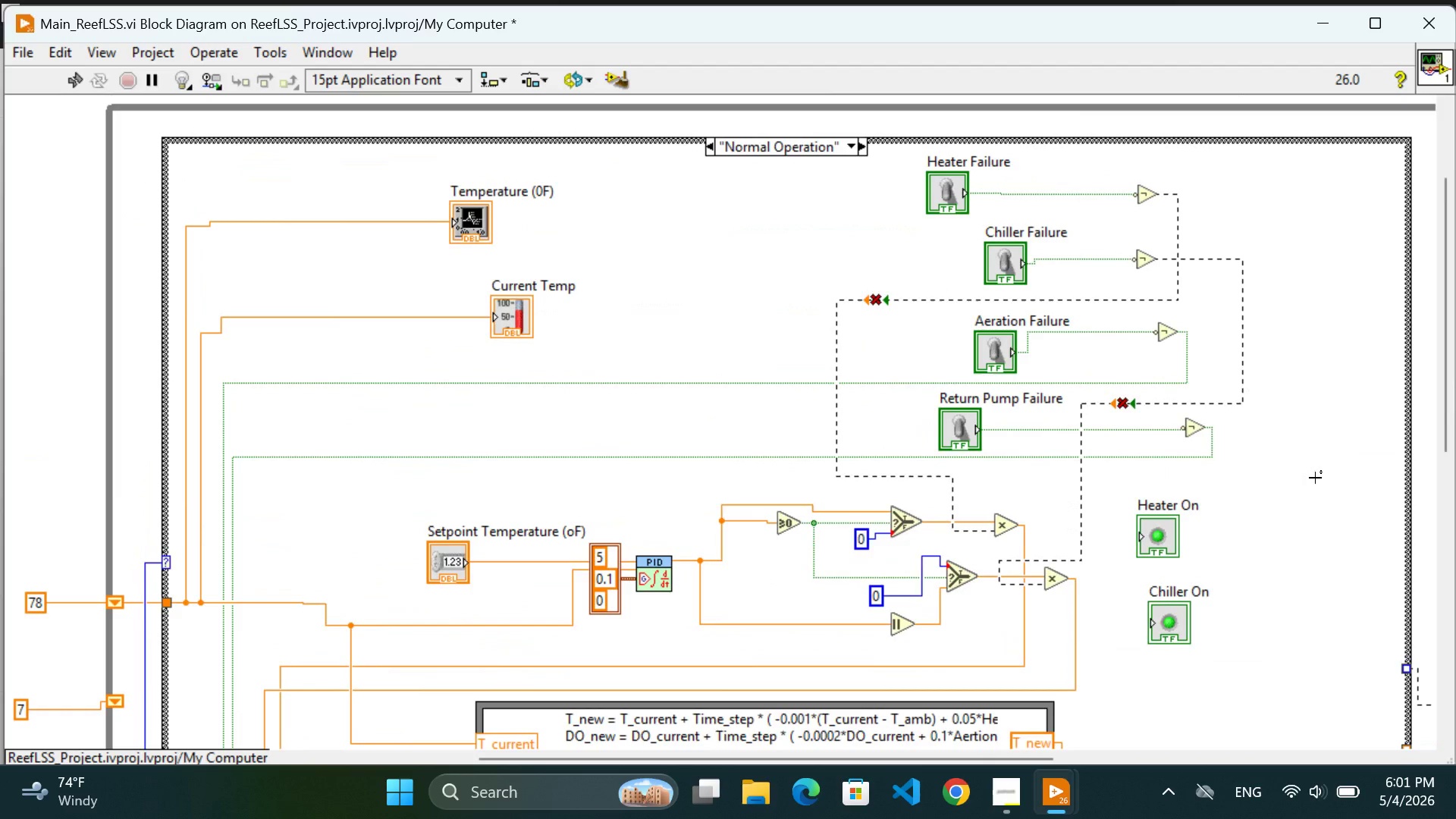 
scroll: coordinate [1159, 528], scroll_direction: down, amount: 30.0
 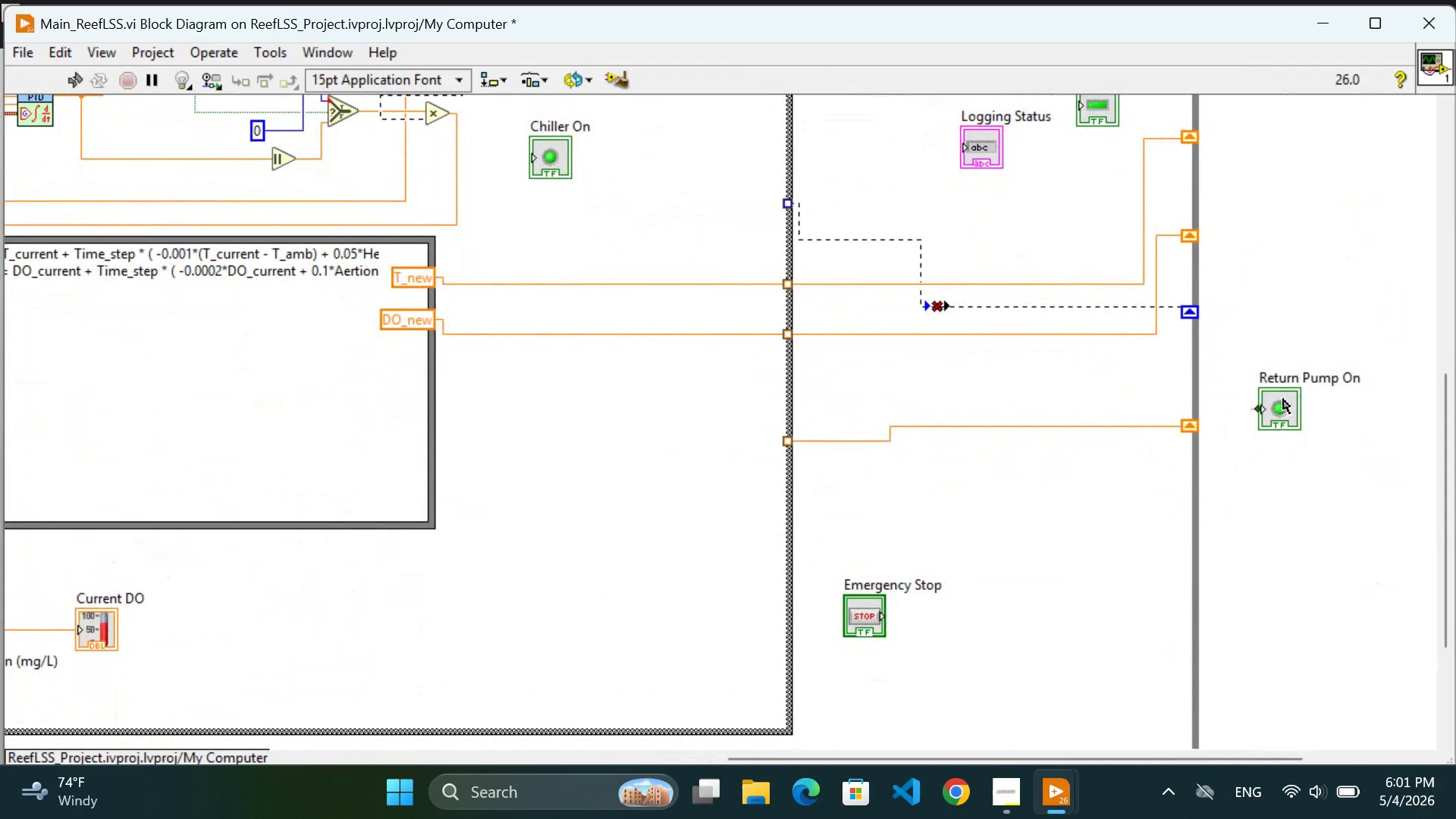 
left_click_drag(start_coordinate=[1283, 399], to_coordinate=[630, 553])
 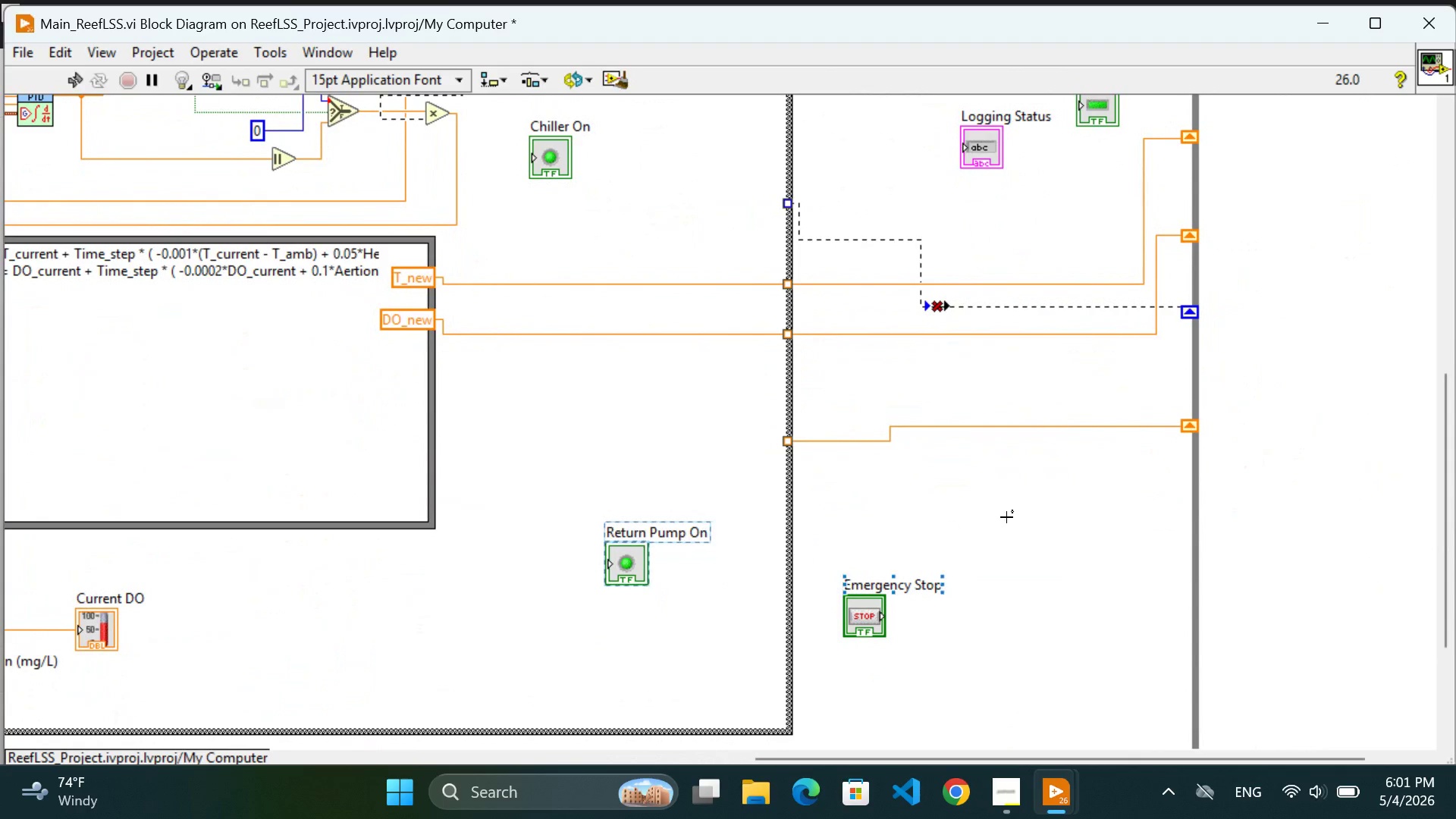 
left_click([1006, 517])
 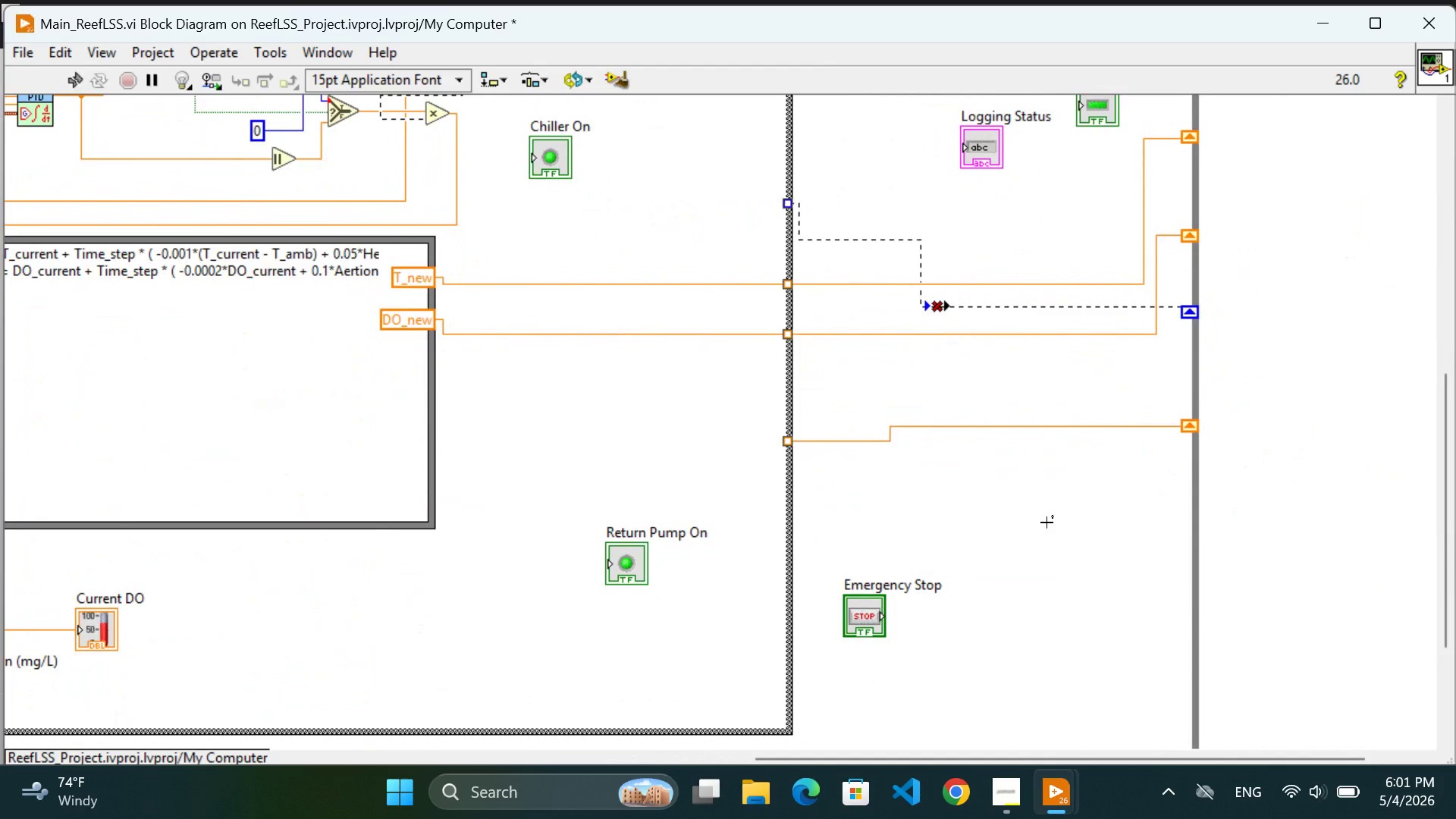 
scroll: coordinate [607, 625], scroll_direction: up, amount: 14.0
 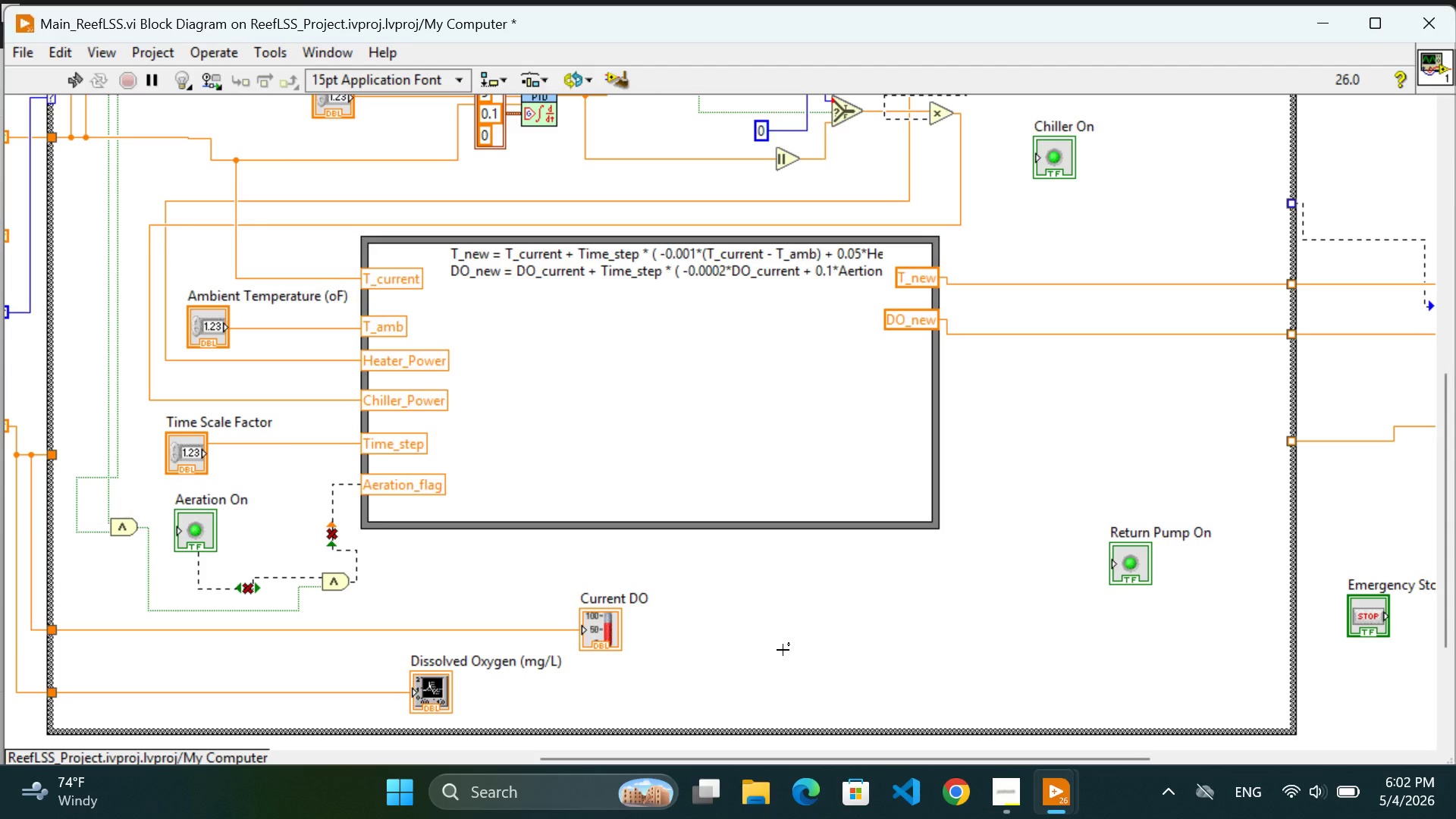 
wait(33.36)
 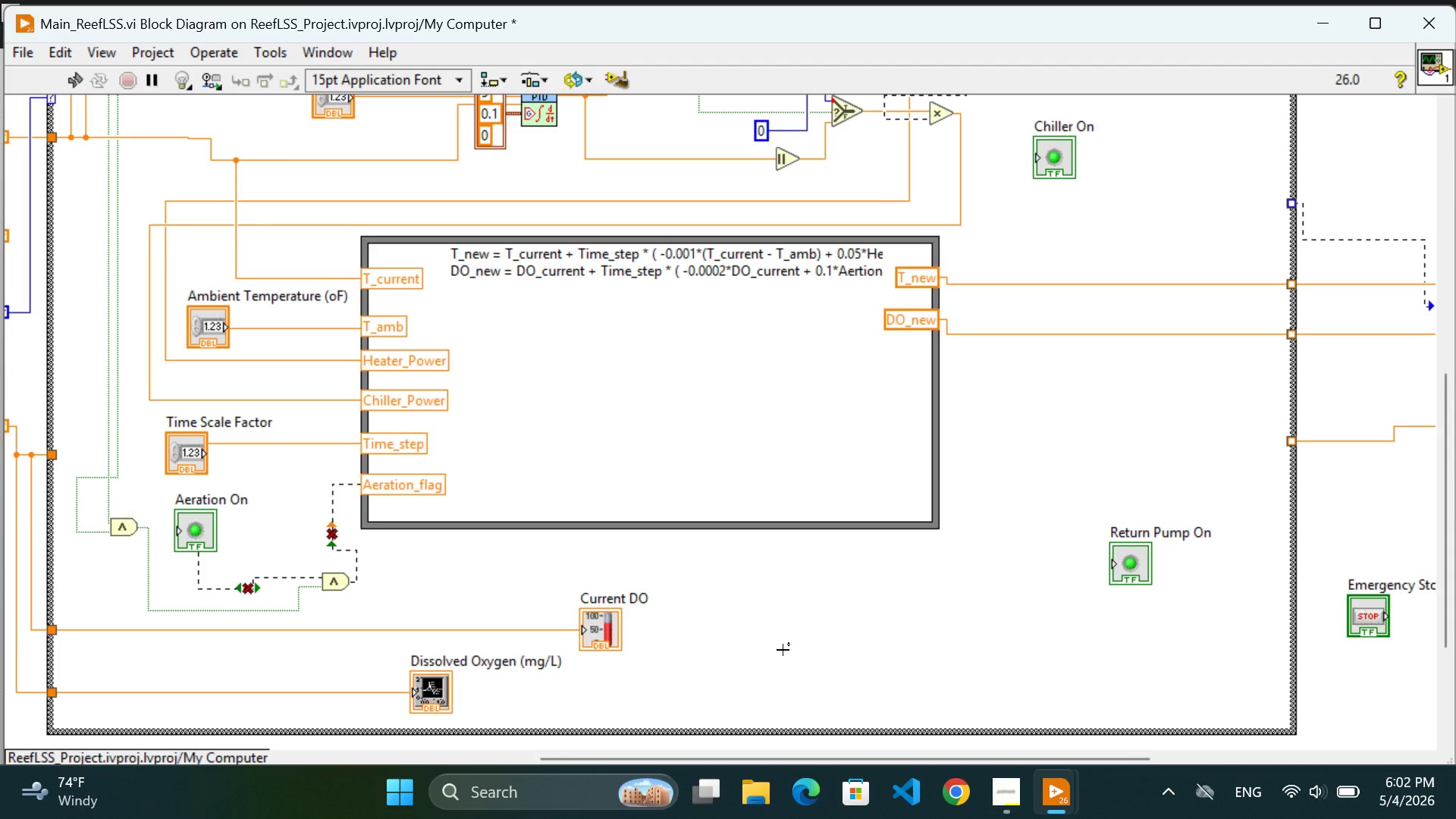 
scroll: coordinate [1101, 391], scroll_direction: up, amount: 13.0
 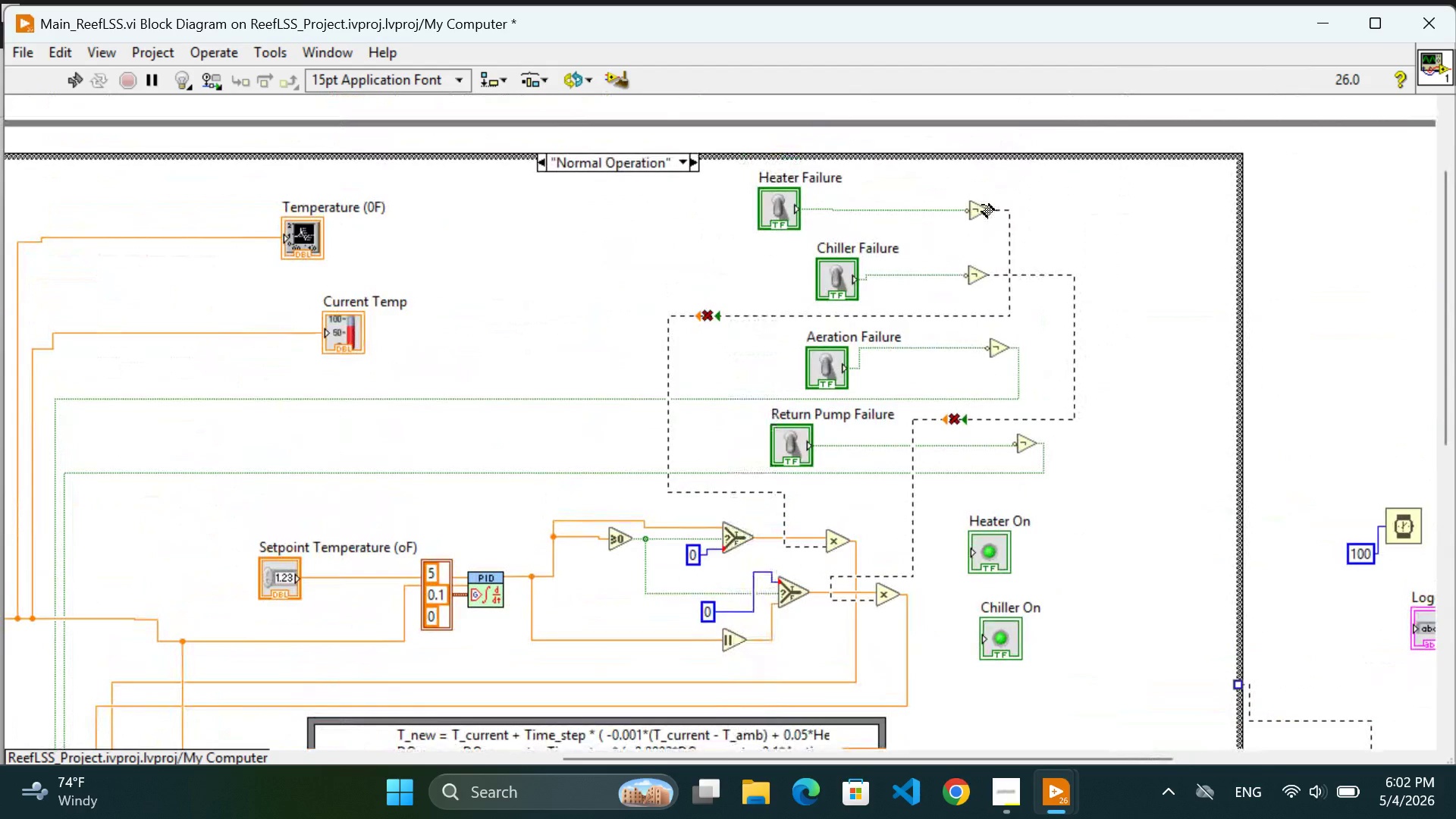 
mouse_move([1006, 221])
 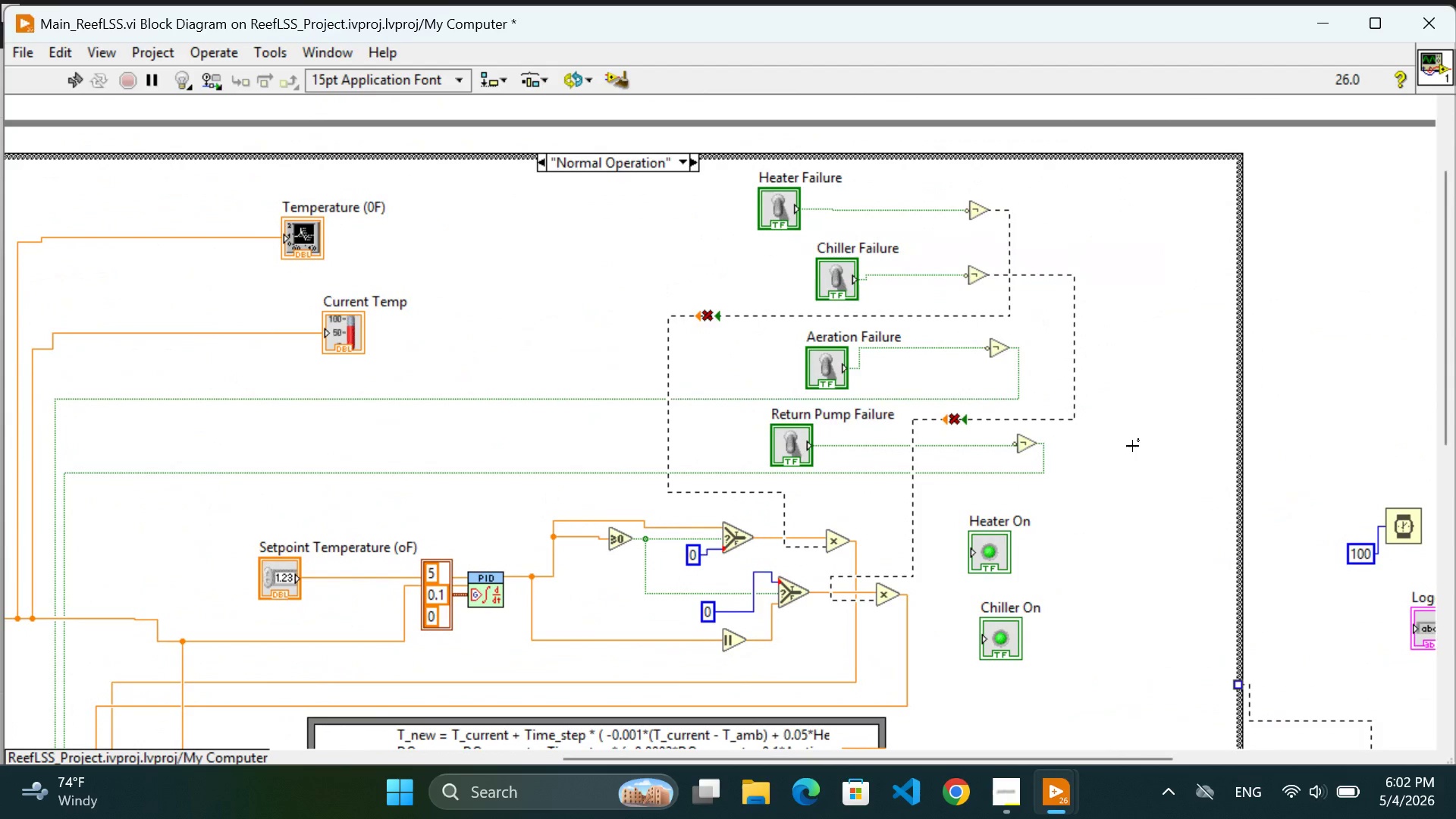 
scroll: coordinate [1134, 449], scroll_direction: none, amount: 0.0
 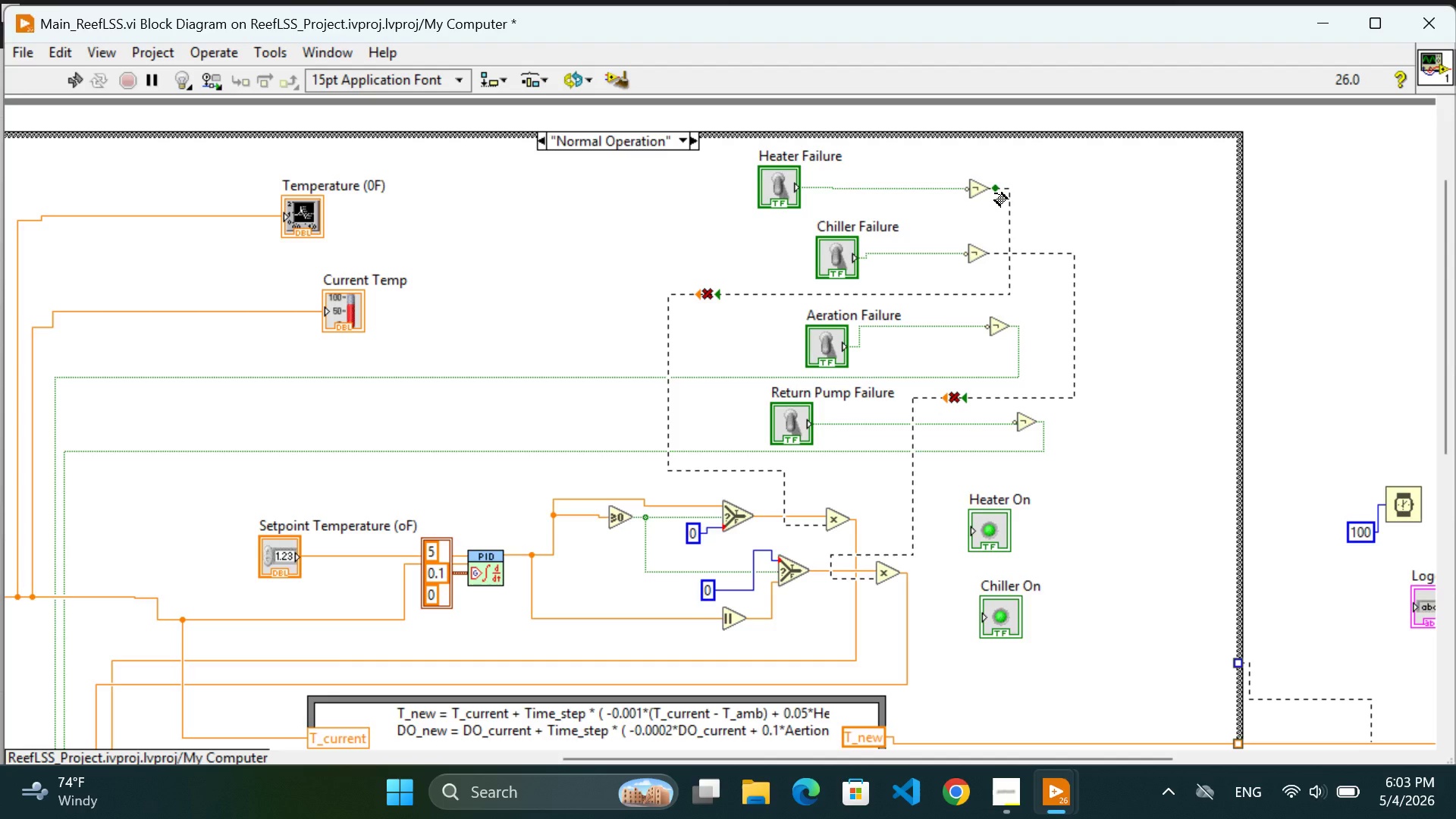 
wait(54.8)
 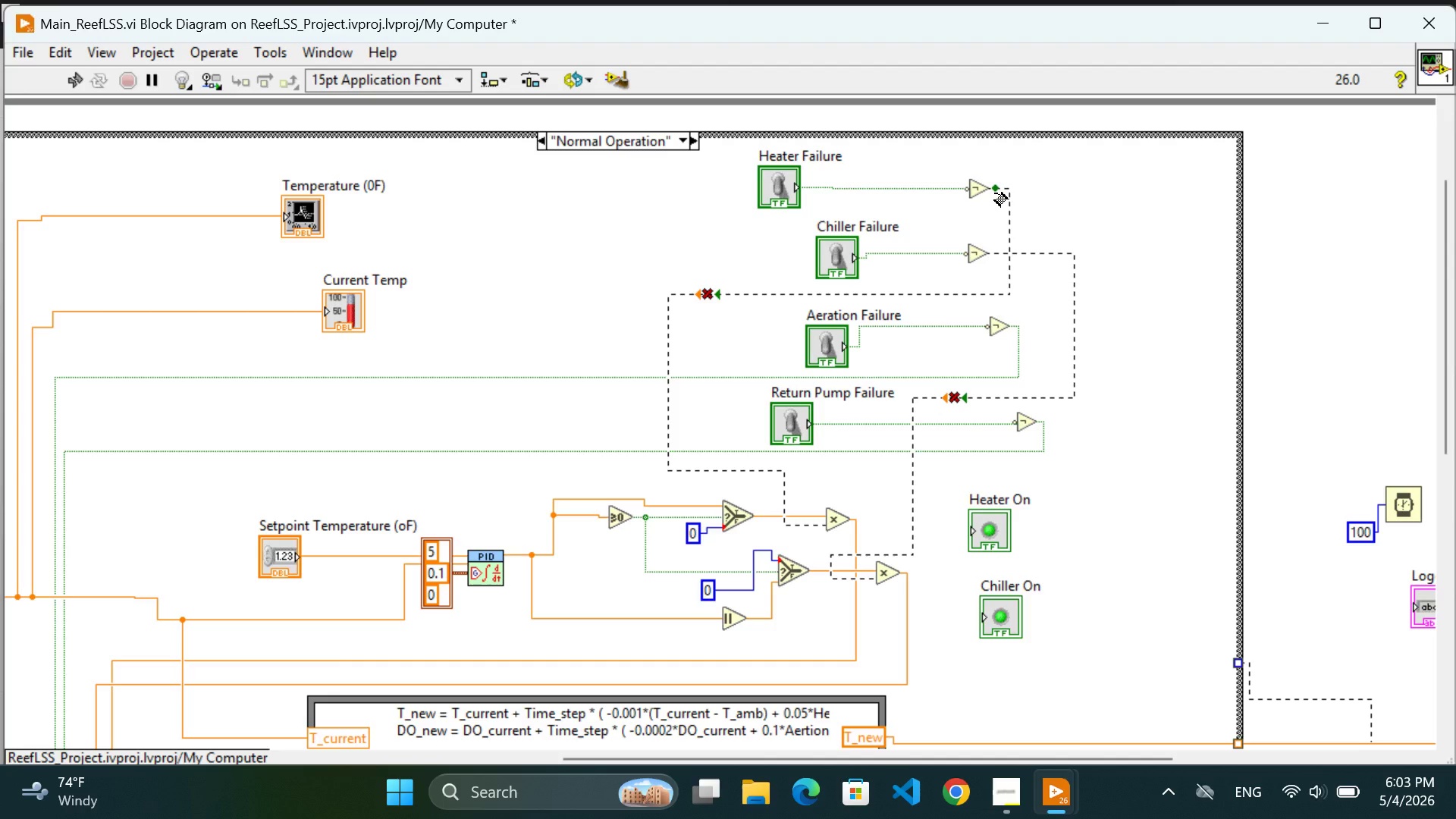 
scroll: coordinate [836, 357], scroll_direction: up, amount: 6.0
 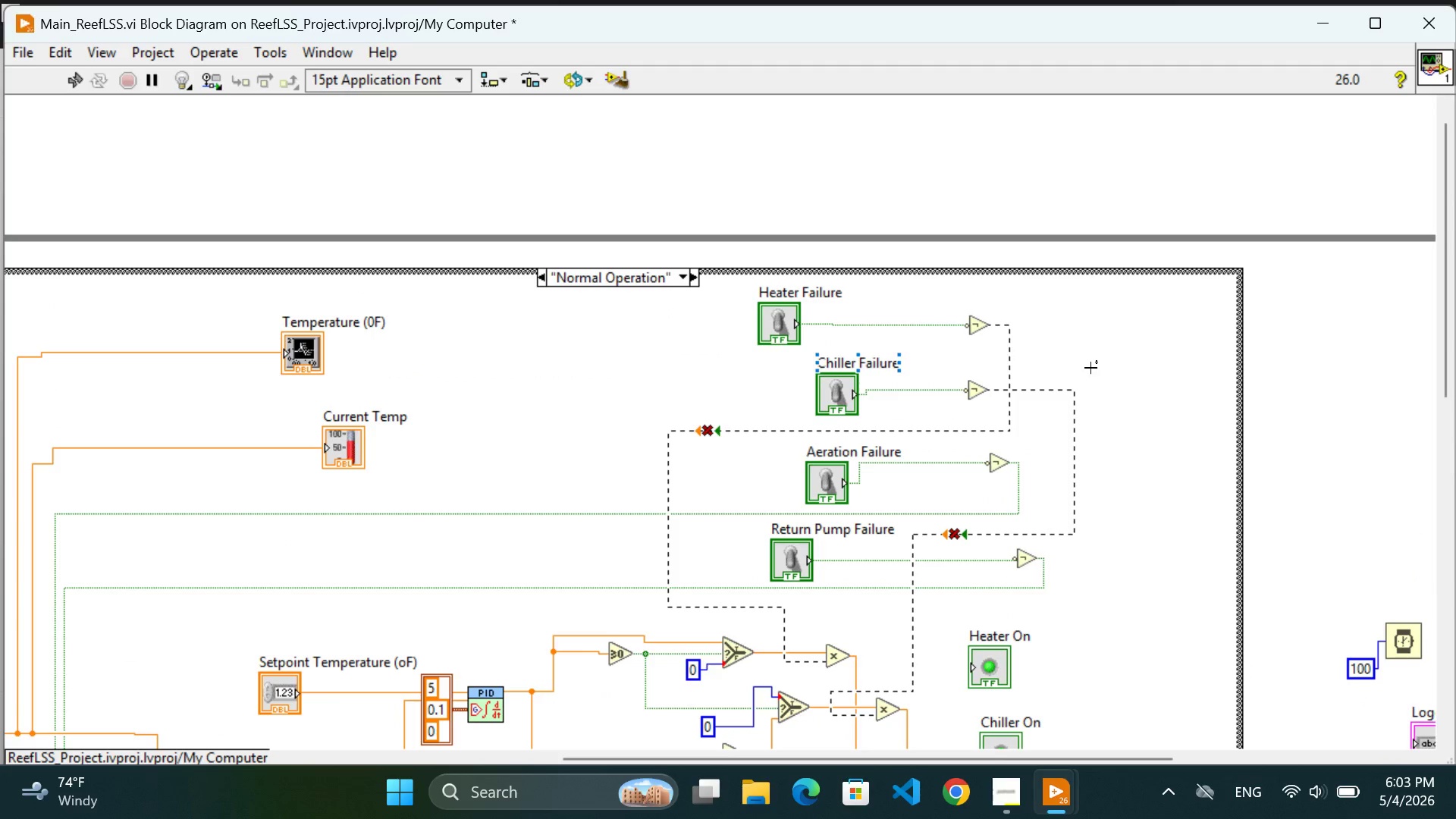 
left_click([1147, 368])
 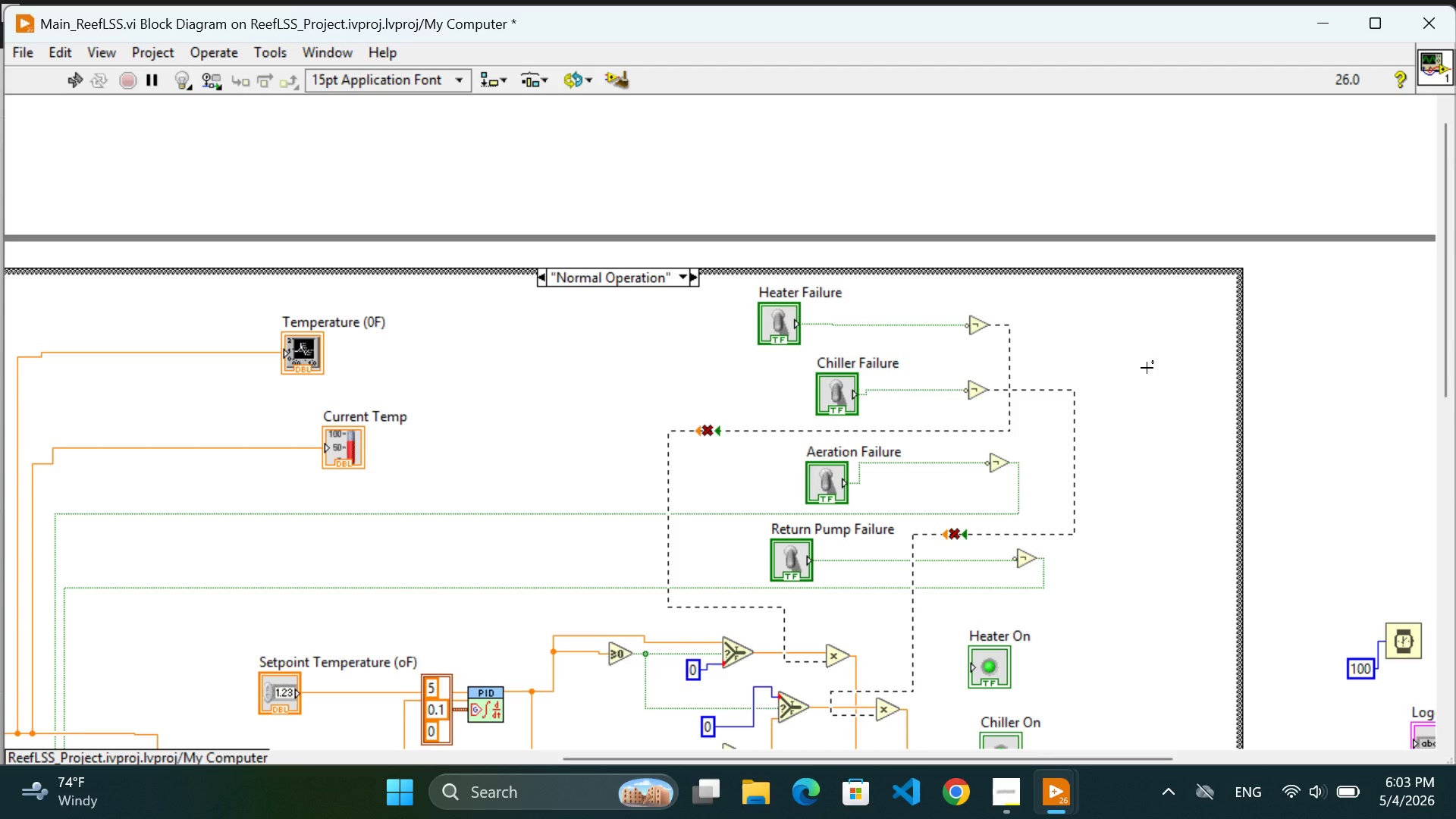 
wait(25.83)
 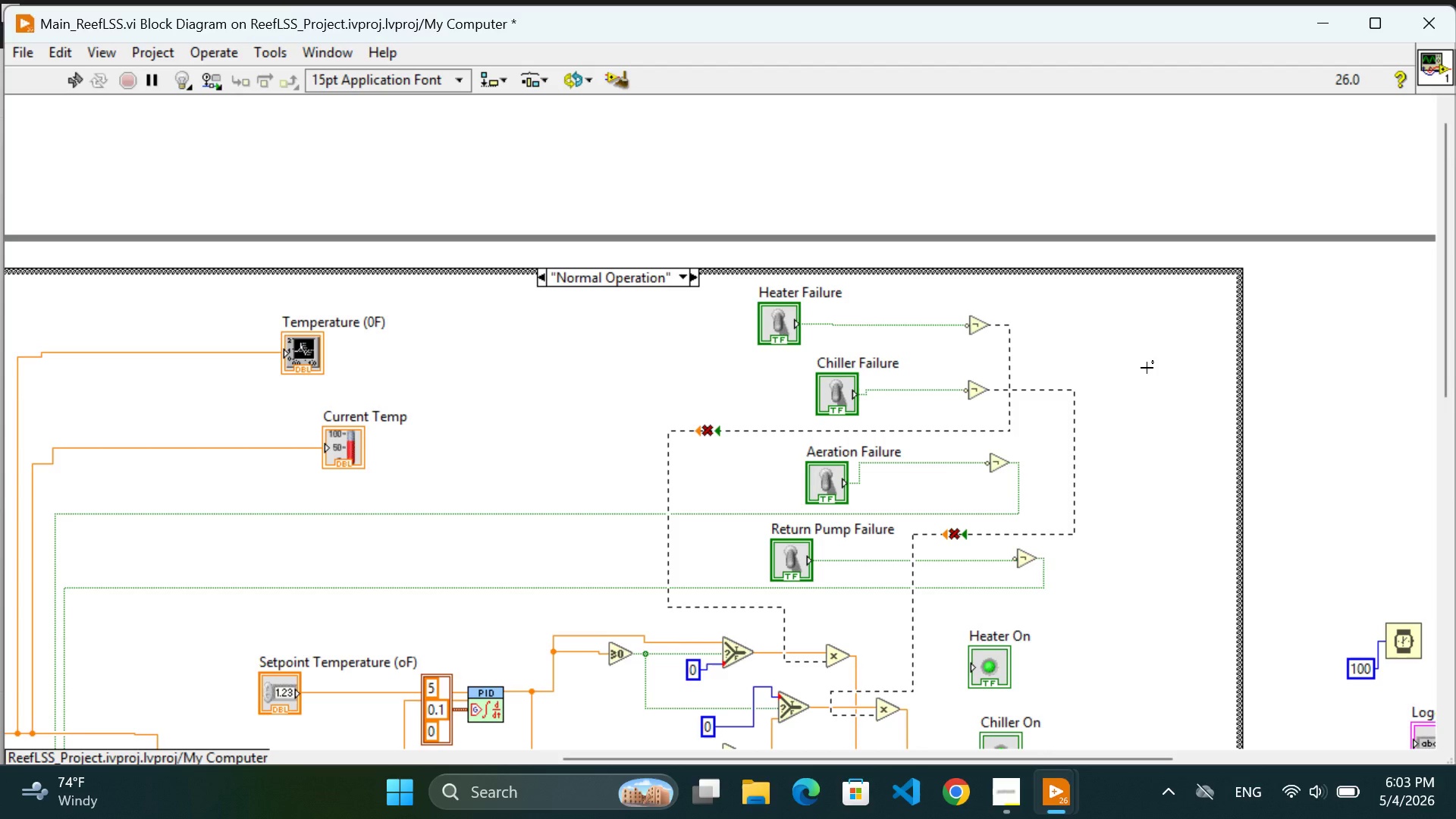 
scroll: coordinate [353, 620], scroll_direction: down, amount: 7.0
 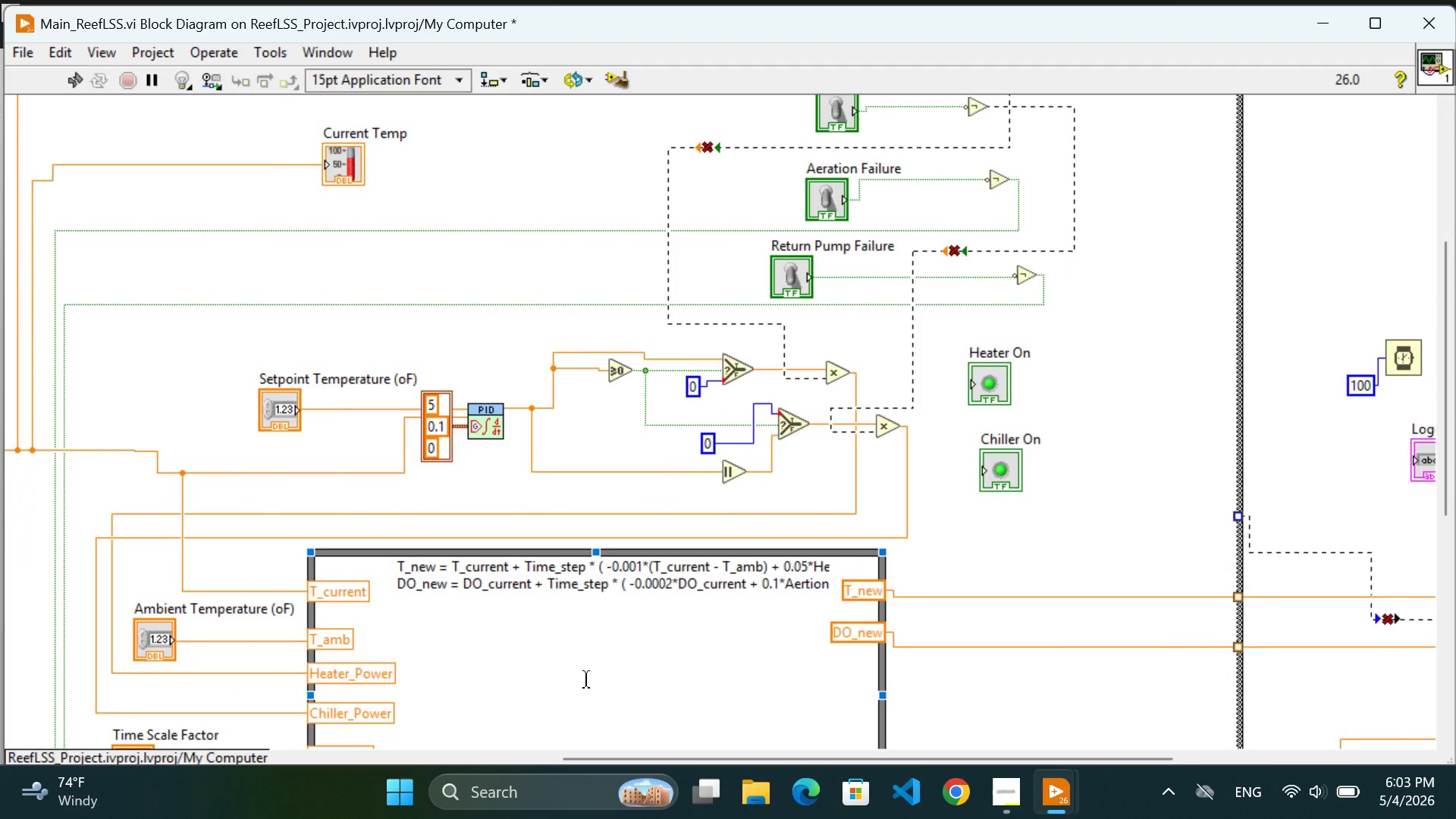 
scroll: coordinate [586, 679], scroll_direction: none, amount: 0.0
 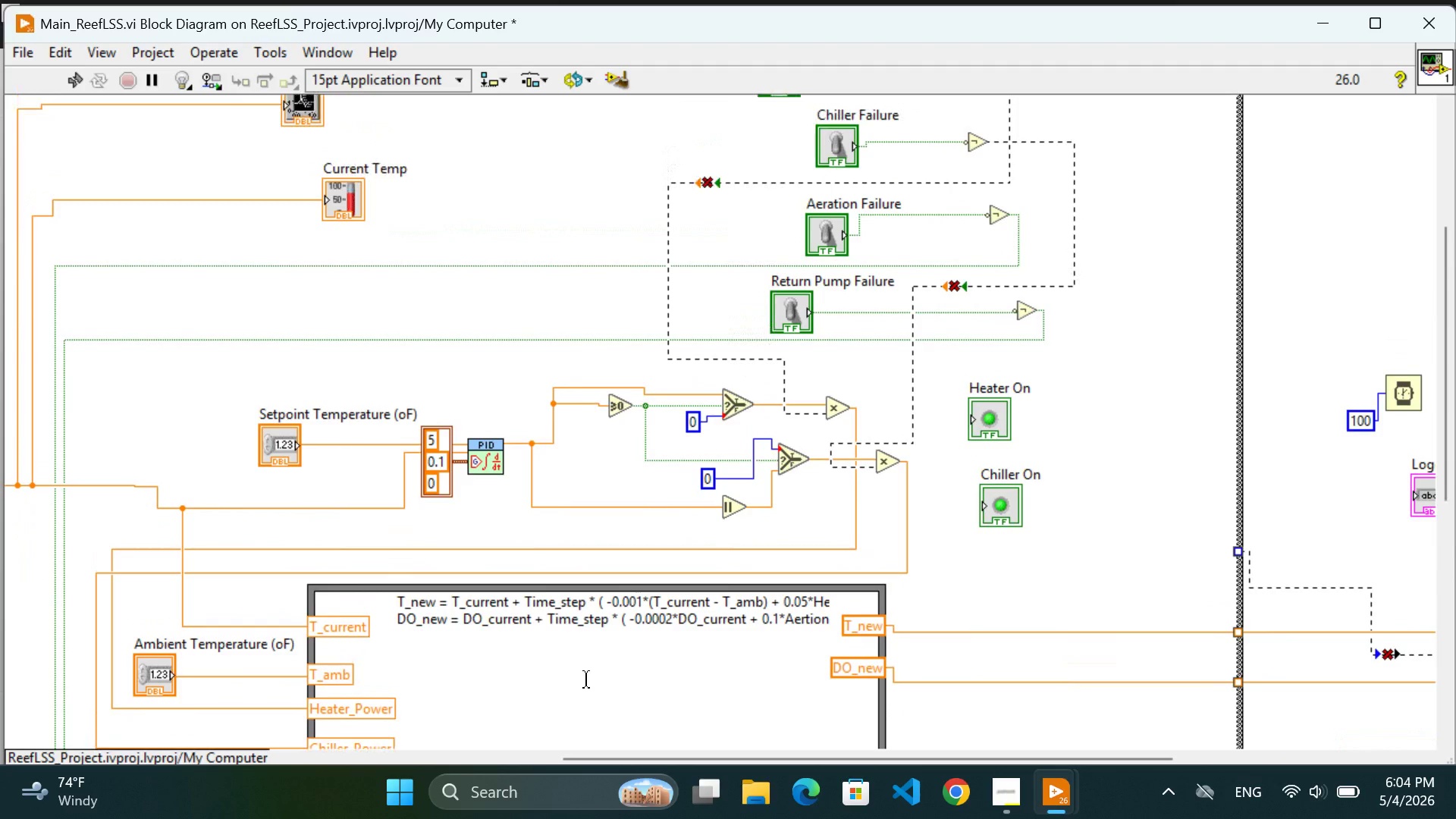 
wait(17.97)
 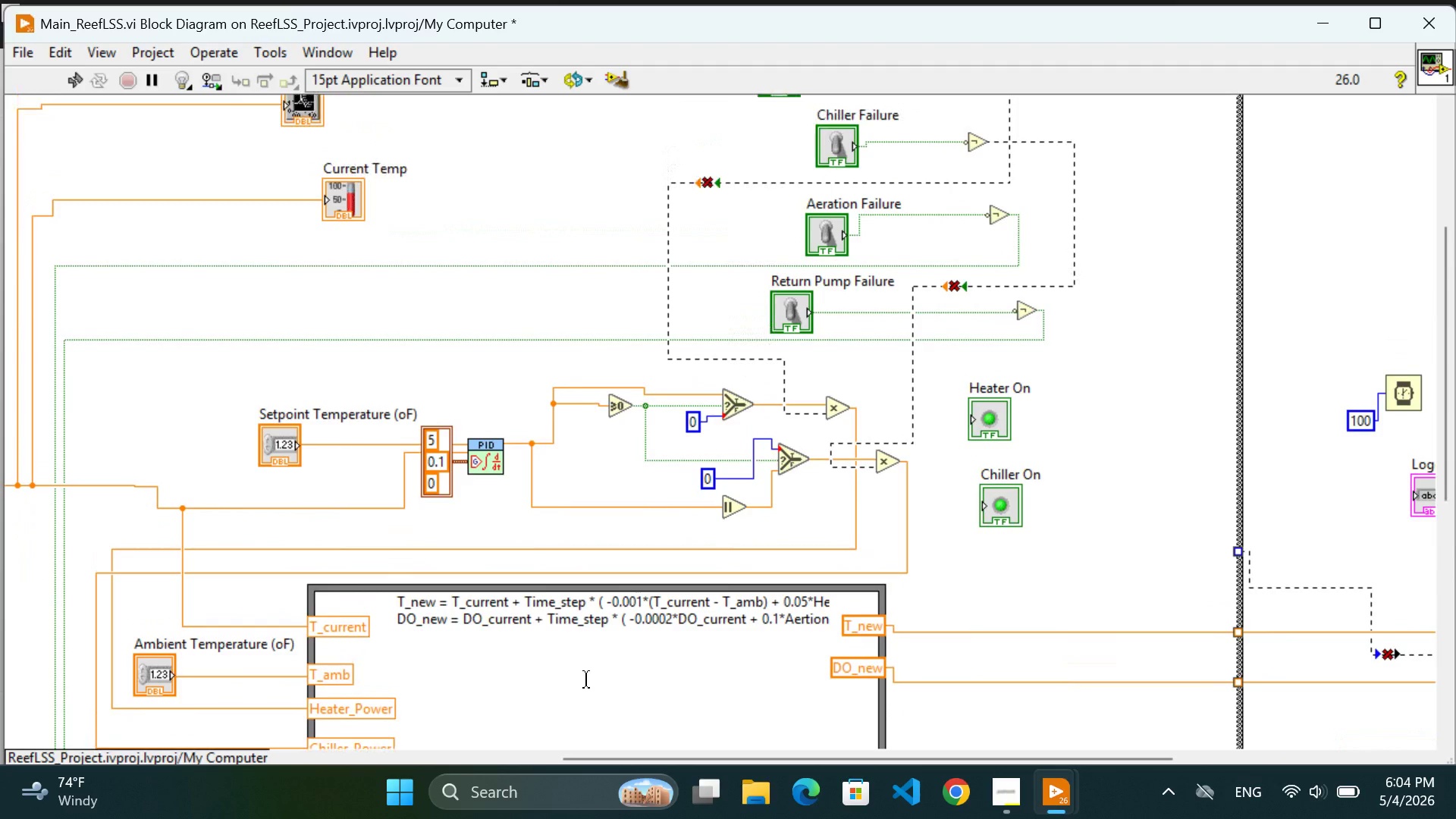 
scroll: coordinate [586, 679], scroll_direction: up, amount: 4.0
 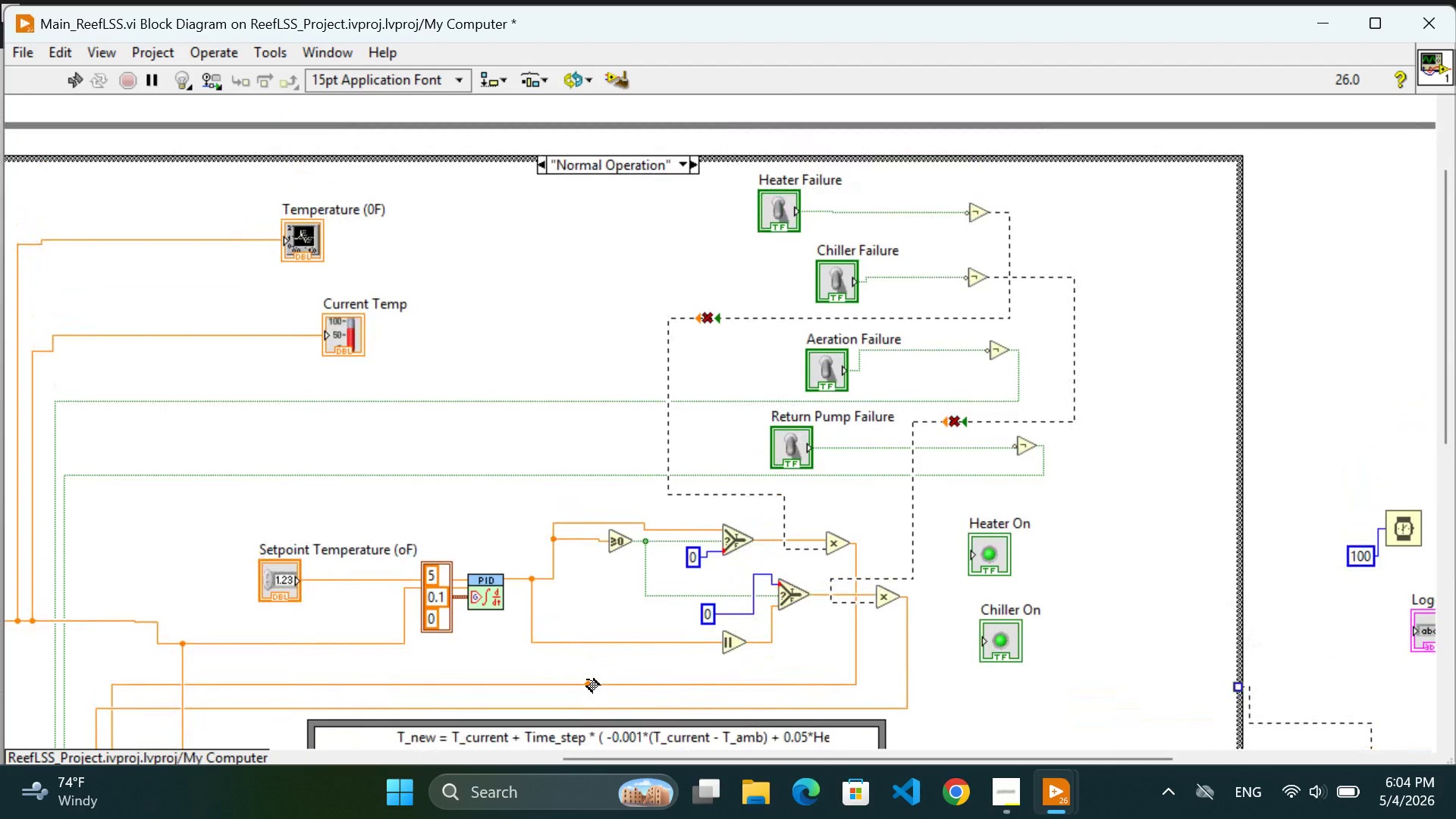 
scroll: coordinate [587, 679], scroll_direction: down, amount: 1.0
 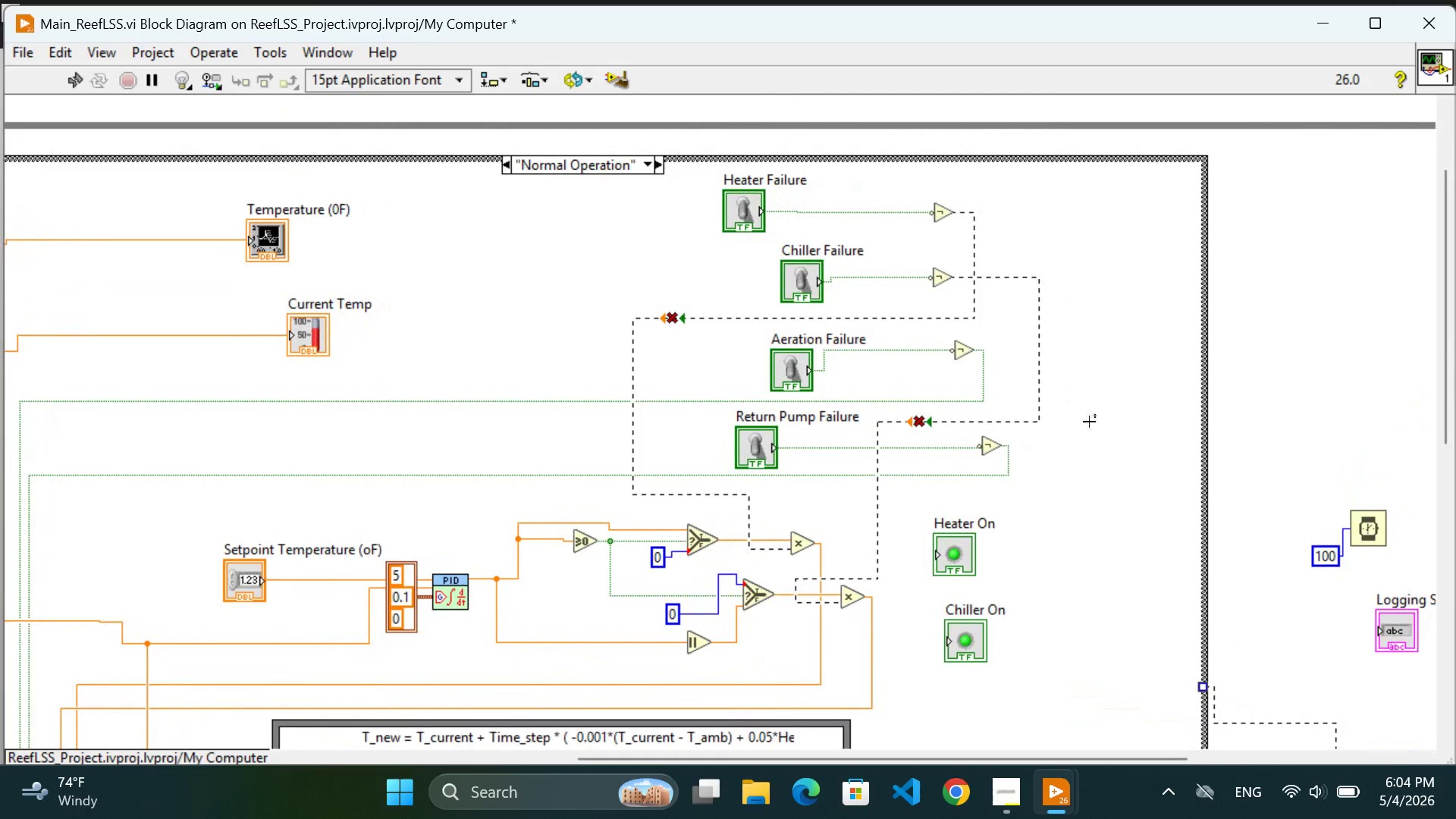 
right_click([1089, 421])
 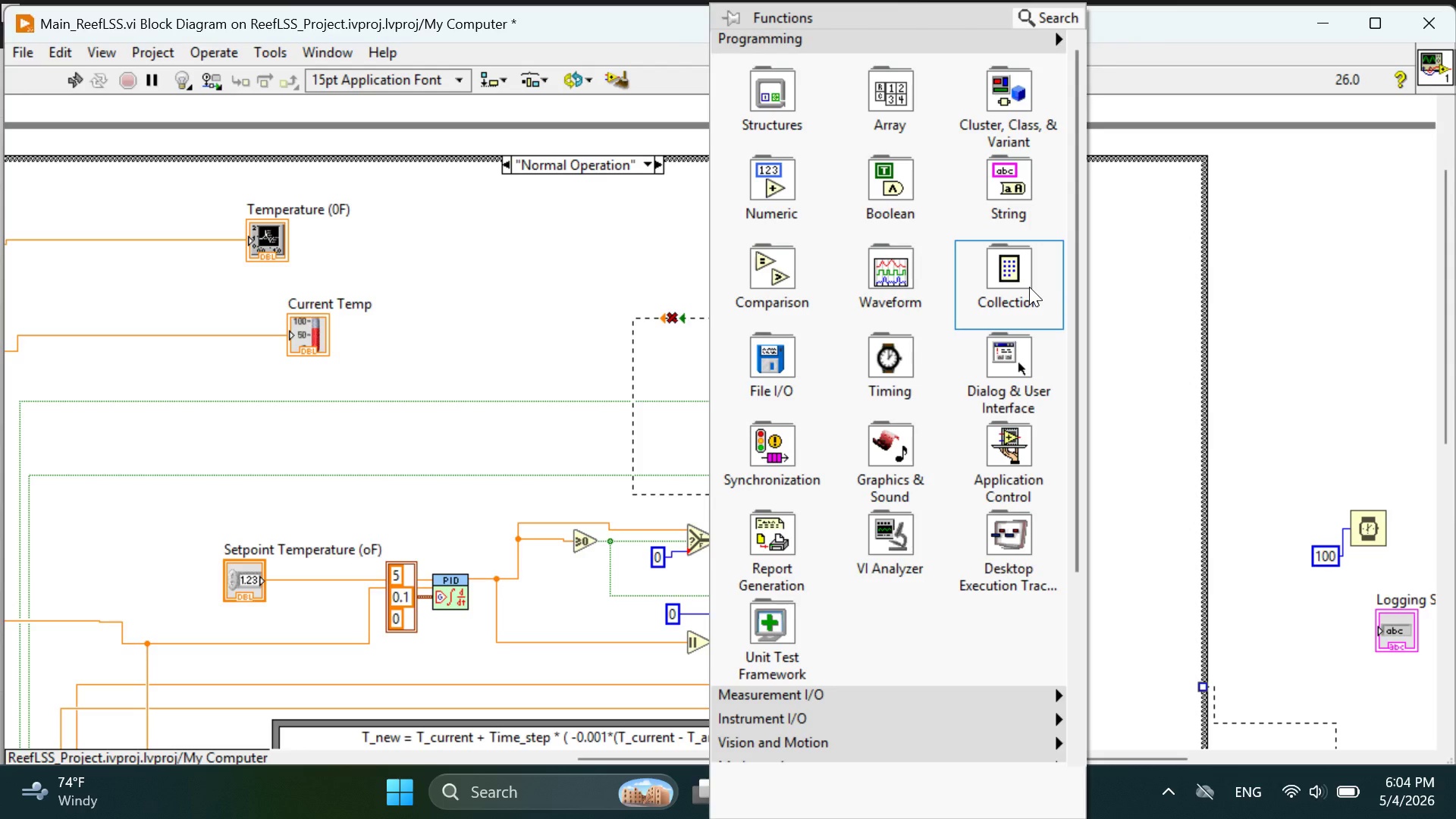 
mouse_move([752, 210])
 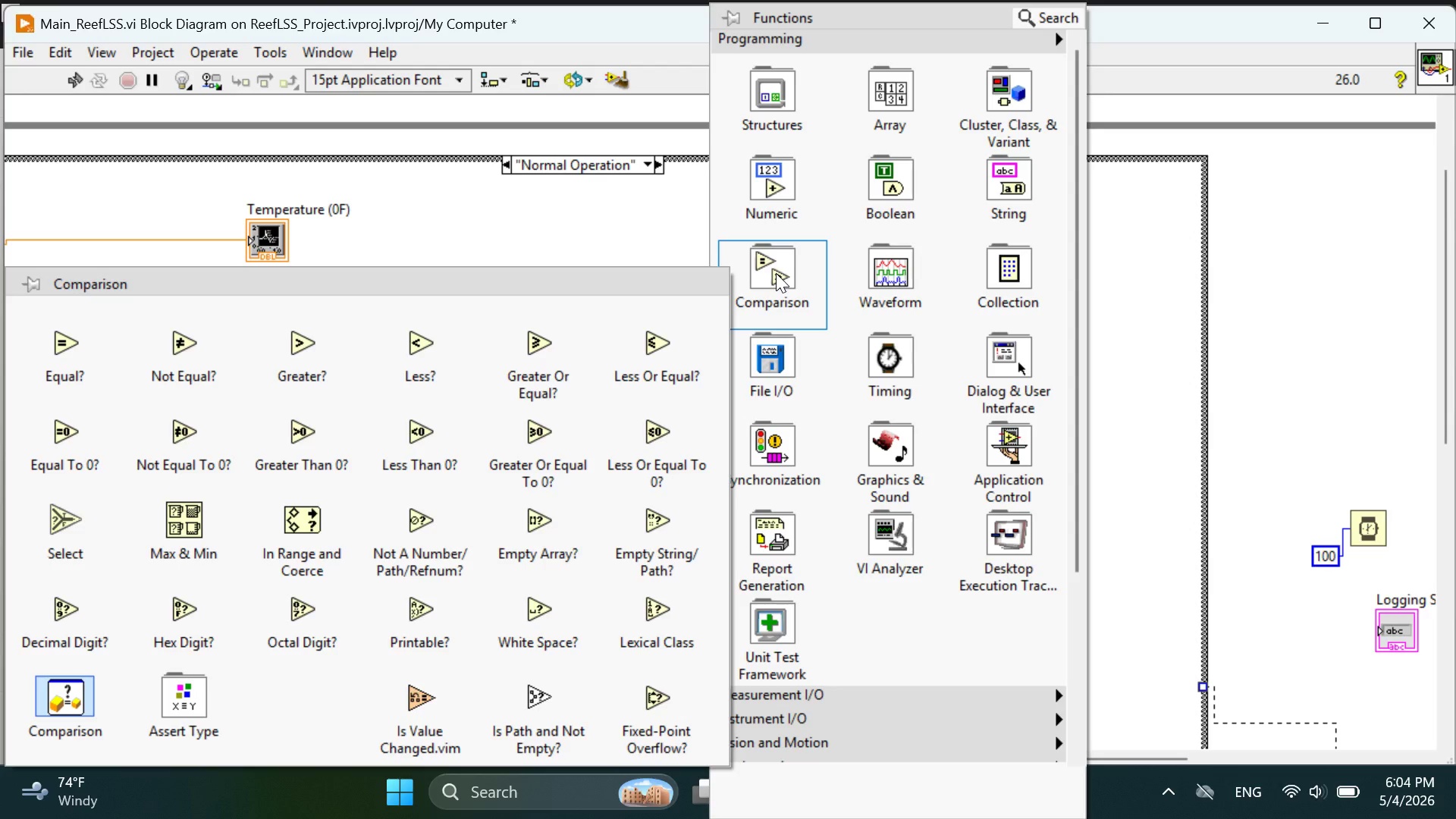 
wait(24.43)
 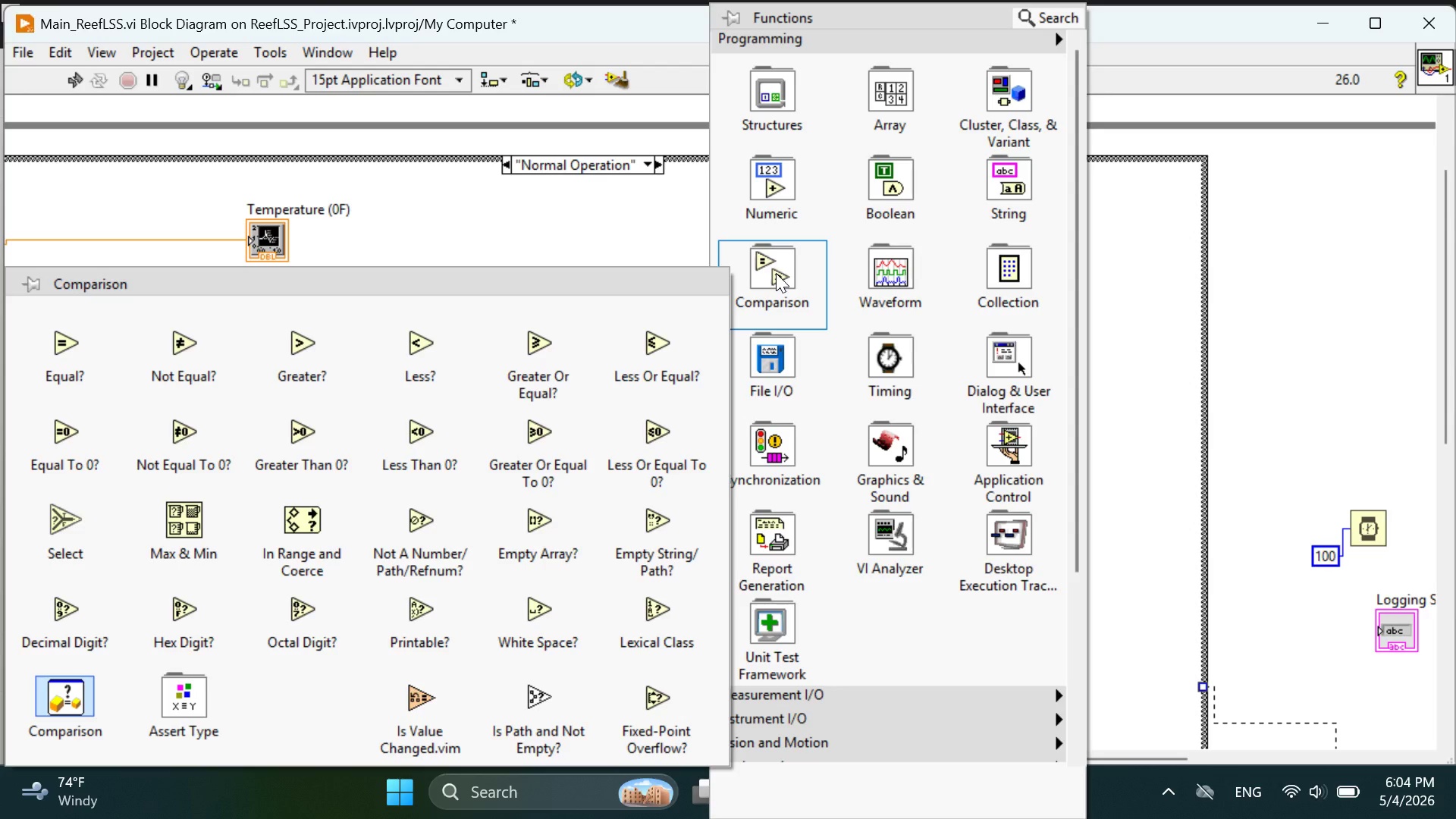 
left_click([293, 463])
 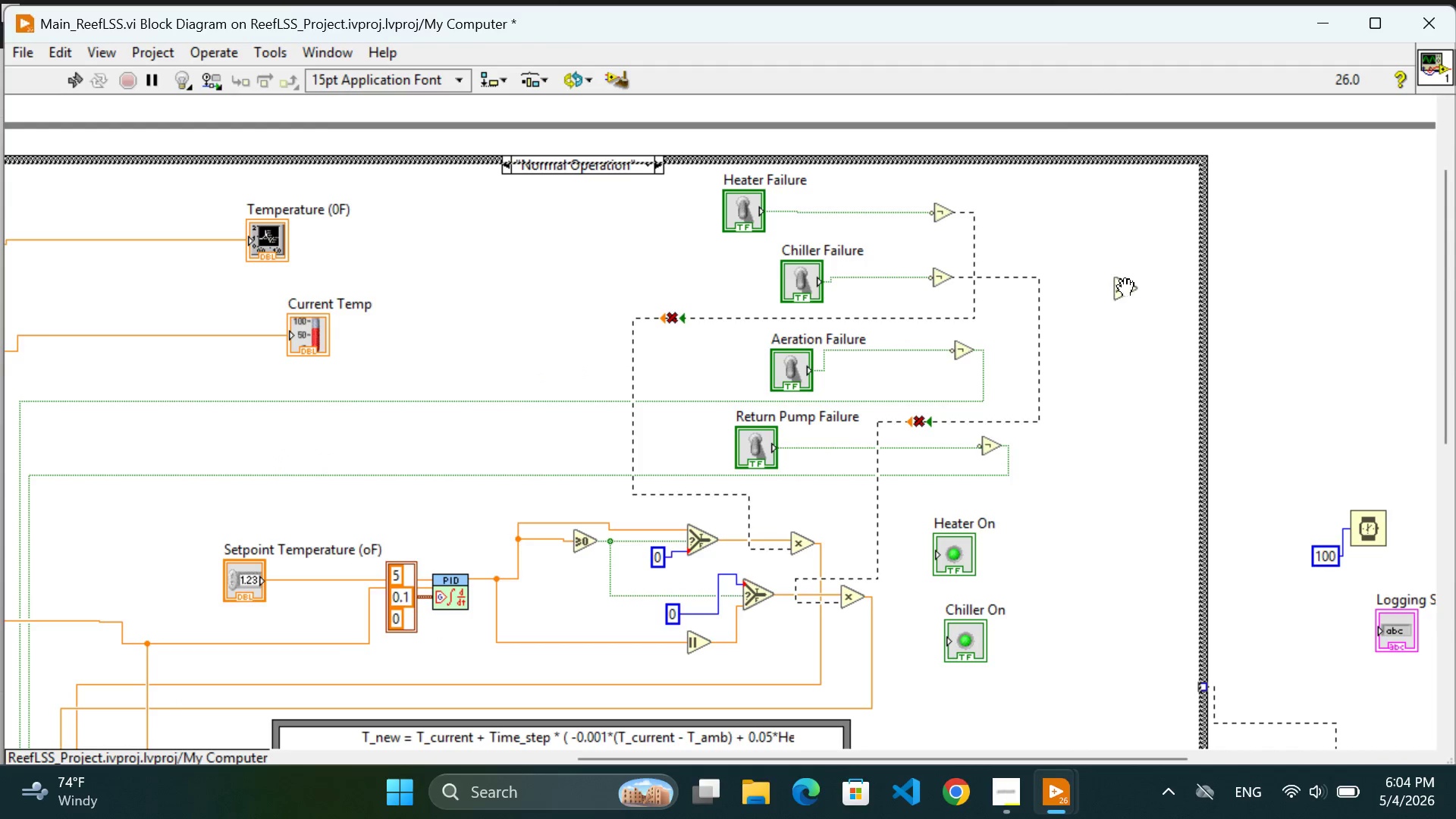 
left_click([1116, 261])
 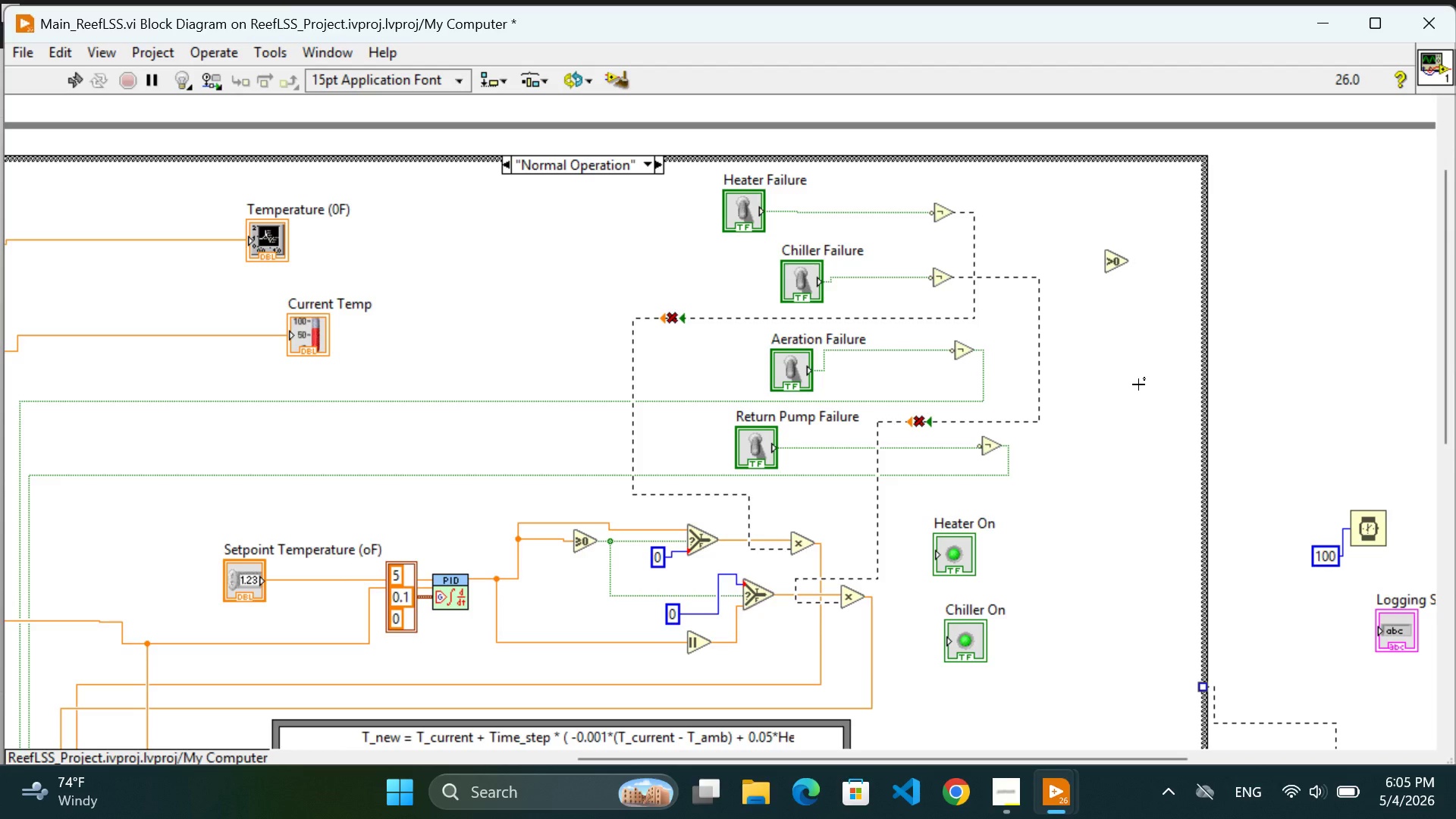 
wait(27.39)
 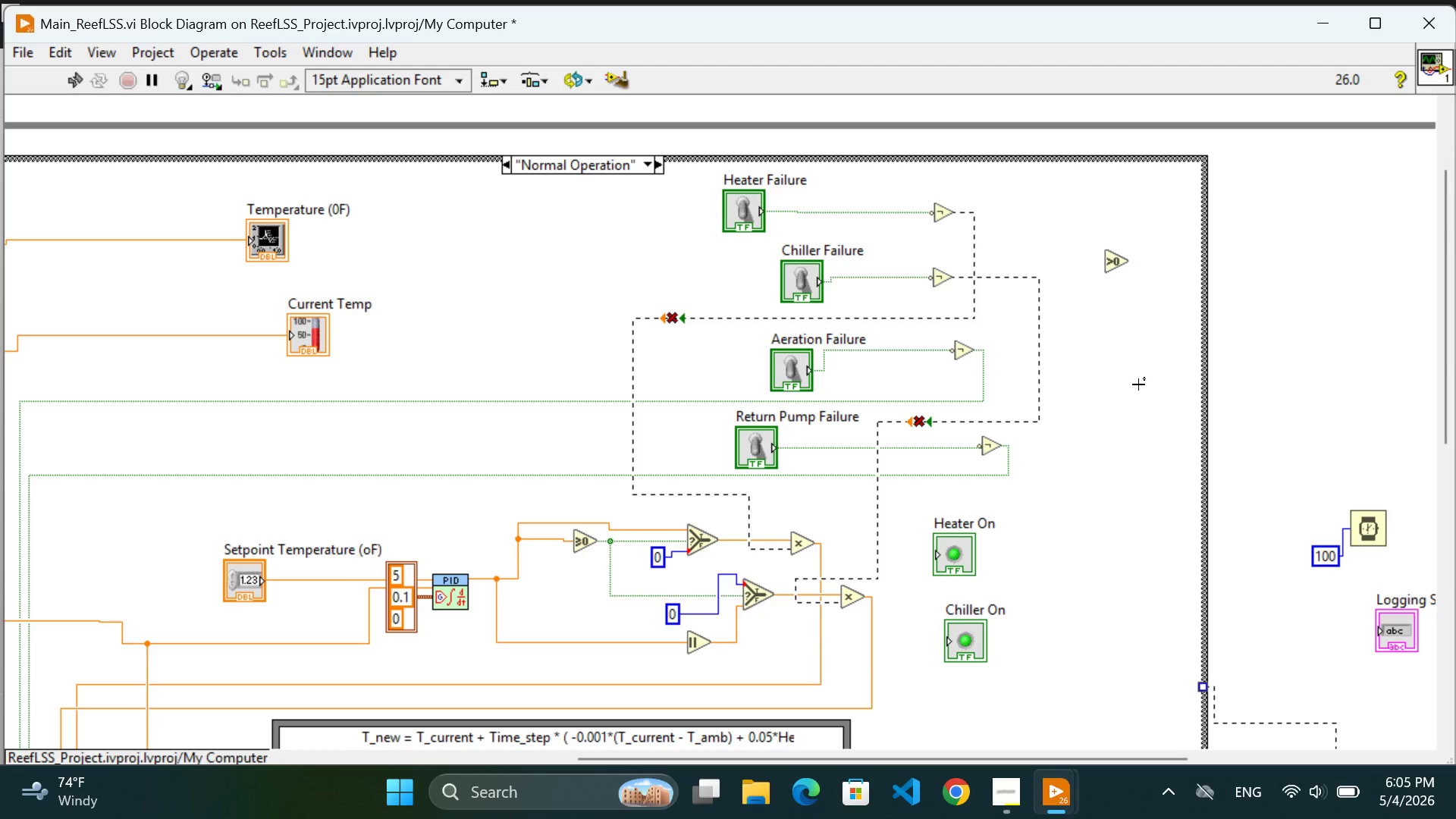 
scroll: coordinate [817, 576], scroll_direction: down, amount: 3.0
 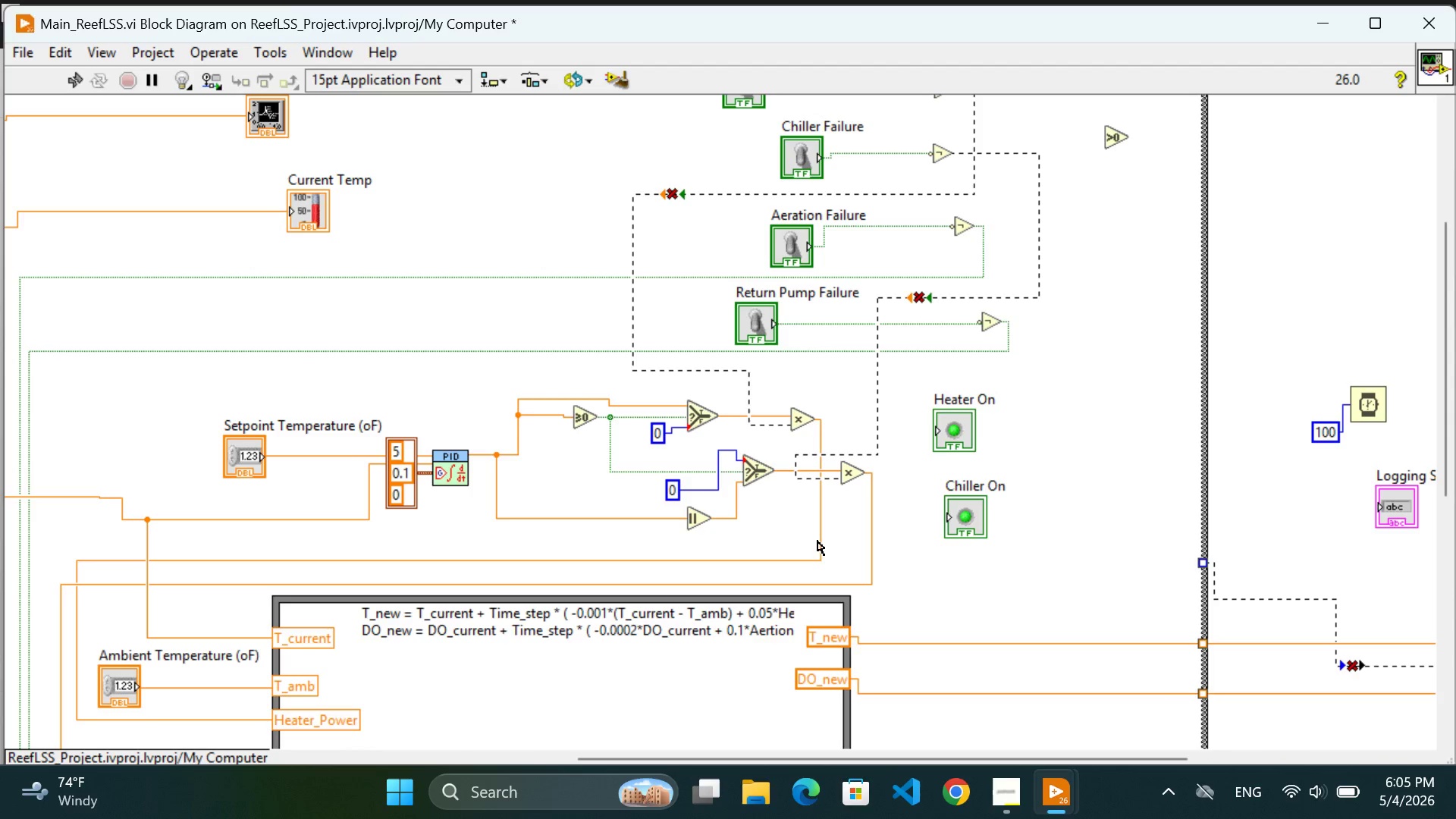 
wait(23.81)
 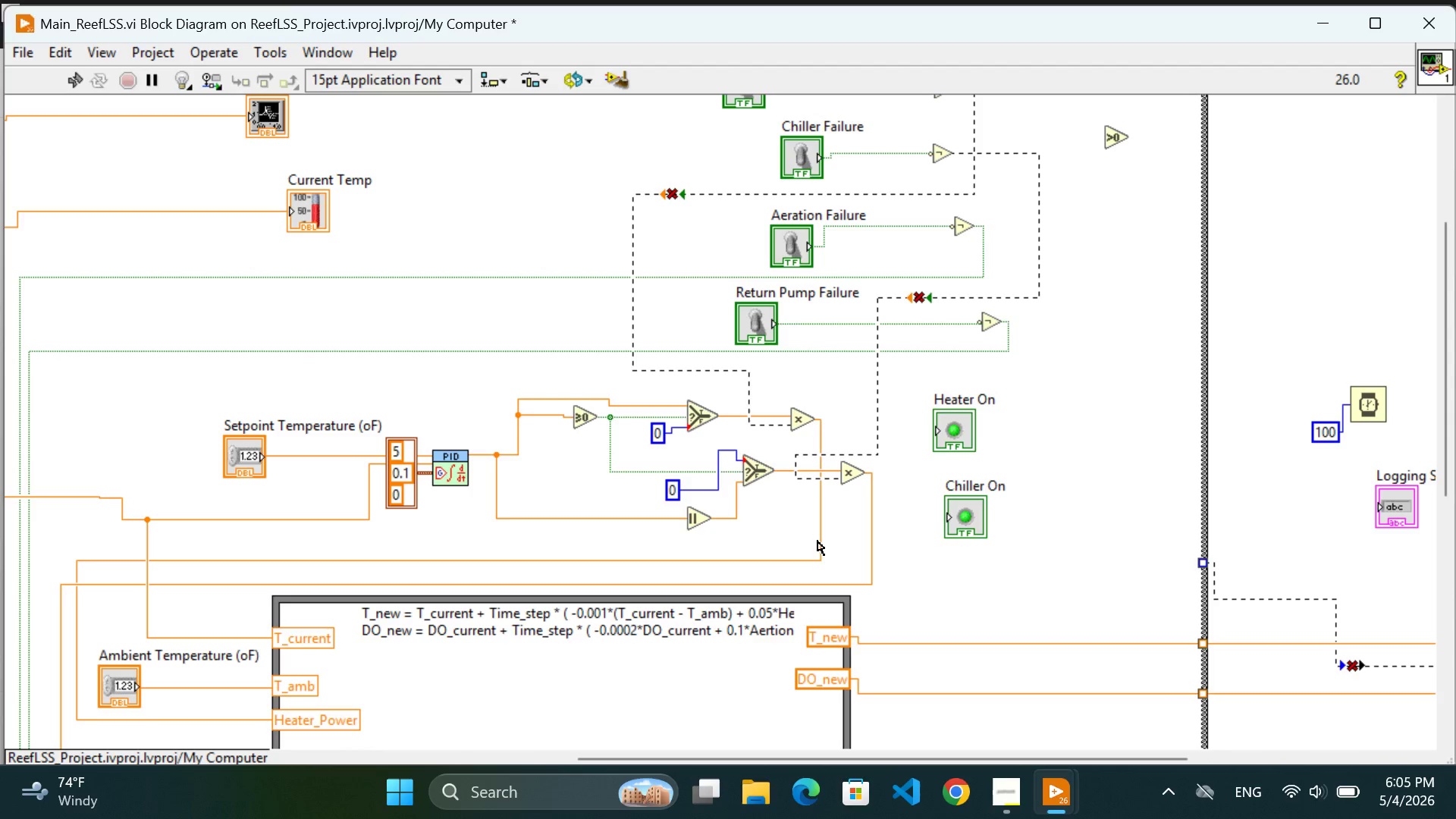 
left_click_drag(start_coordinate=[968, 522], to_coordinate=[962, 585])
 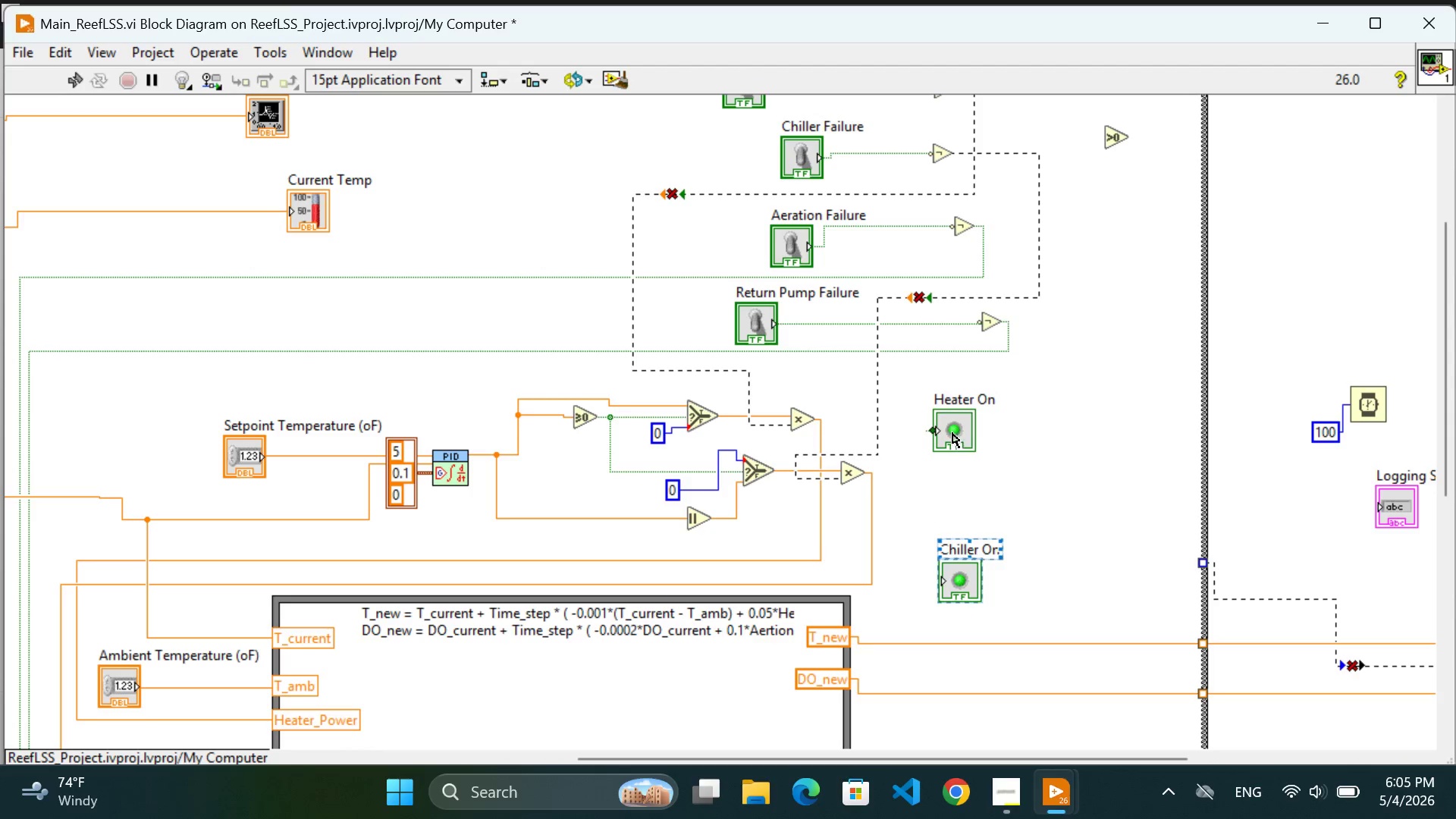 
left_click_drag(start_coordinate=[955, 429], to_coordinate=[1051, 576])
 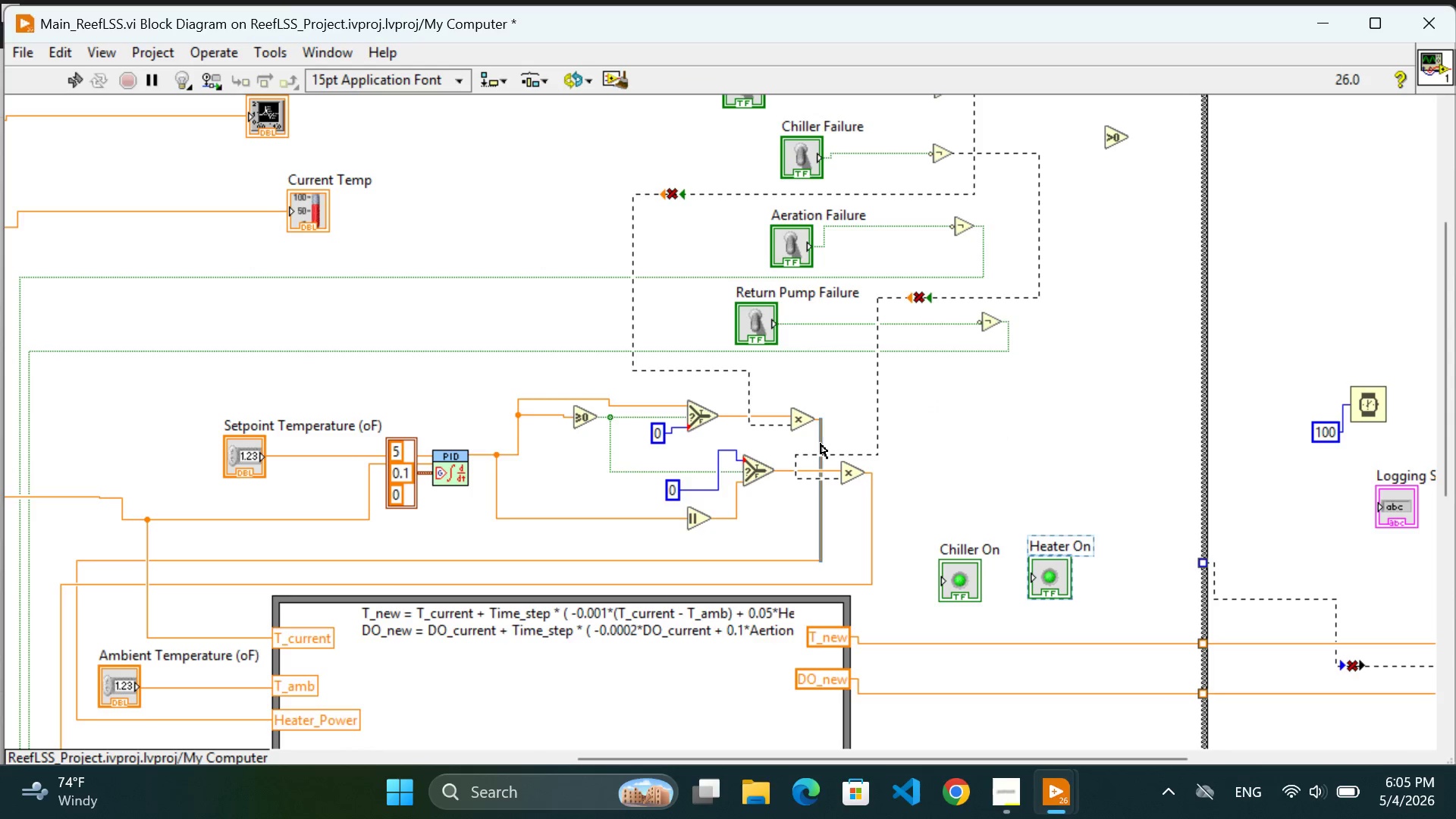 
scroll: coordinate [821, 444], scroll_direction: down, amount: 3.0
 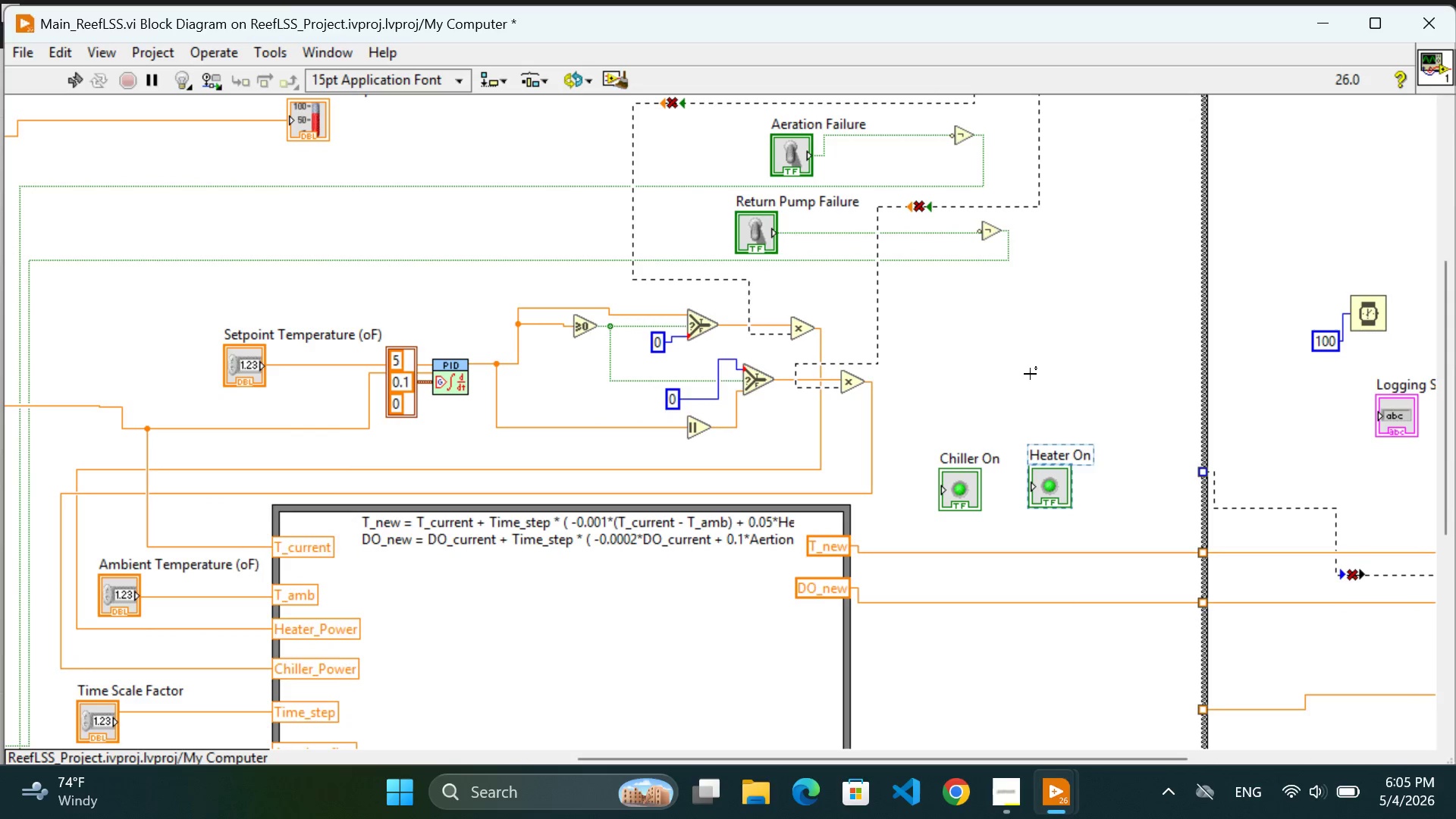 
wait(5.51)
 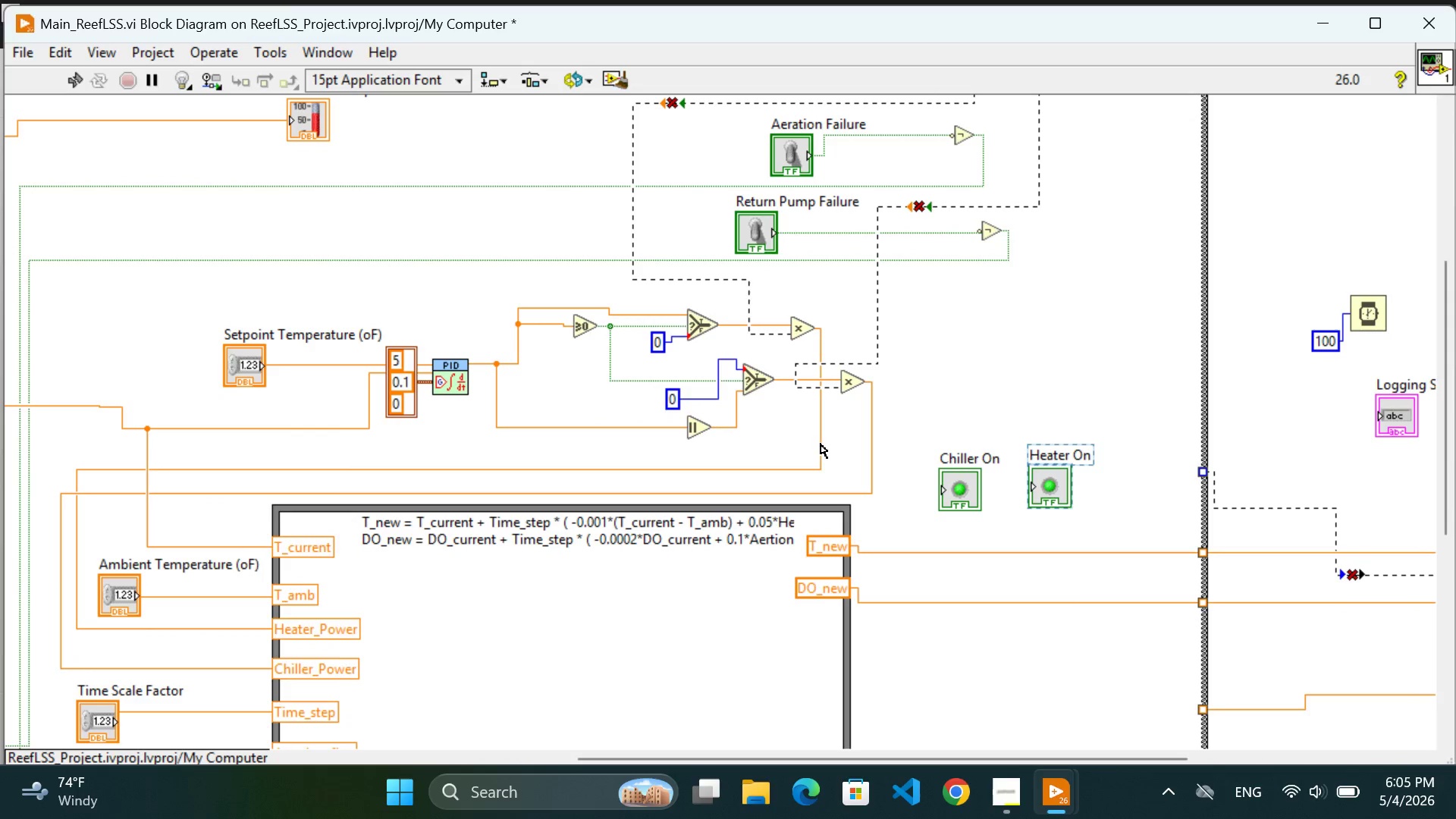 
scroll: coordinate [1084, 391], scroll_direction: up, amount: 2.0
 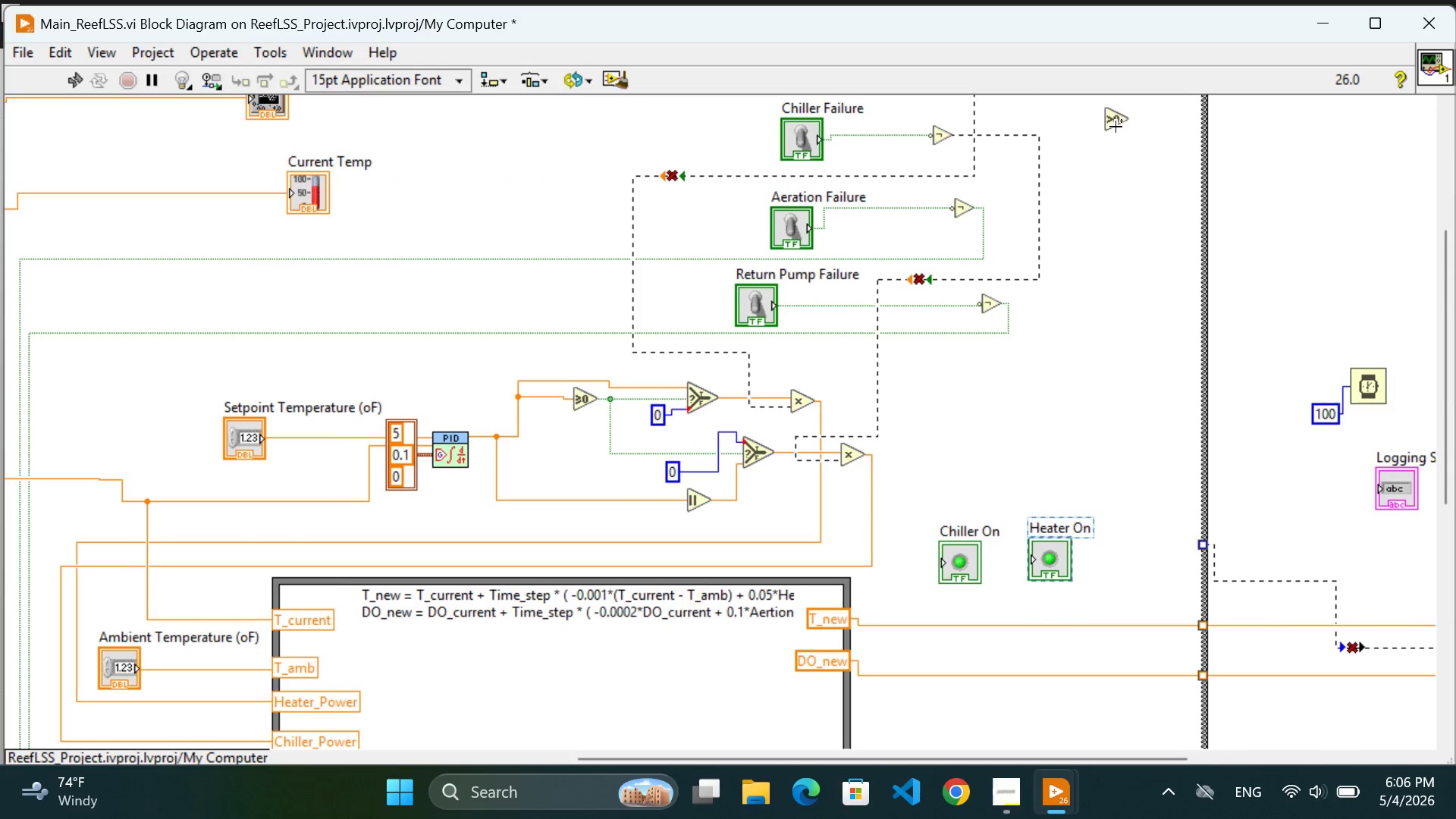 
left_click_drag(start_coordinate=[1116, 120], to_coordinate=[1029, 457])
 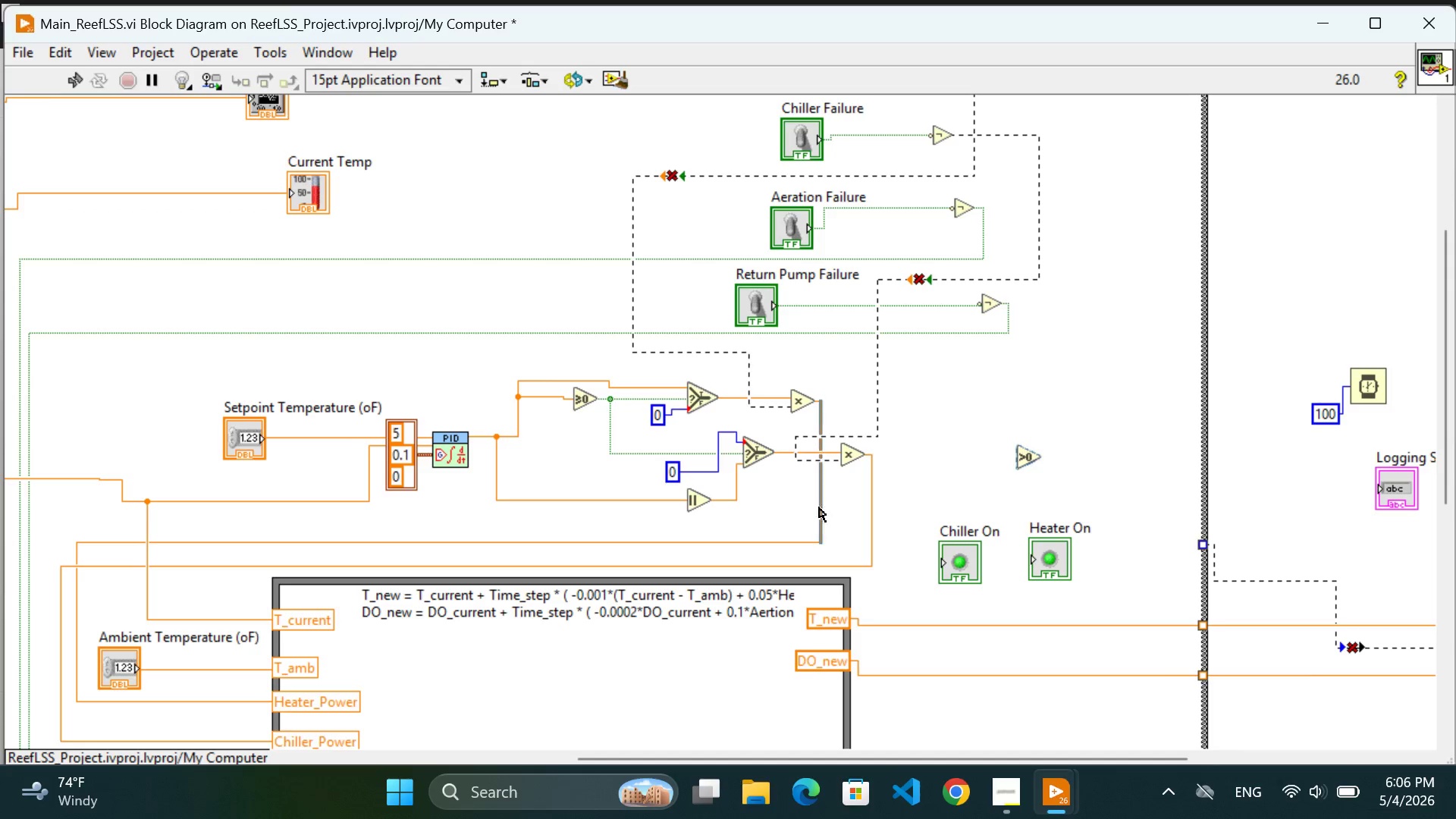 
wait(11.66)
 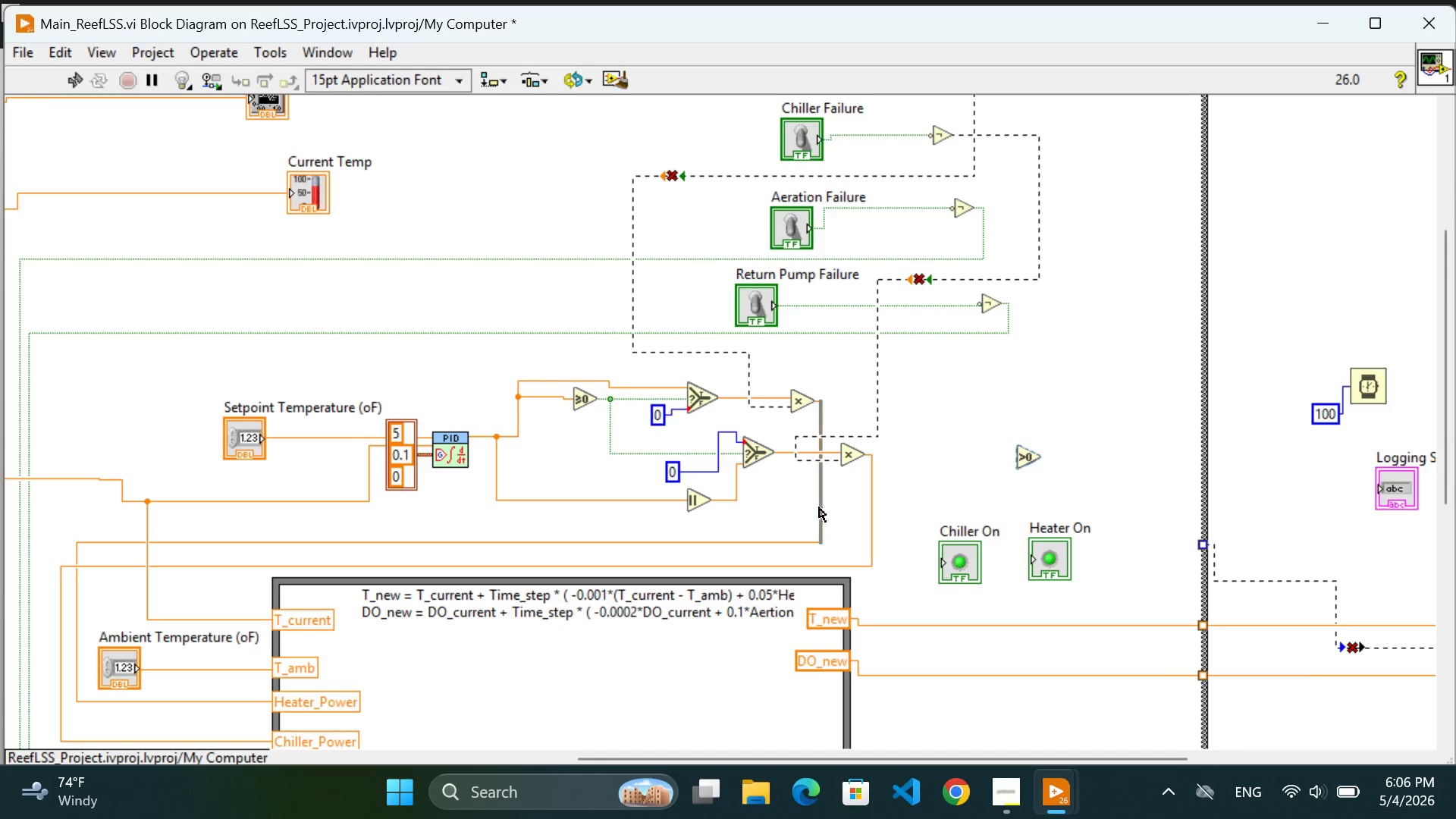 
left_click_drag(start_coordinate=[1025, 463], to_coordinate=[1006, 428])
 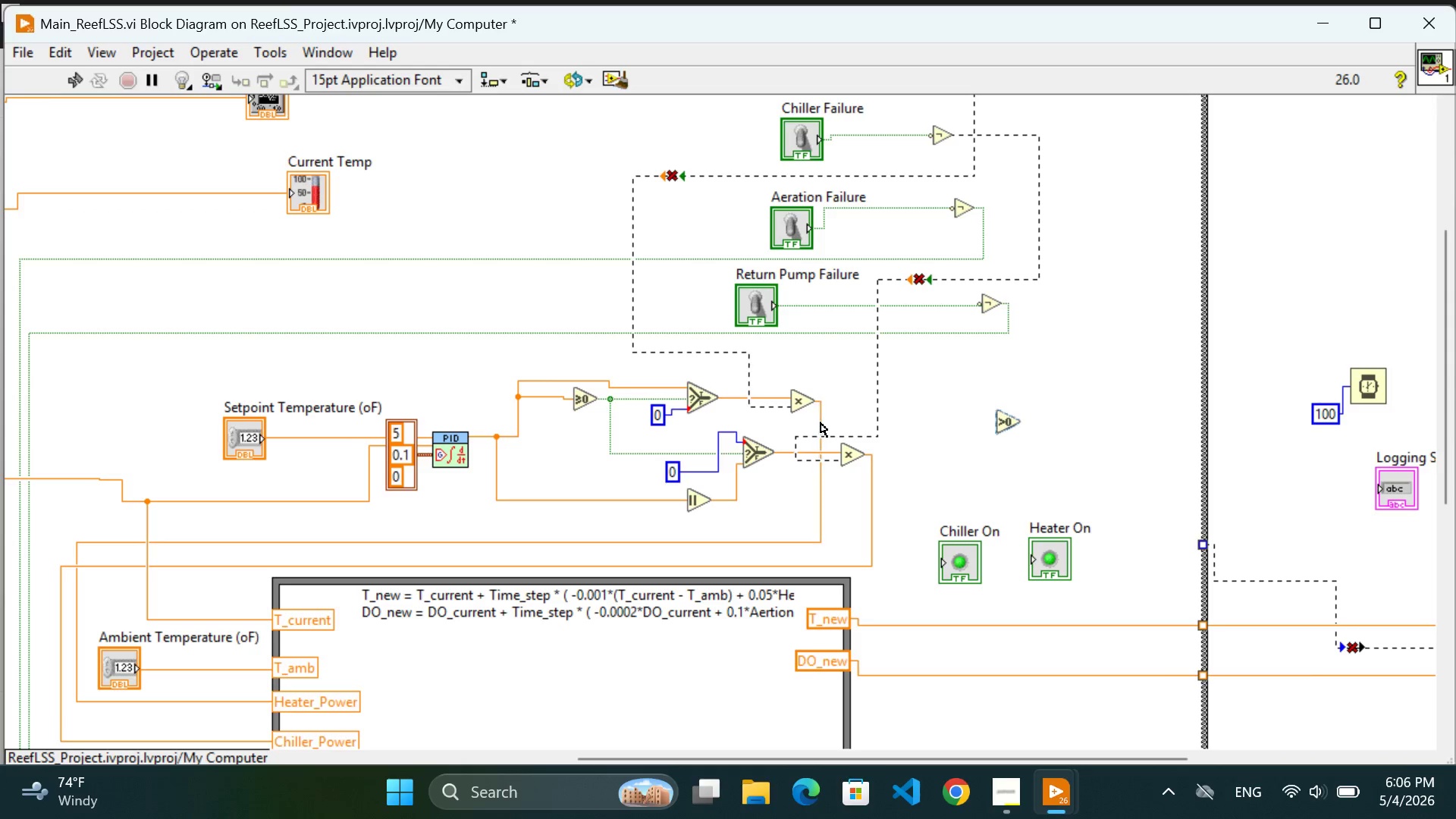 
wait(8.19)
 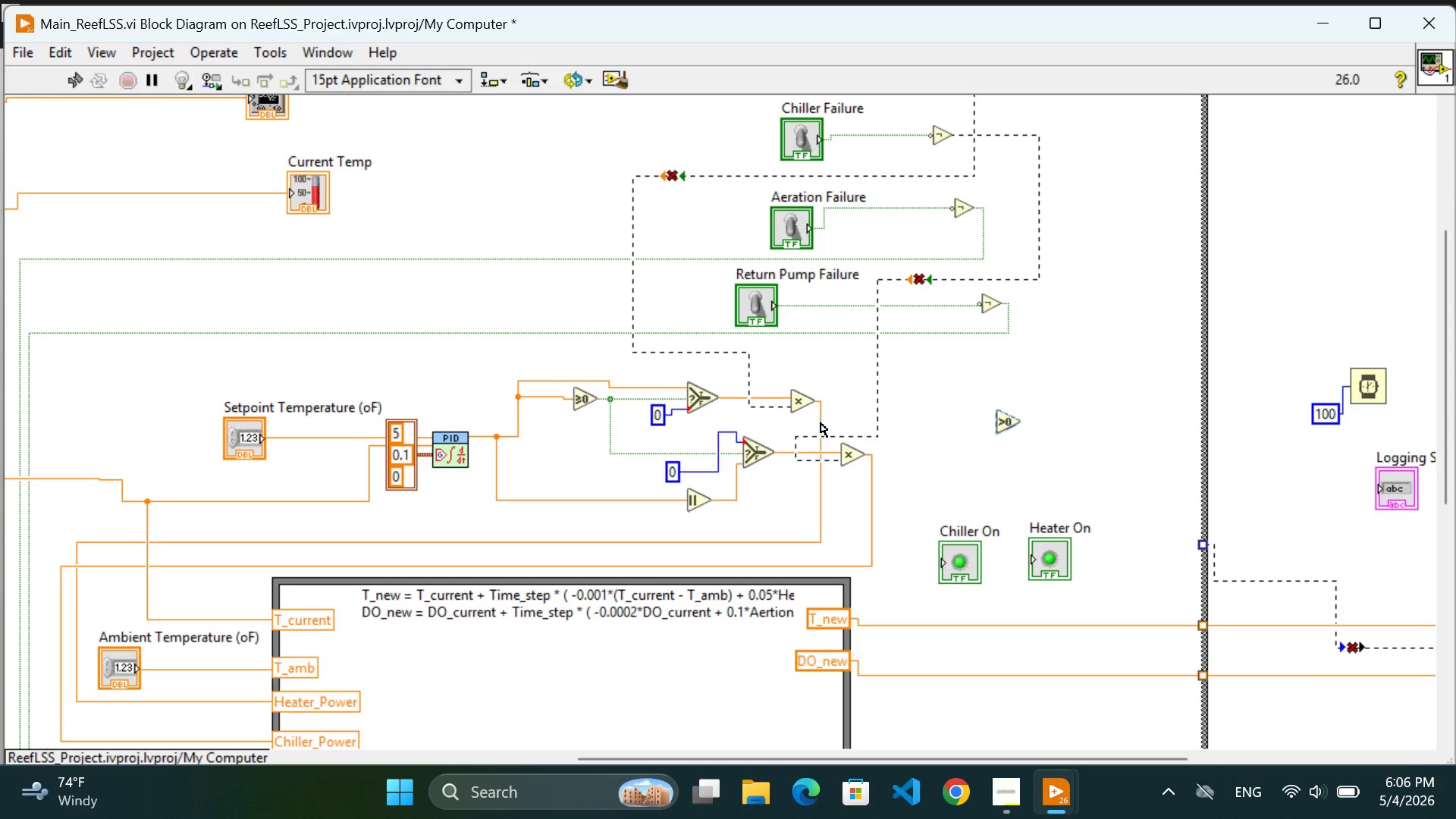 
left_click([824, 425])
 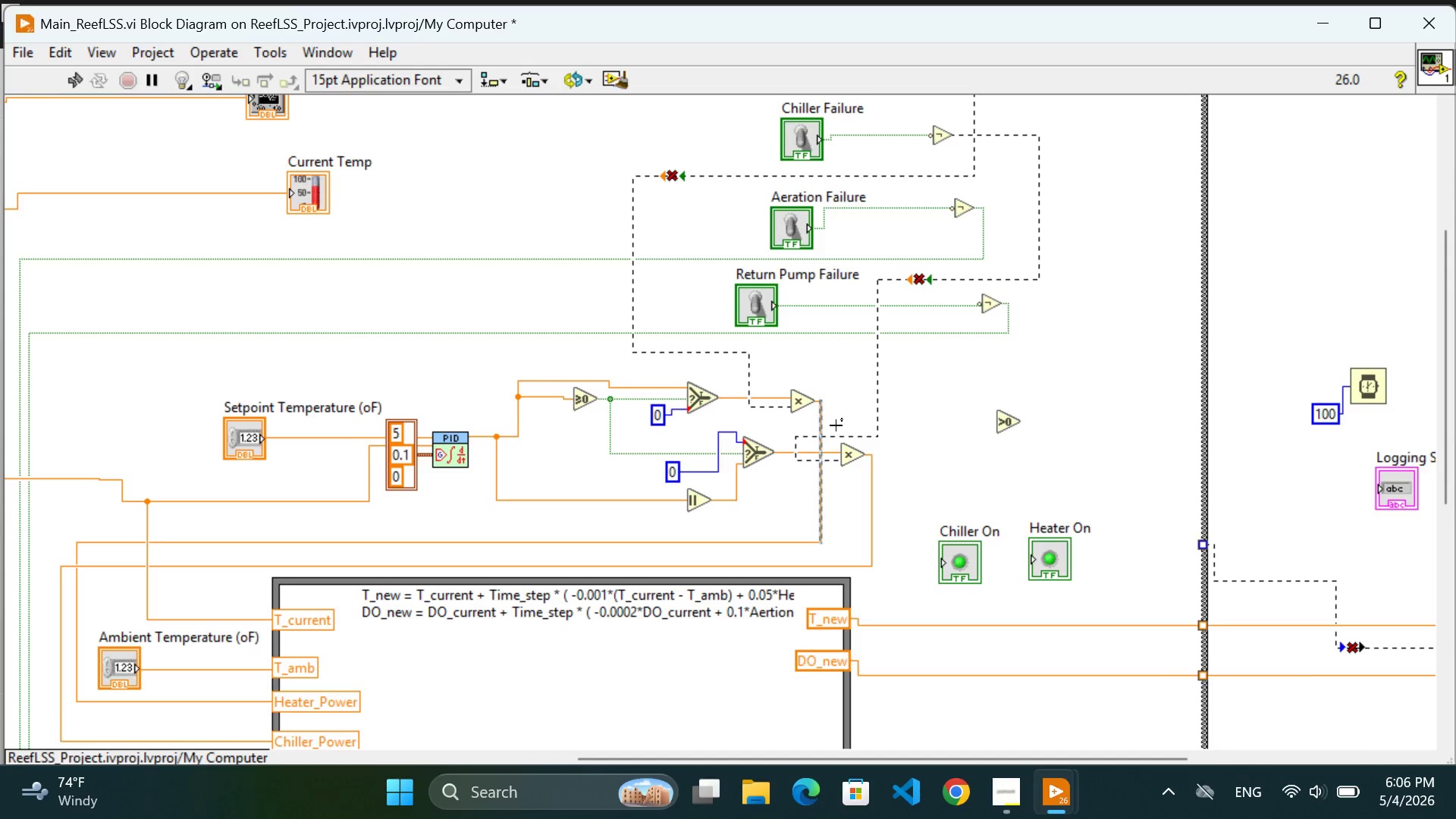 
left_click([836, 425])
 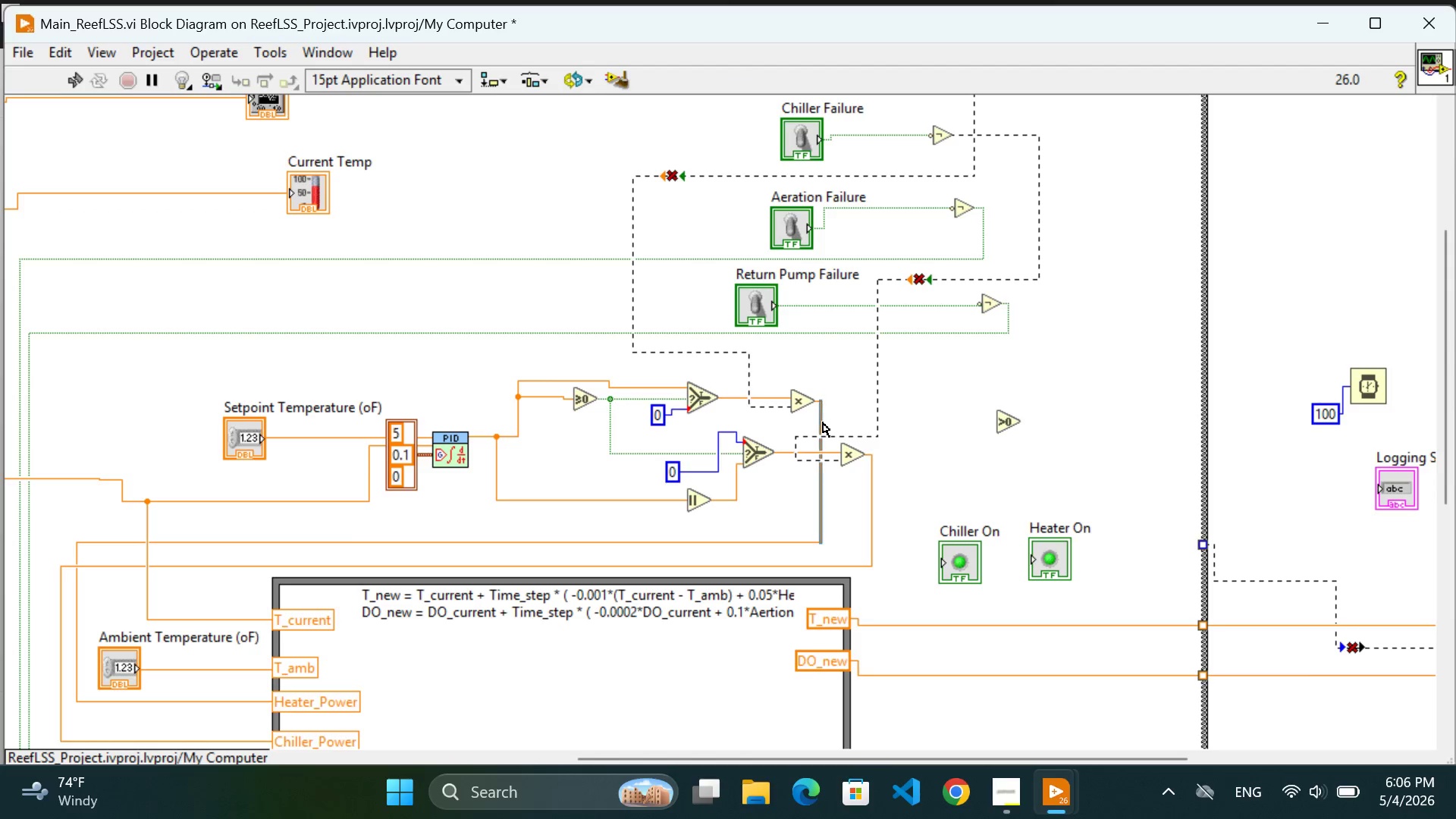 
wait(5.28)
 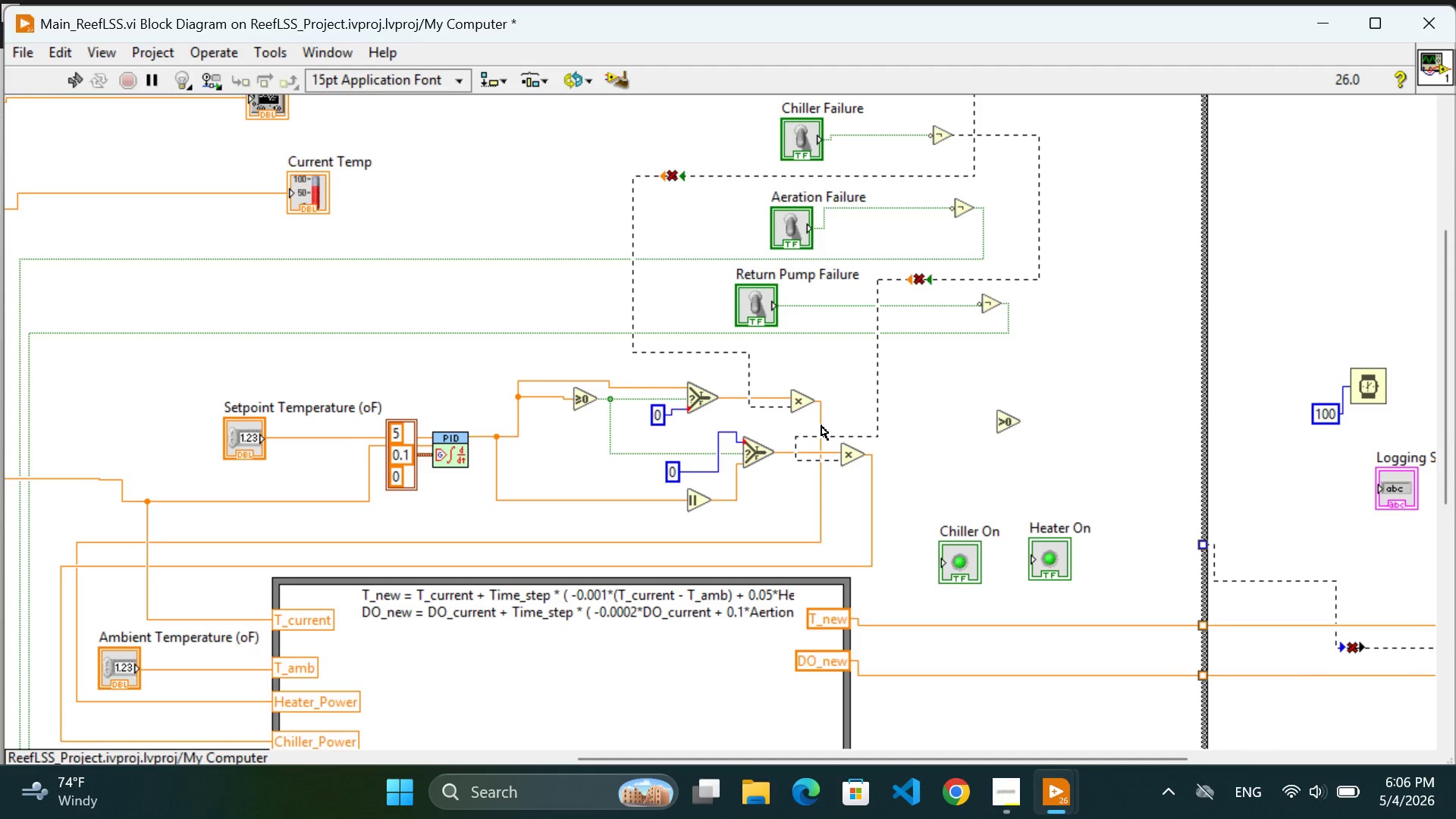 
left_click([826, 419])
 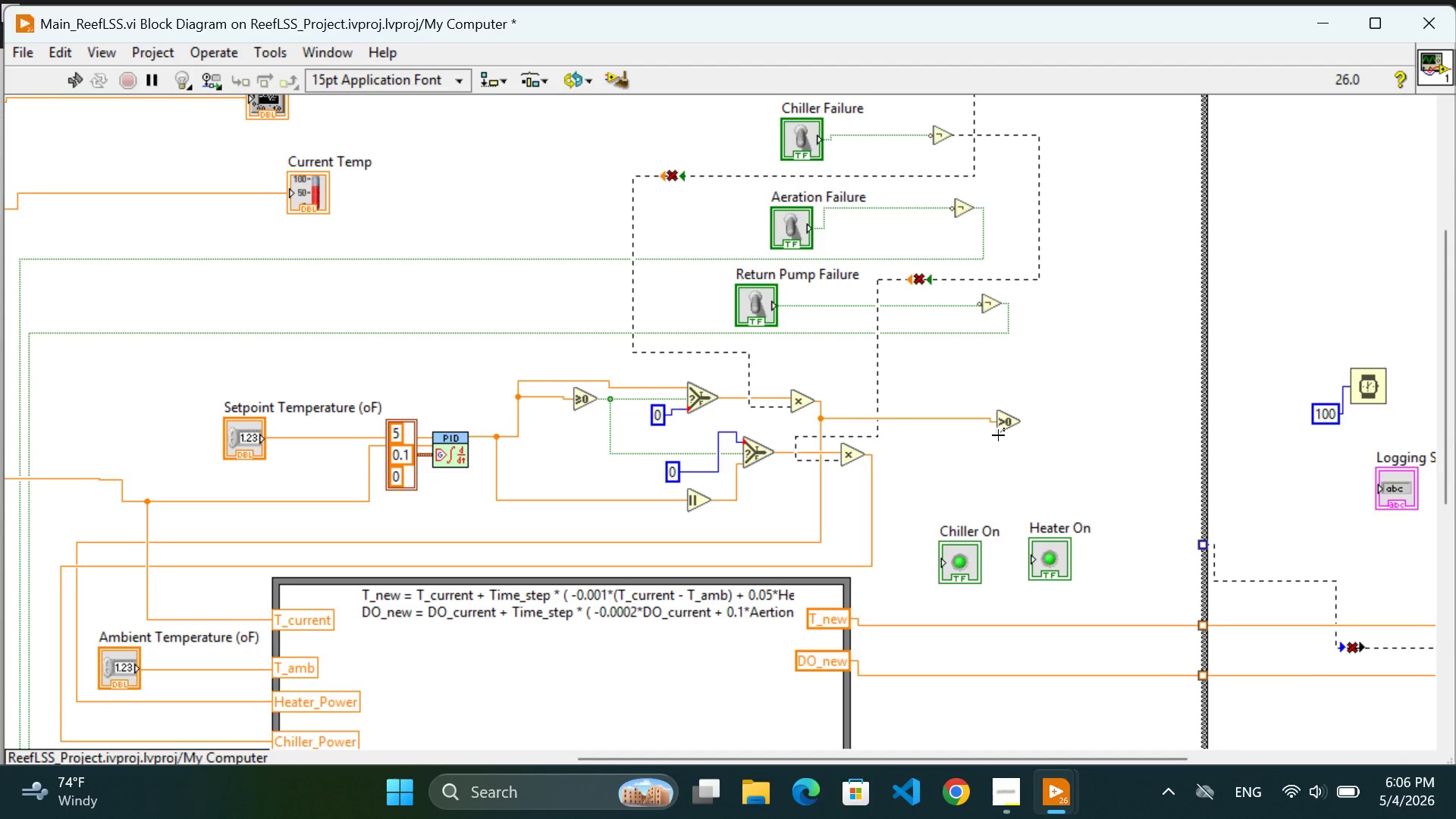 
wait(7.72)
 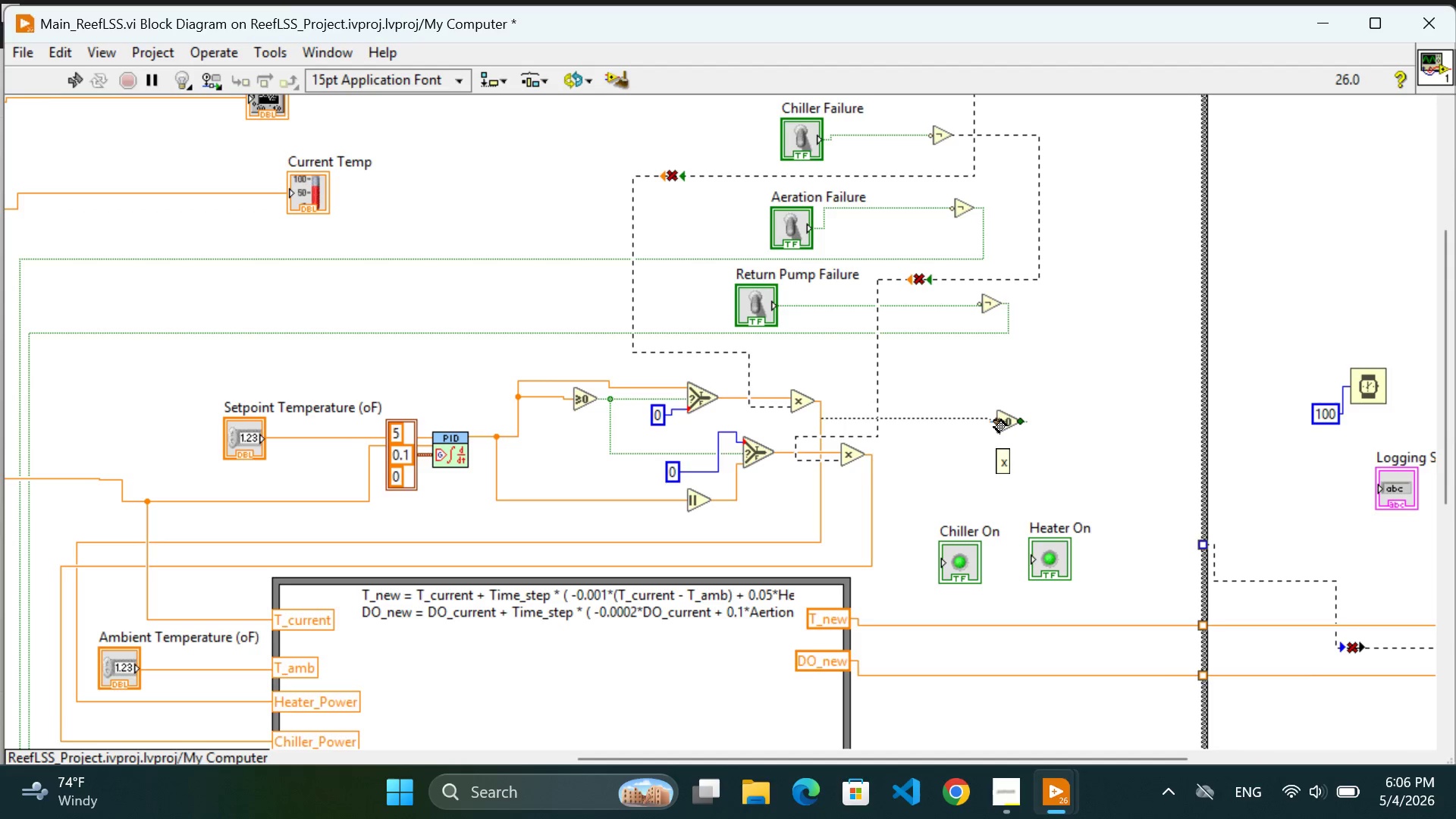 
mouse_move([1023, 423])
 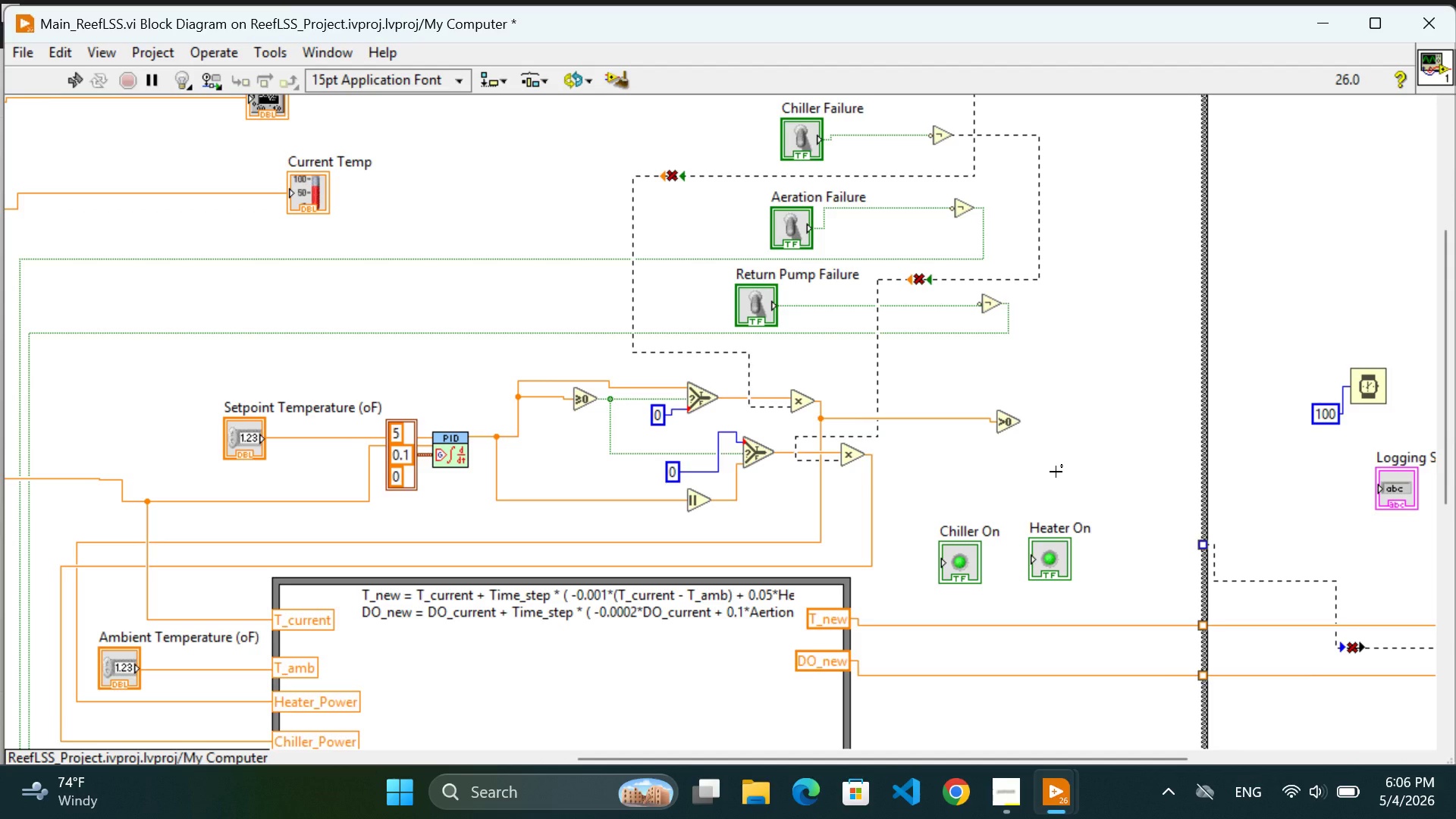 
wait(16.23)
 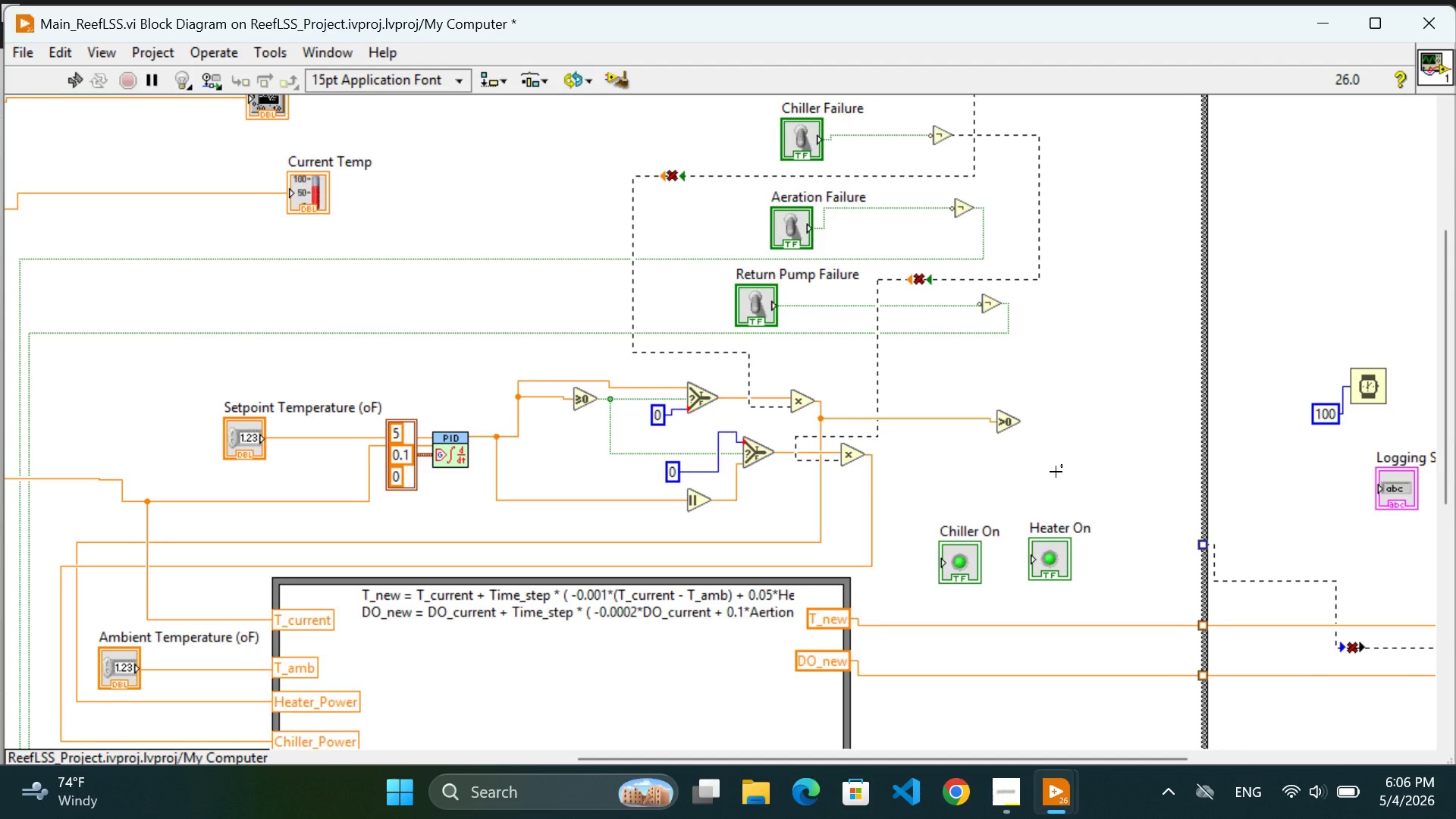 
left_click_drag(start_coordinate=[1051, 565], to_coordinate=[1116, 428])
 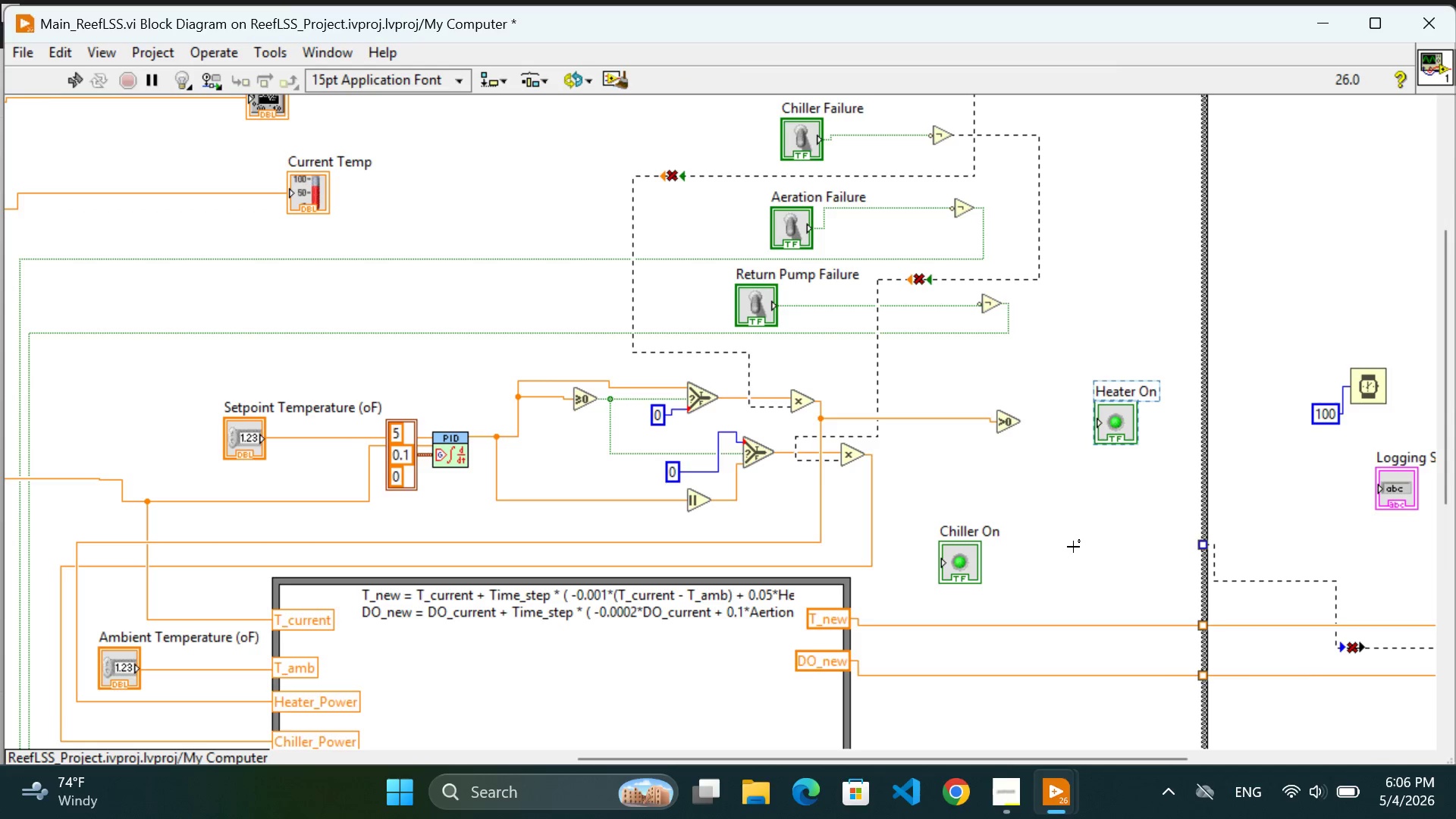 
left_click([1073, 547])
 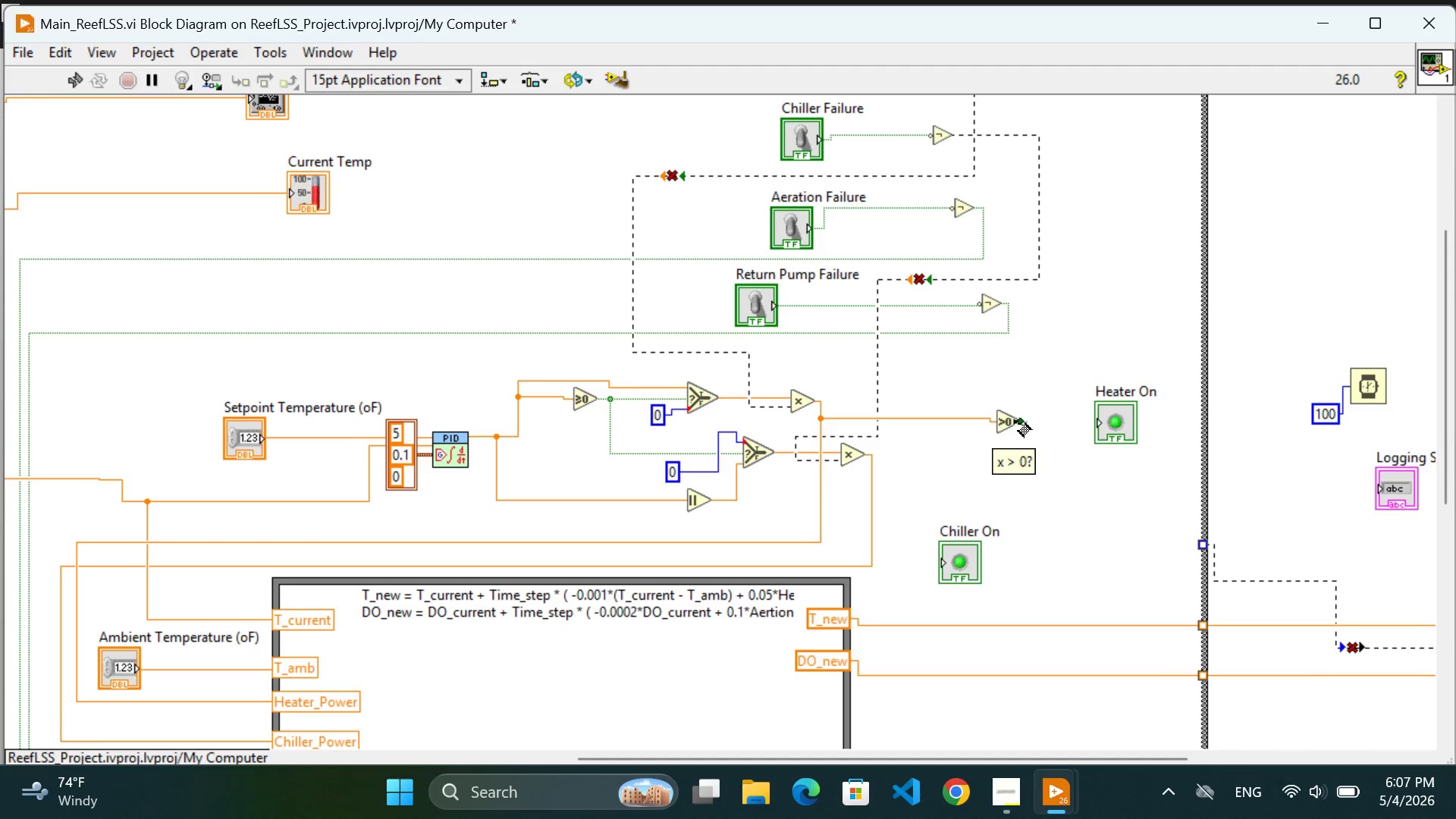 
left_click([1018, 423])
 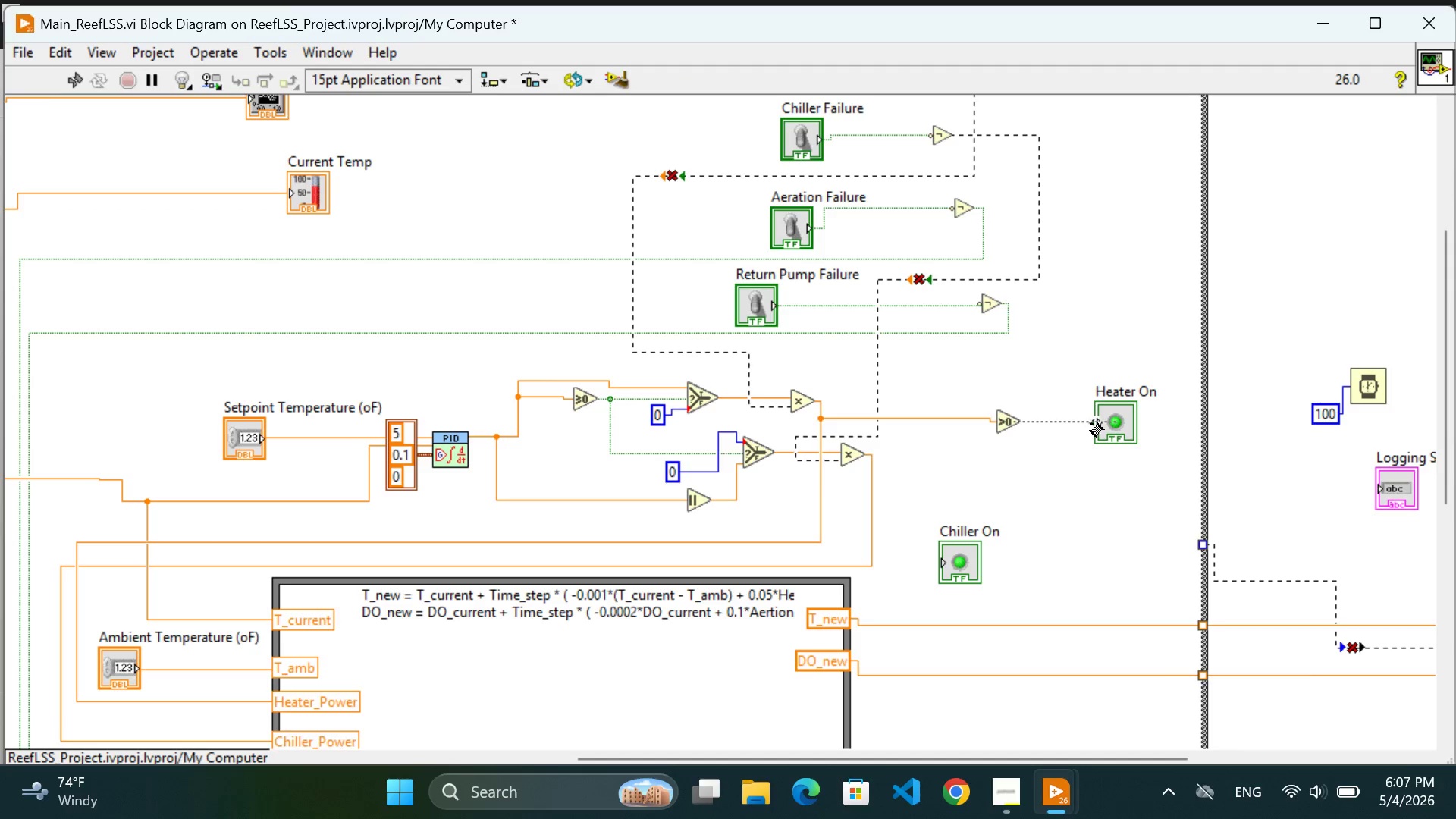 
left_click([1090, 424])
 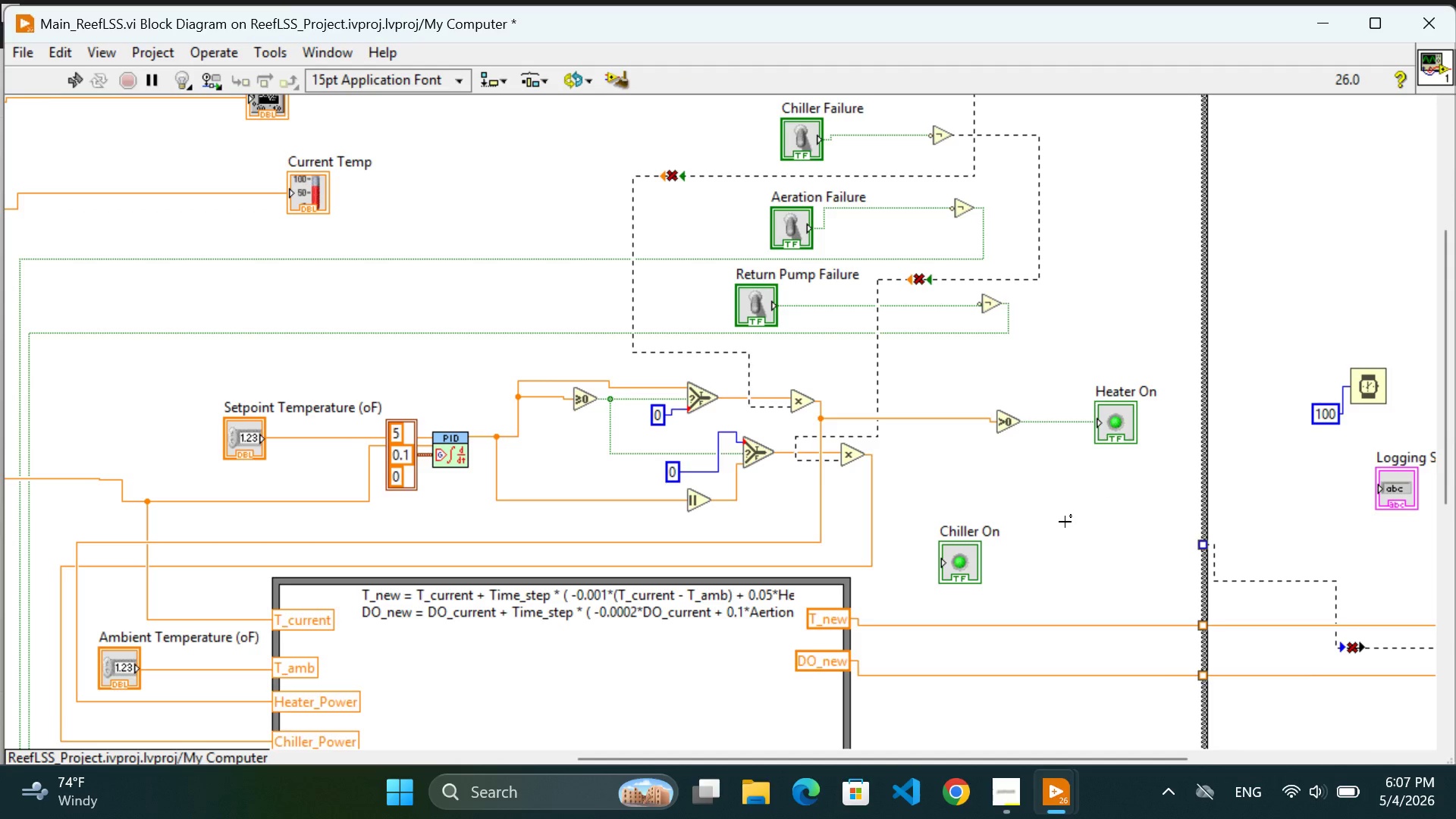 
left_click([1065, 522])
 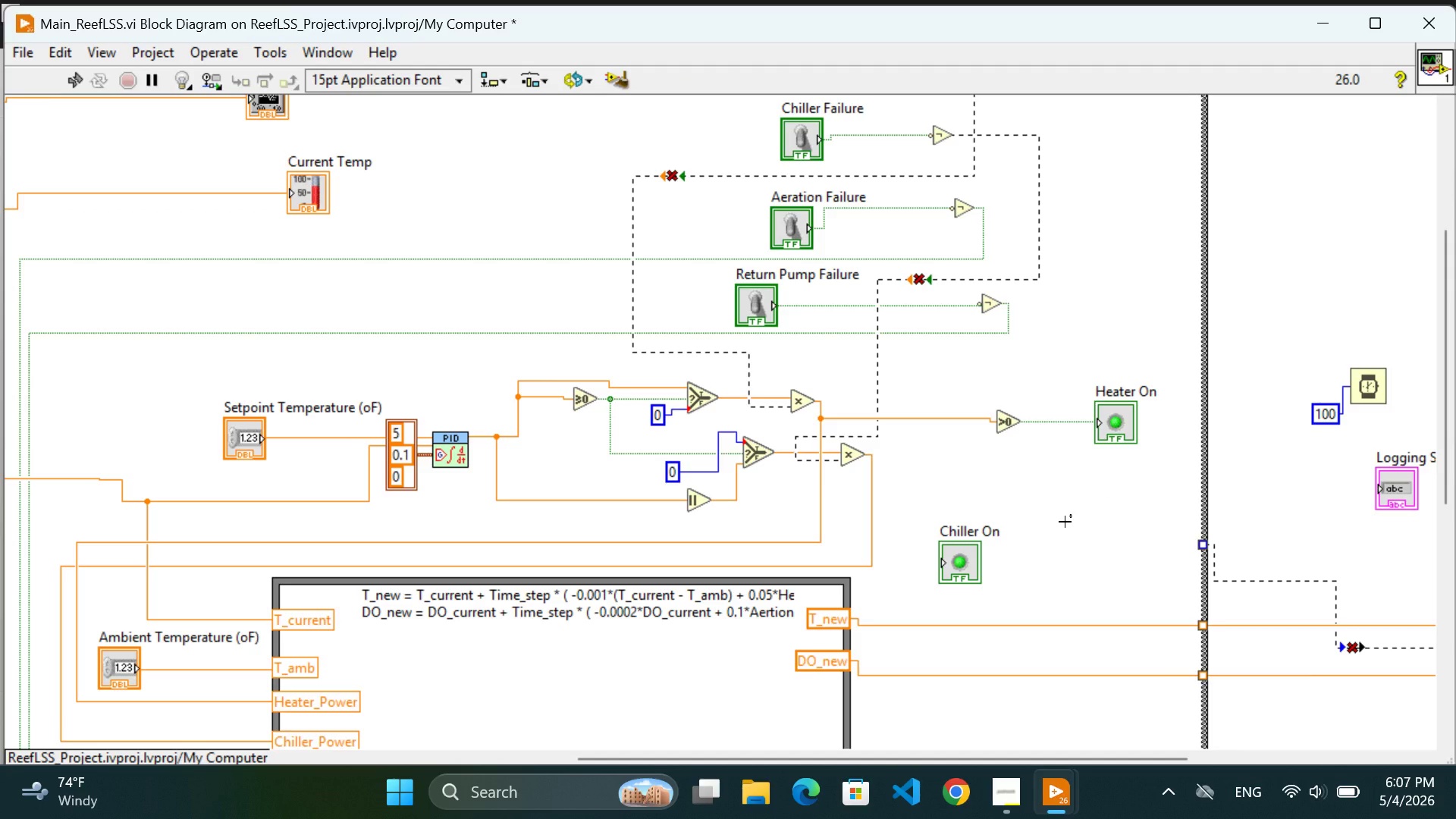 
wait(10.06)
 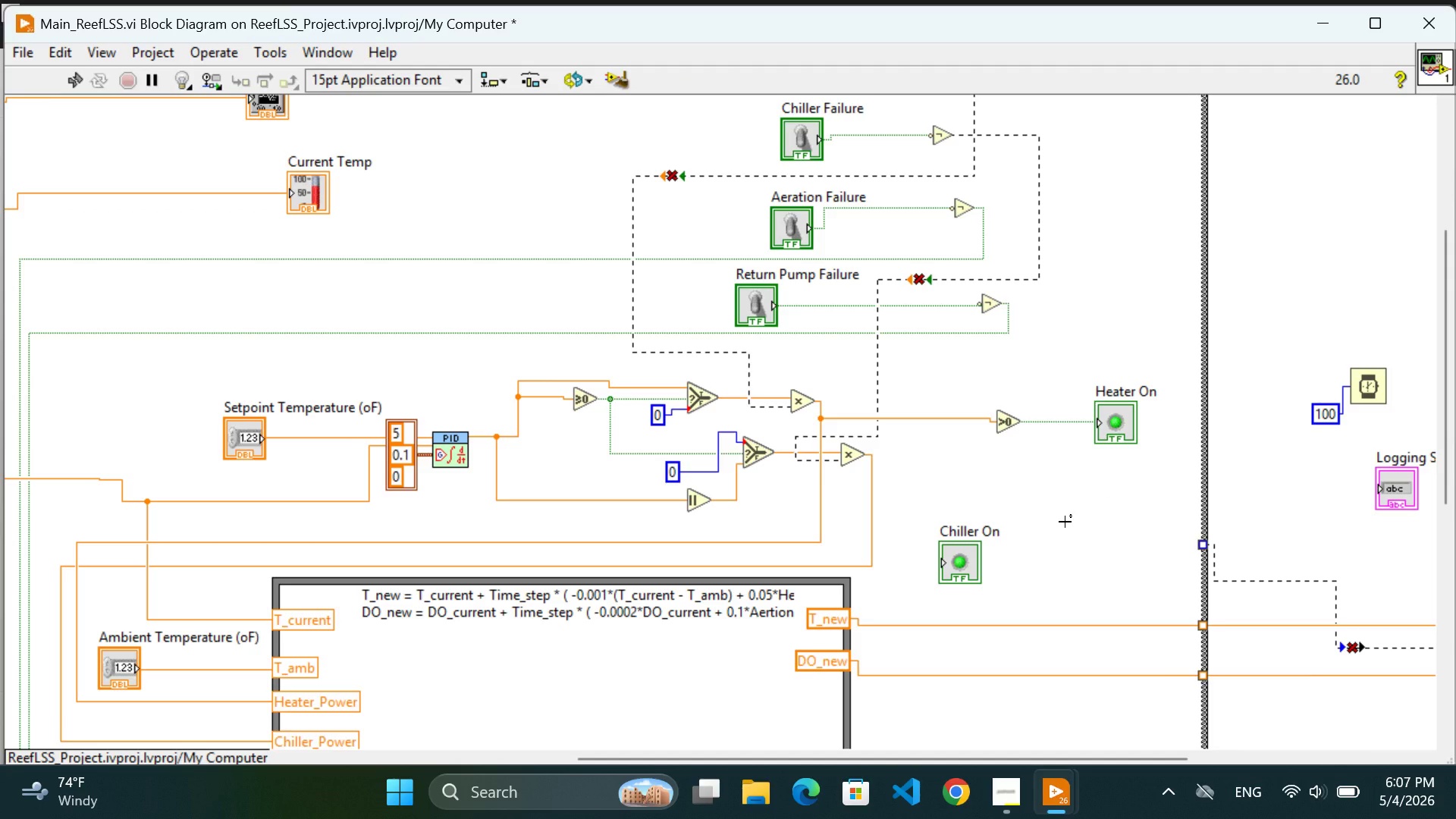 
left_click_drag(start_coordinate=[960, 570], to_coordinate=[1090, 527])
 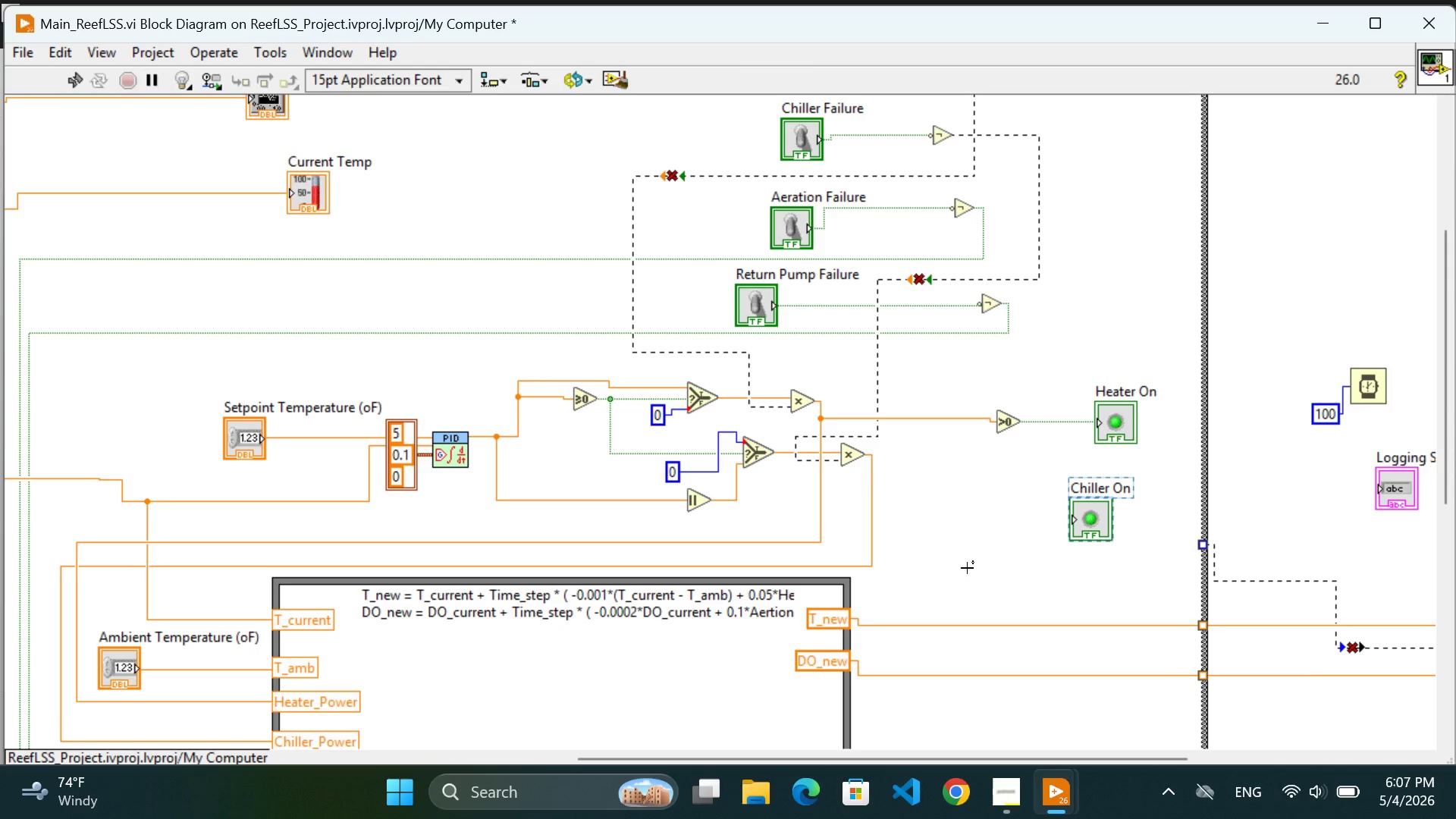 
left_click([965, 568])
 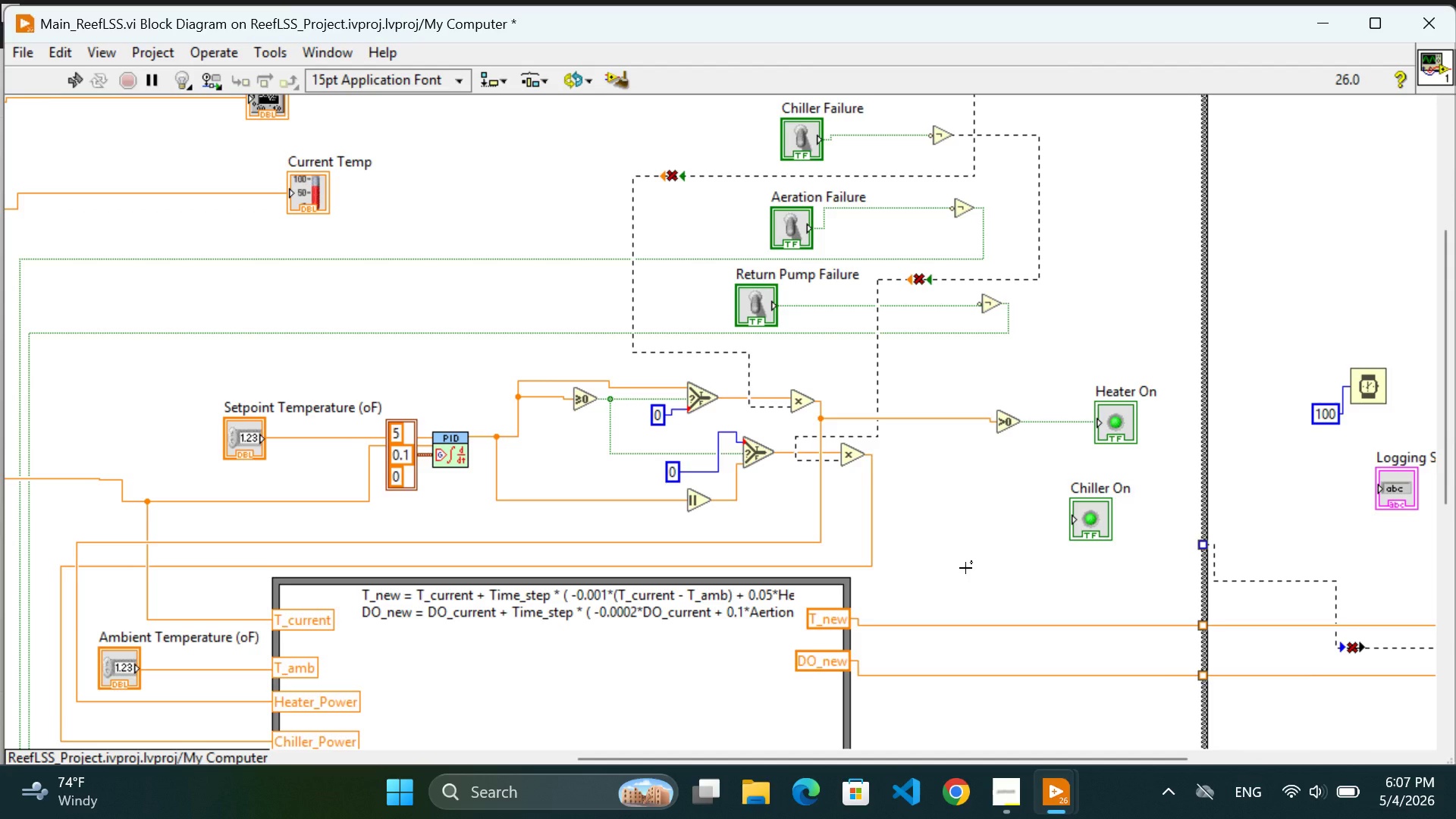 
wait(7.33)
 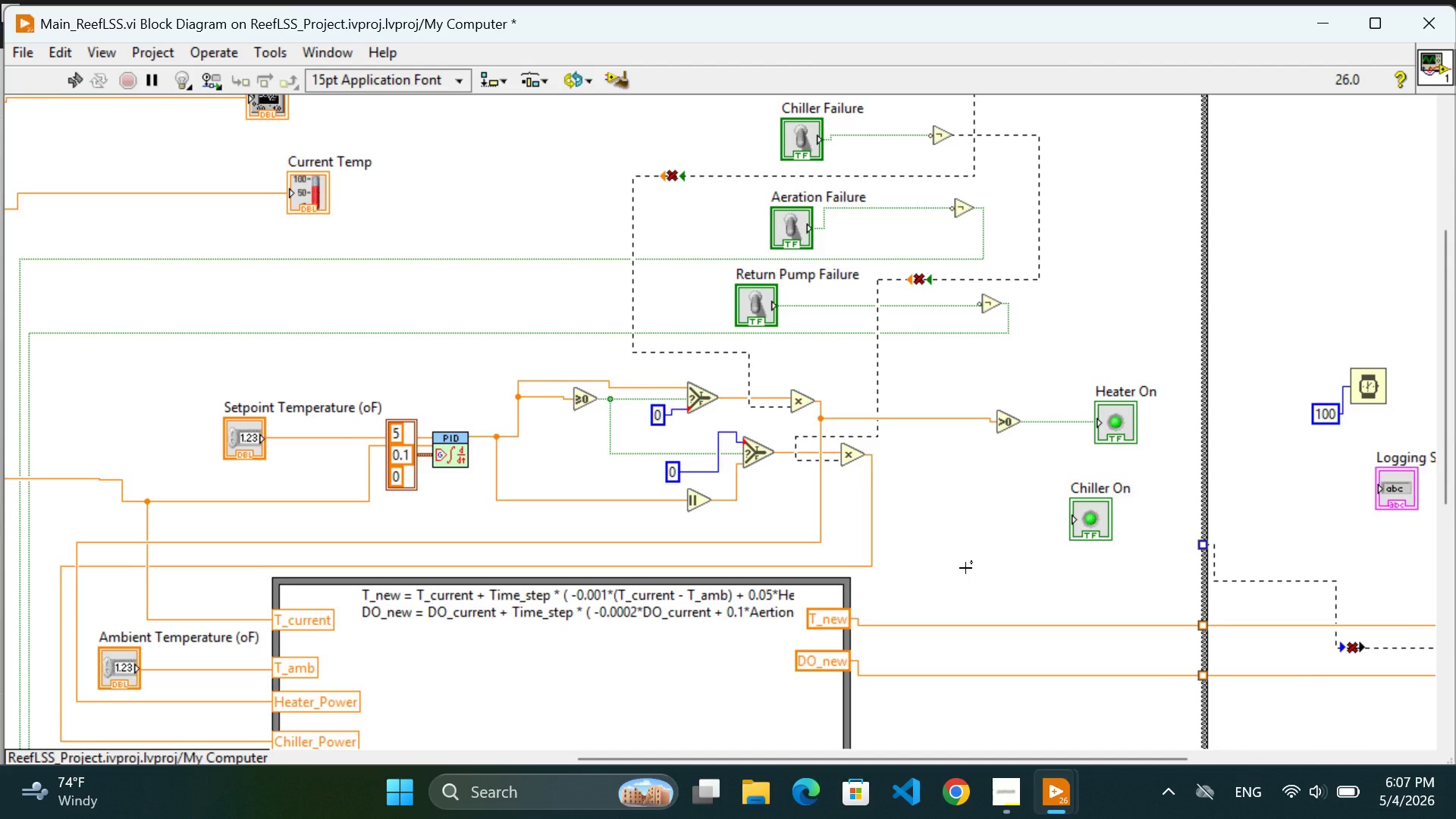 
right_click([953, 496])
 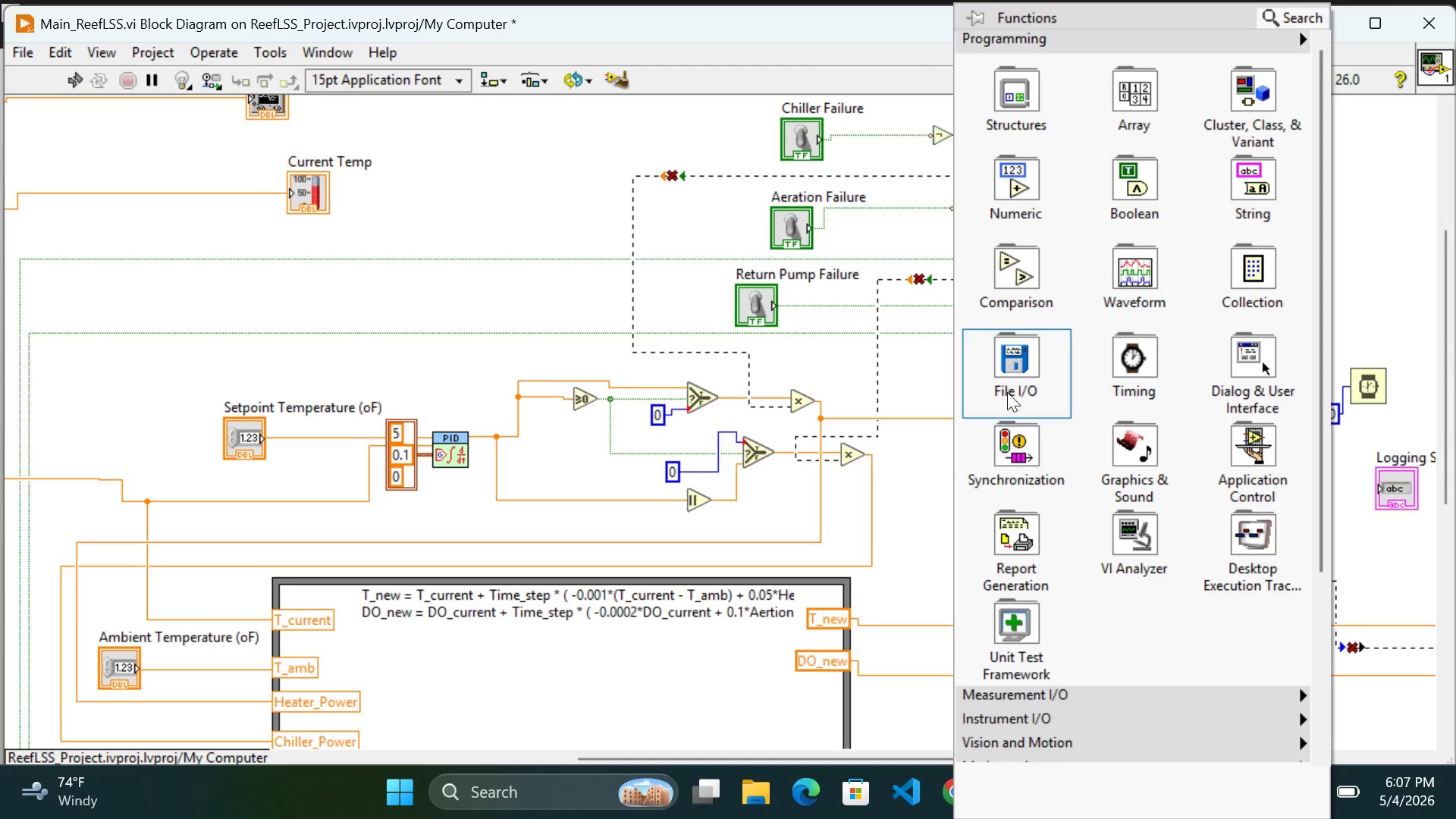 
mouse_move([1000, 271])
 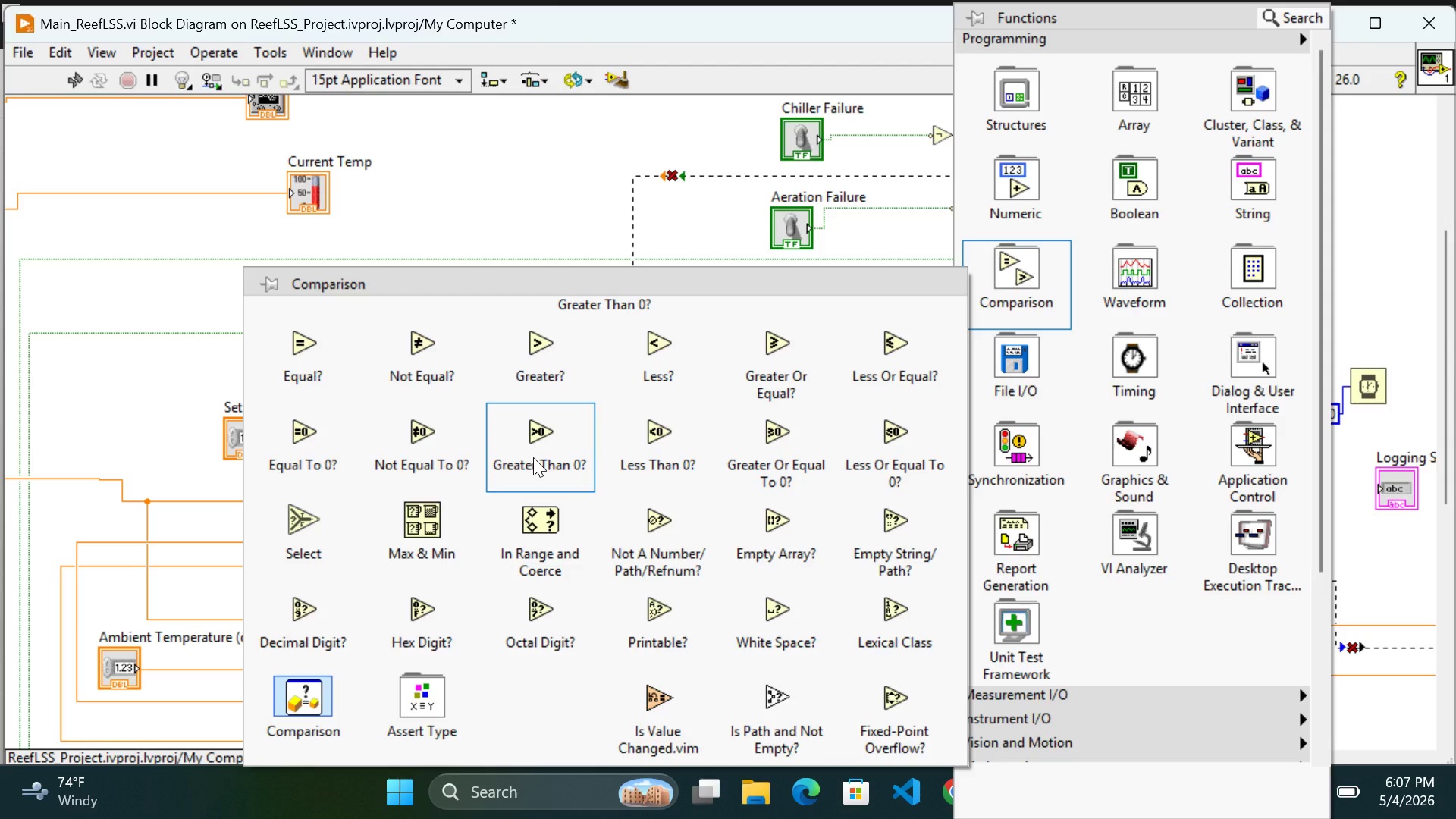 
left_click([533, 457])
 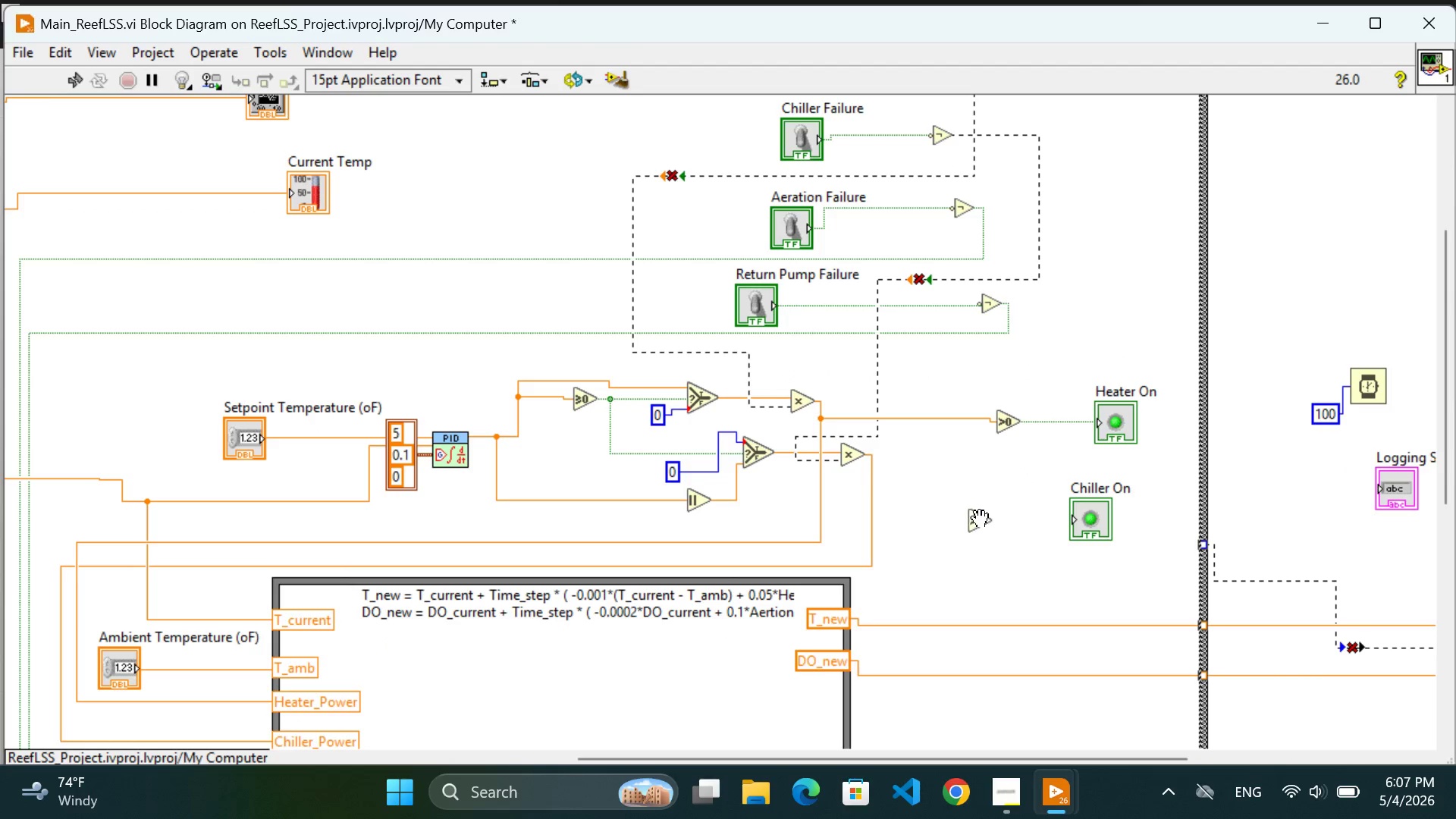 
left_click([977, 516])
 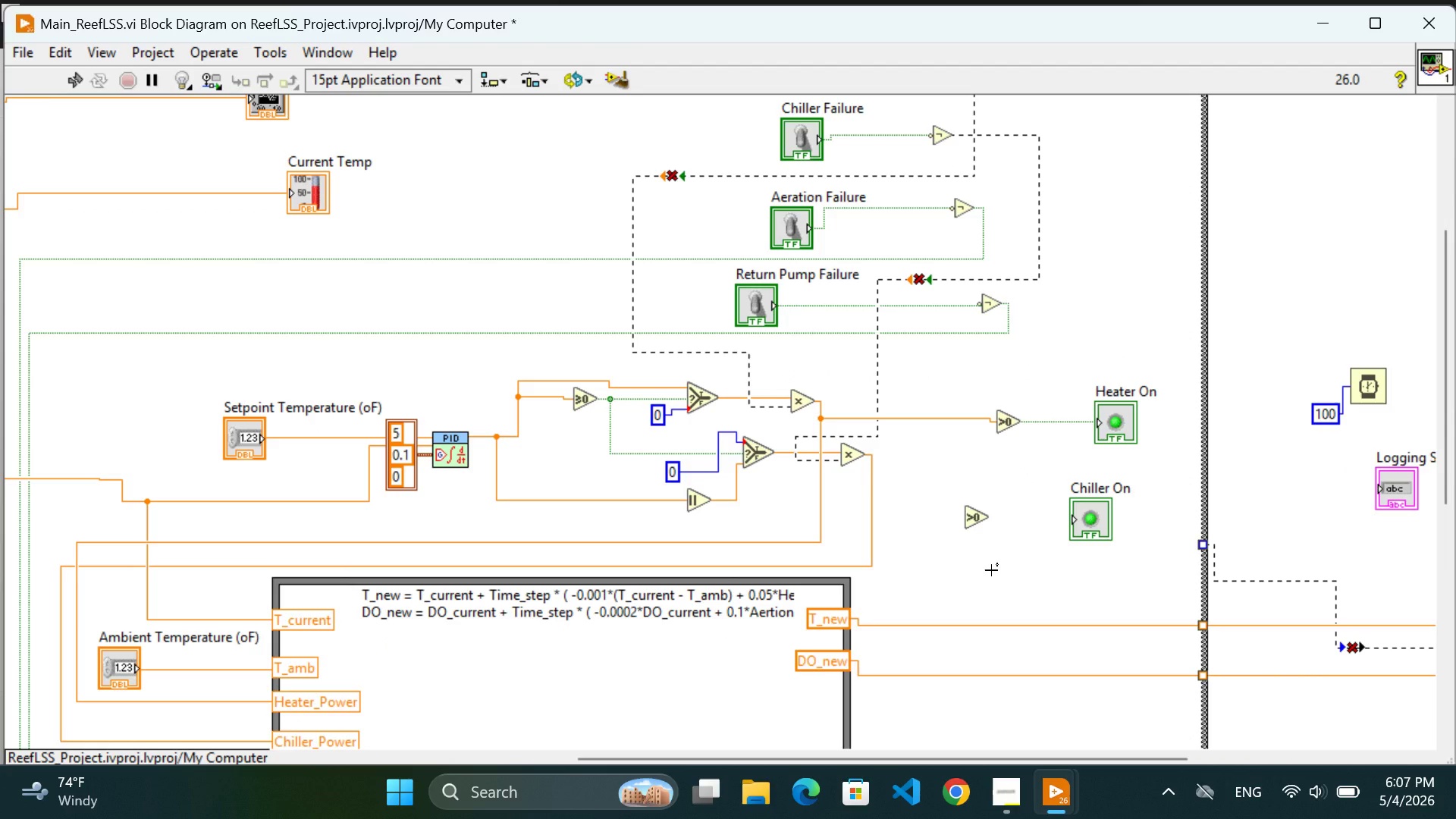 
left_click([991, 570])
 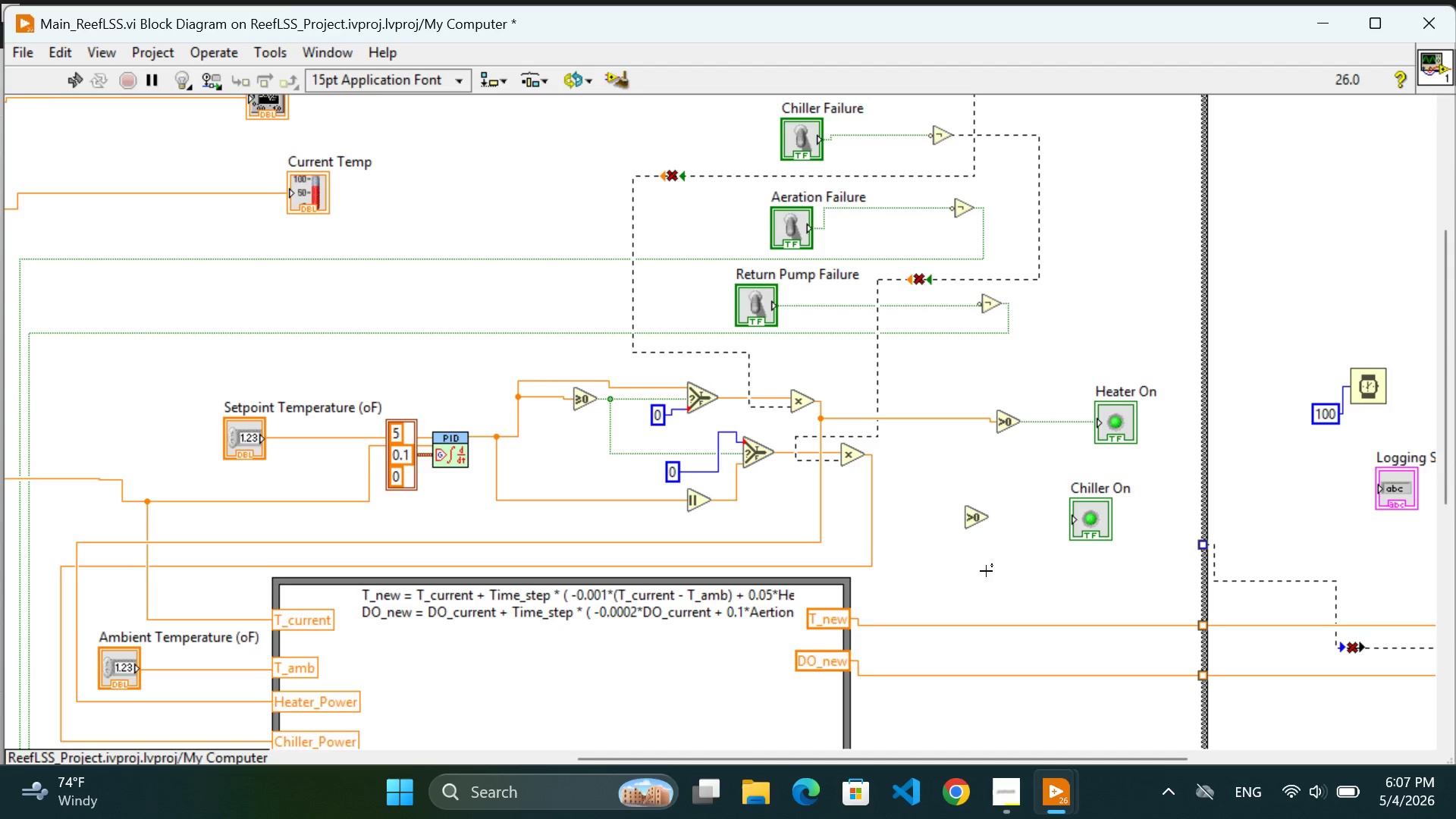 
wait(5.56)
 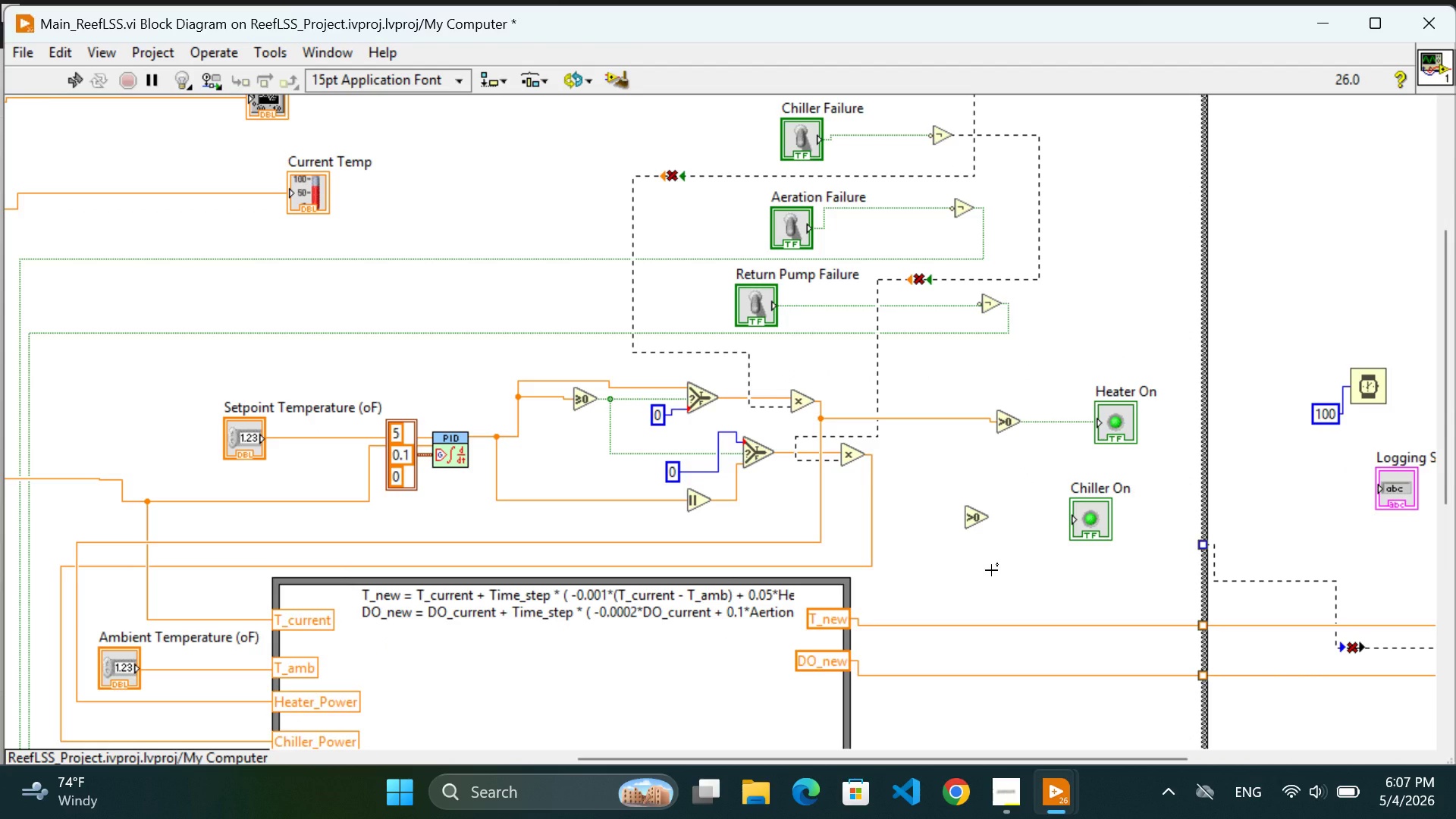 
scroll: coordinate [876, 472], scroll_direction: down, amount: 3.0
 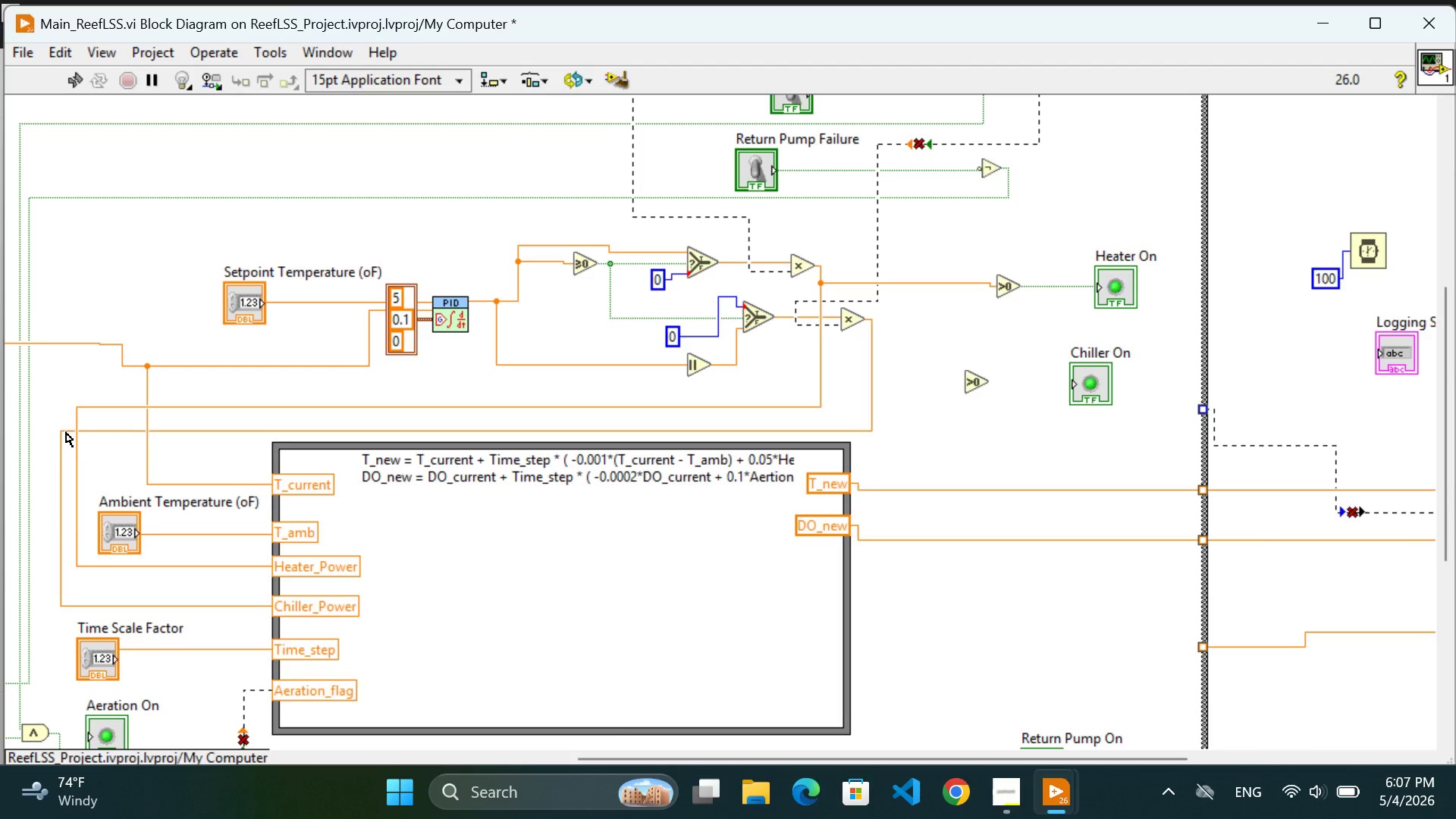 
wait(14.45)
 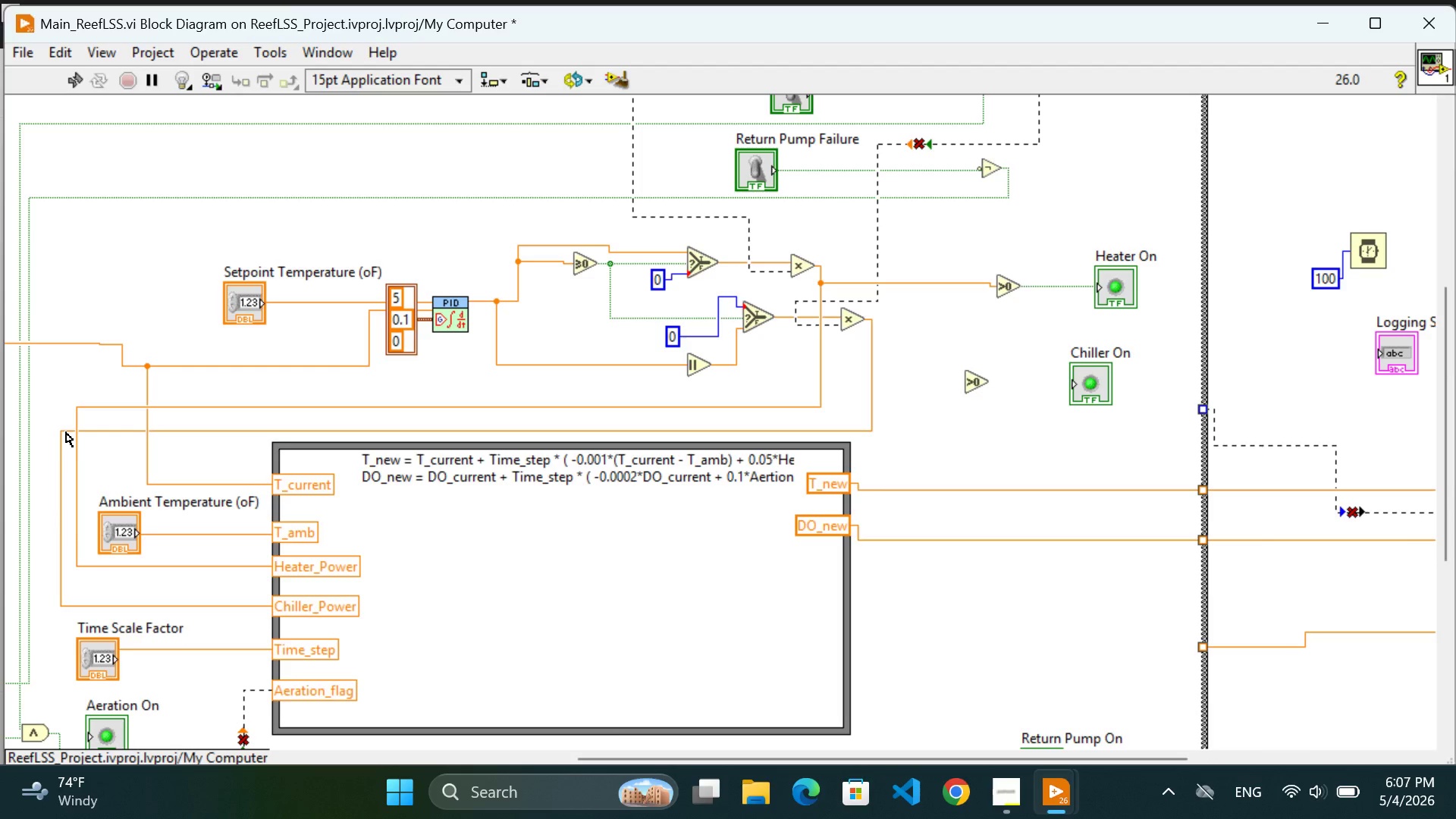 
left_click_drag(start_coordinate=[971, 380], to_coordinate=[973, 370])
 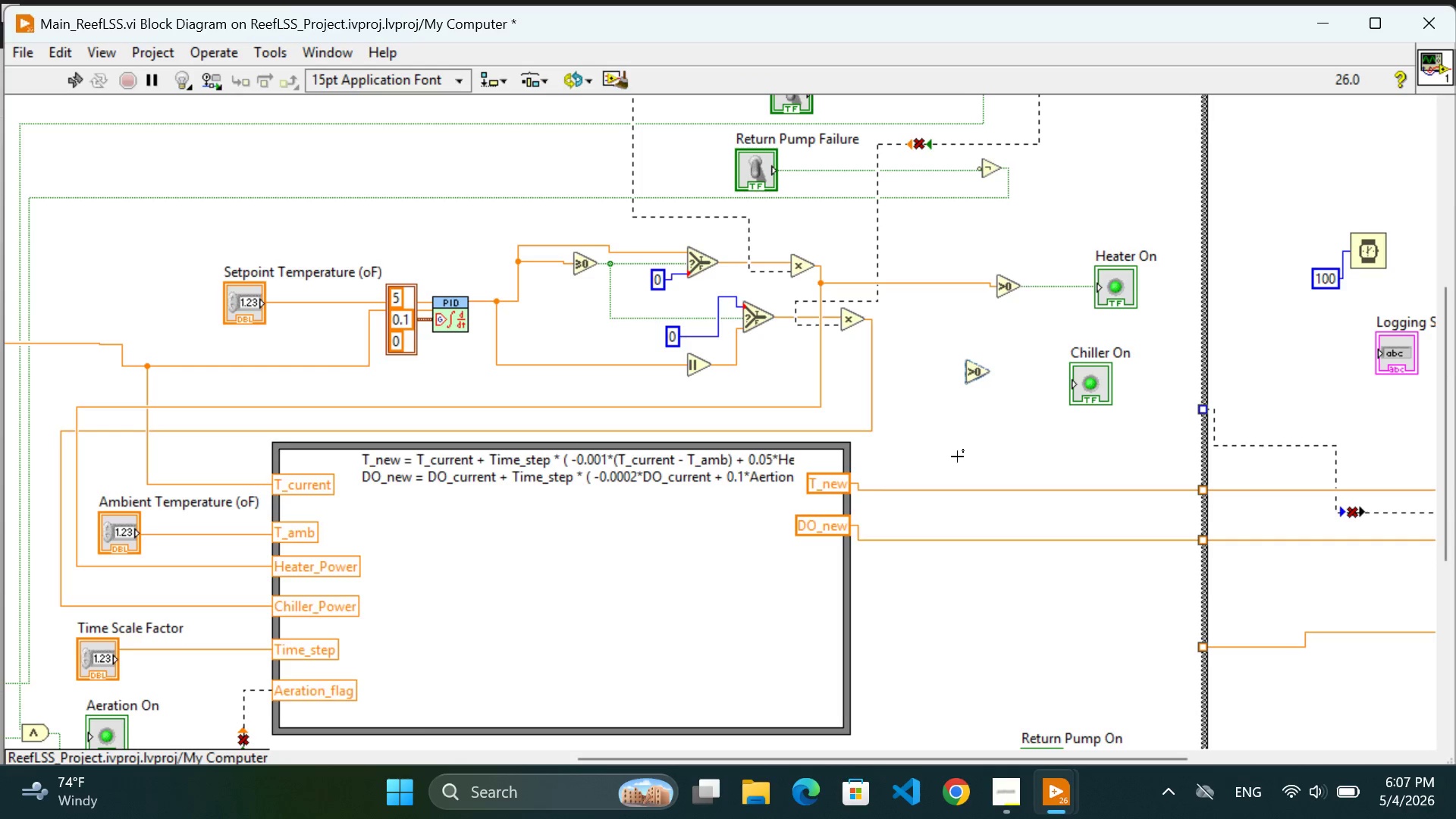 
left_click([956, 457])
 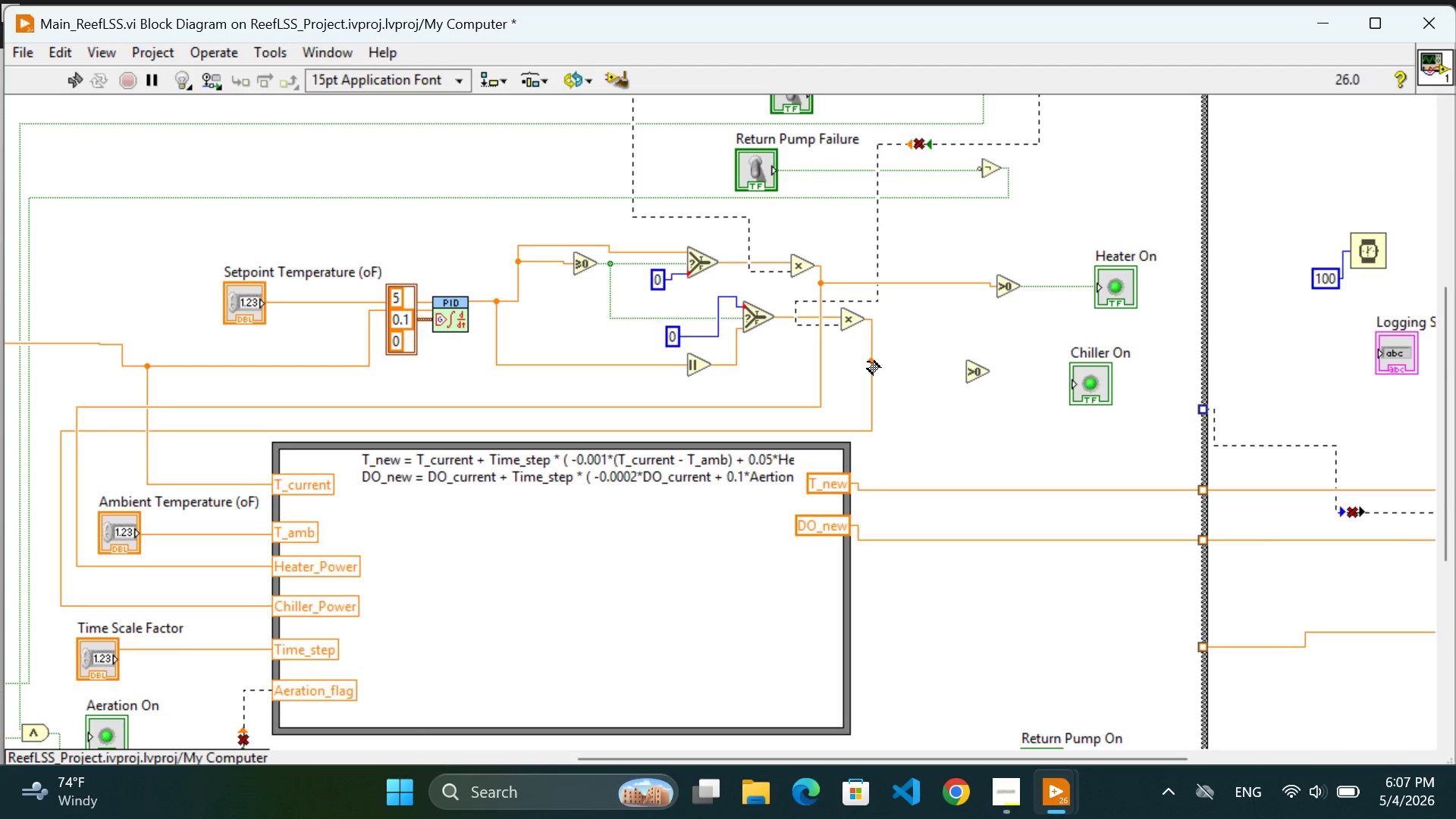 
left_click([868, 362])
 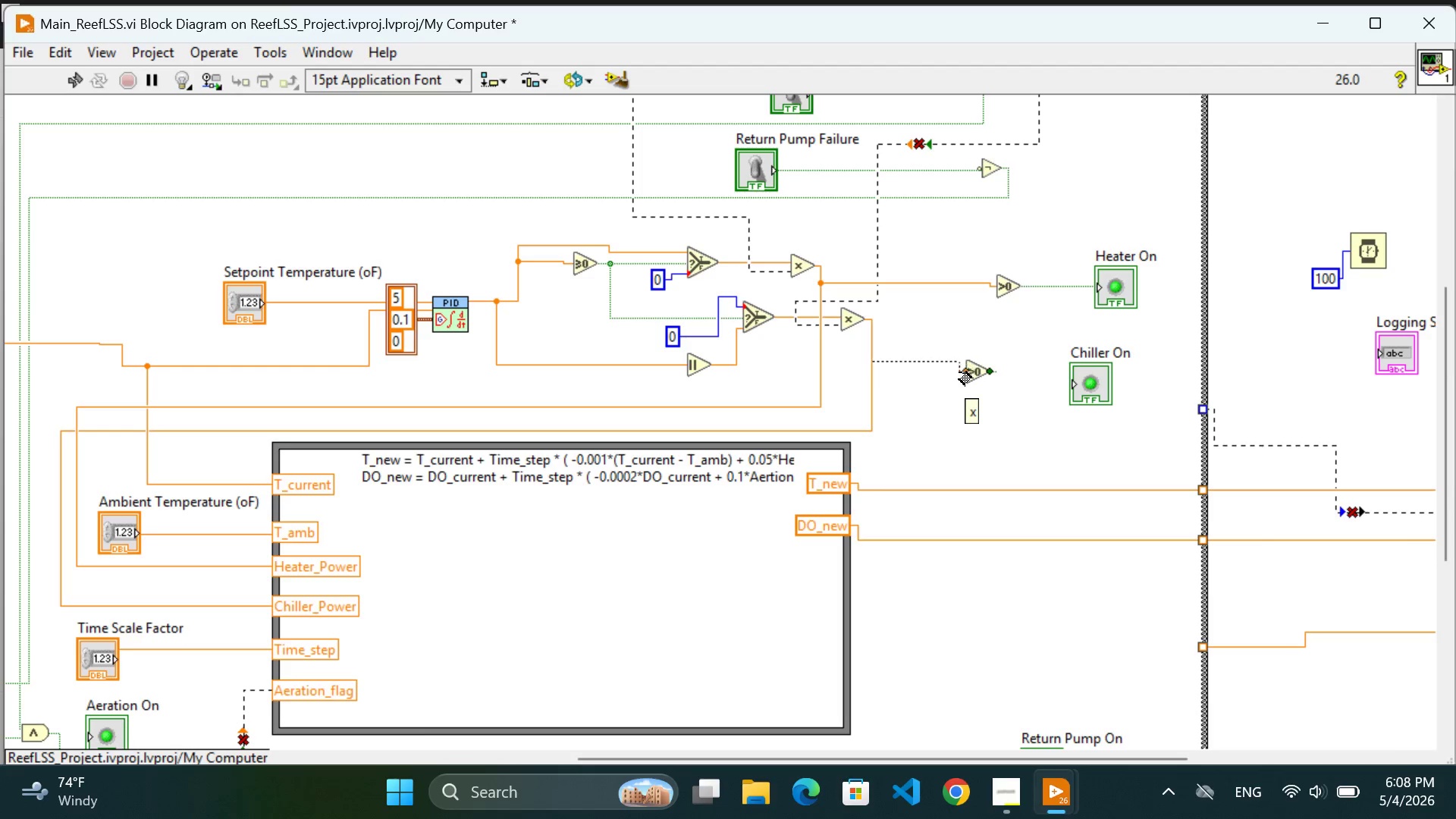 
left_click([960, 372])
 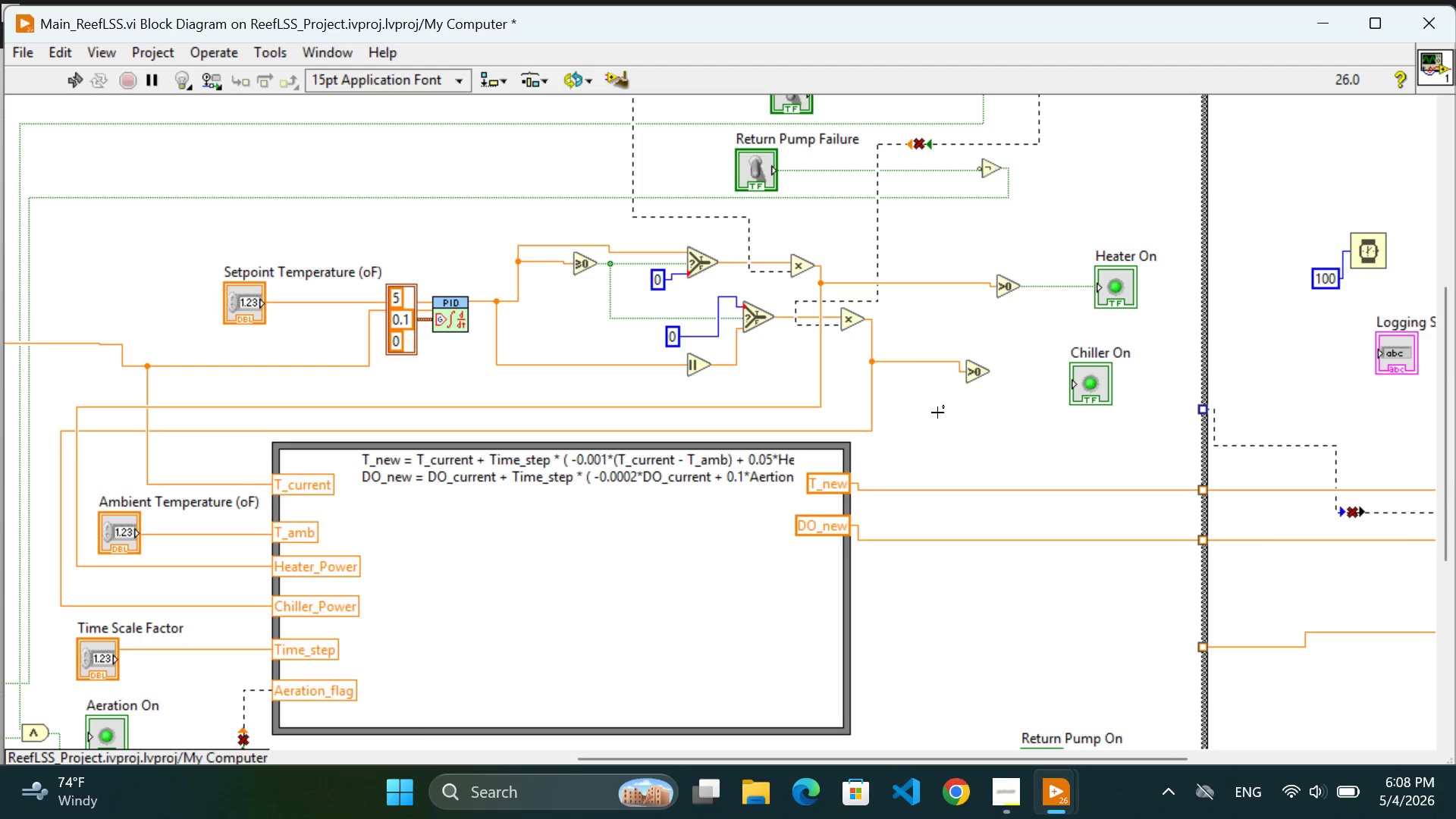 
left_click([937, 418])
 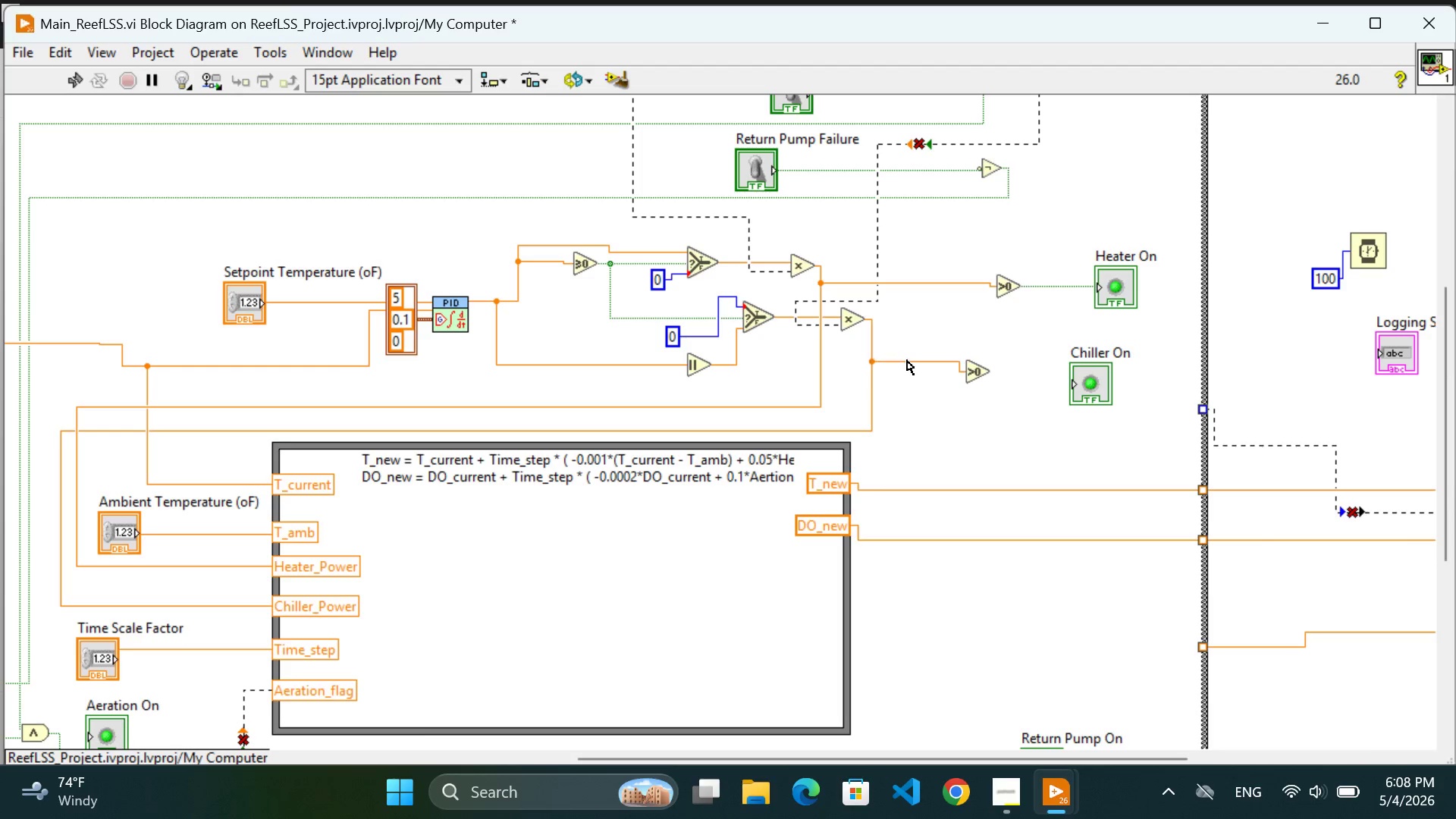 
left_click_drag(start_coordinate=[907, 360], to_coordinate=[910, 374])
 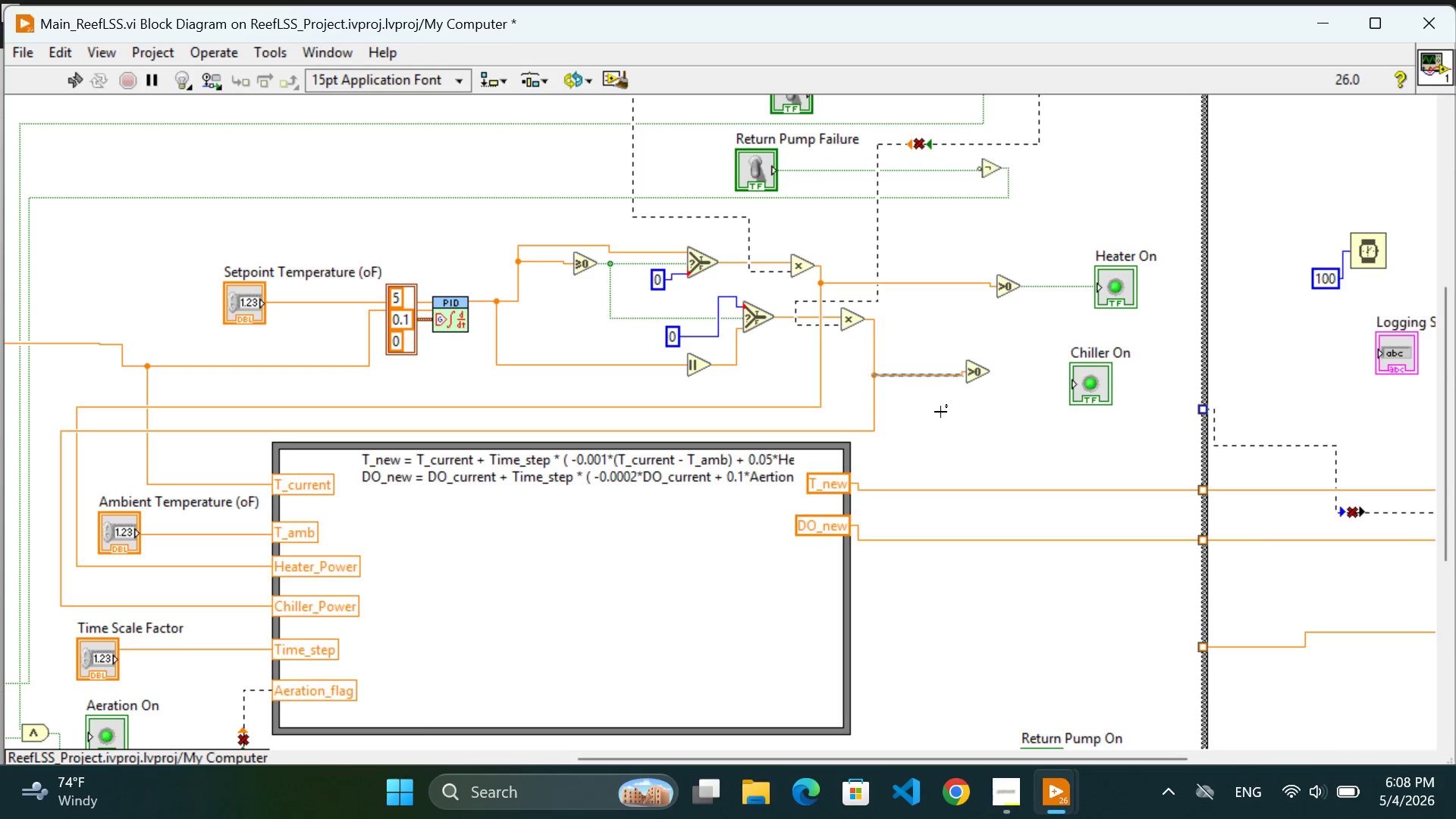 
left_click([940, 412])
 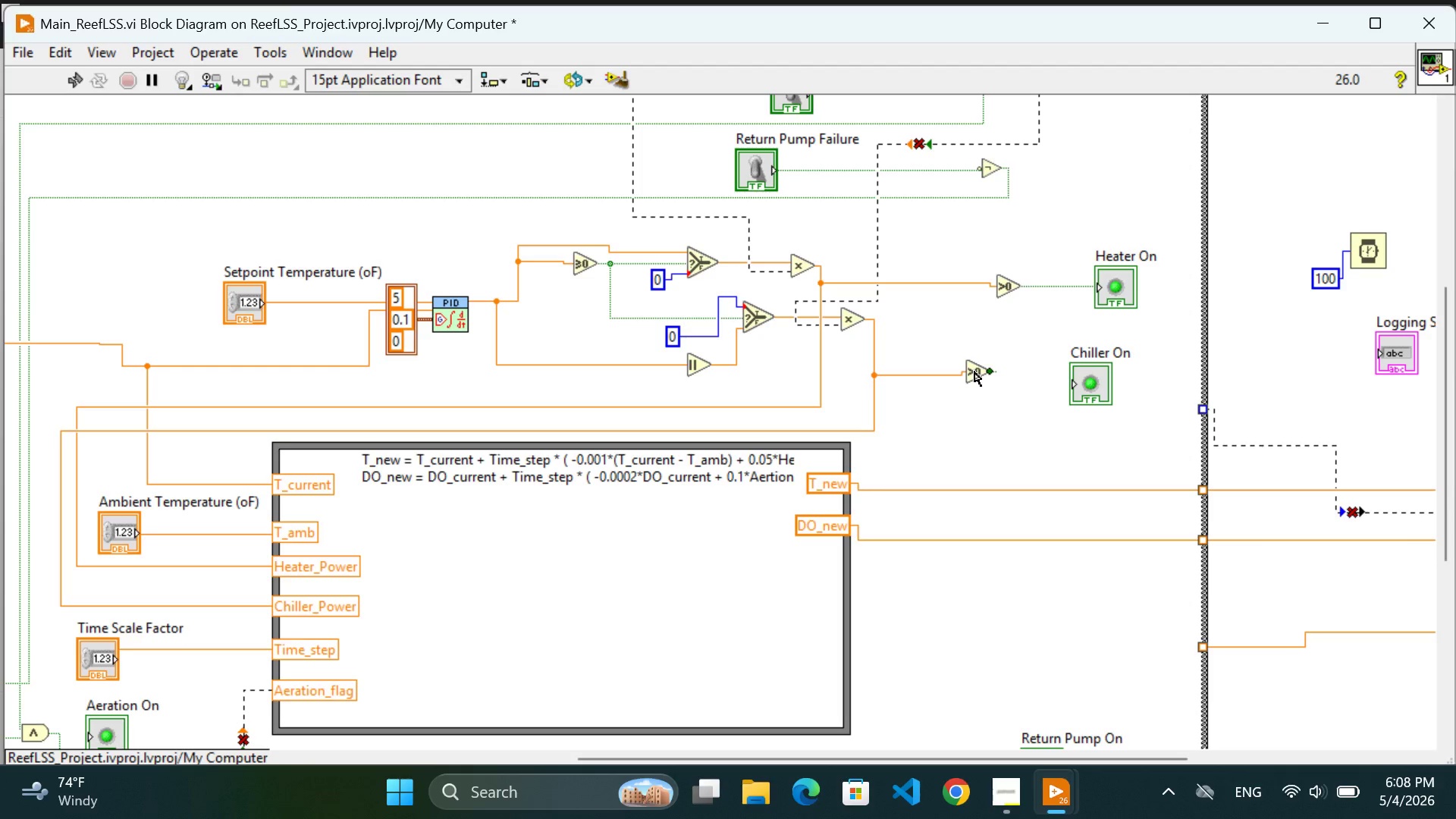 
left_click_drag(start_coordinate=[977, 368], to_coordinate=[984, 370])
 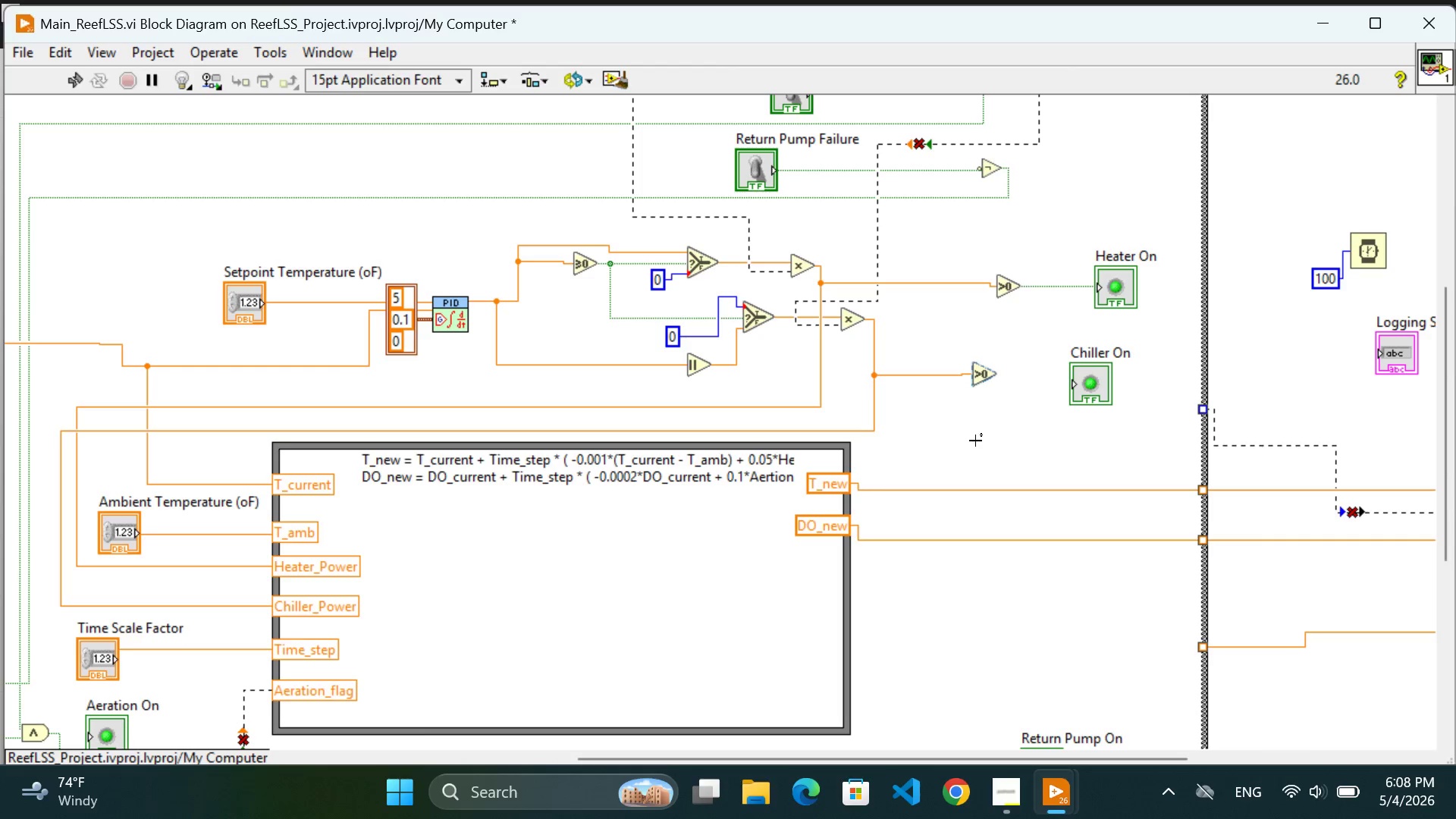 
left_click([976, 442])
 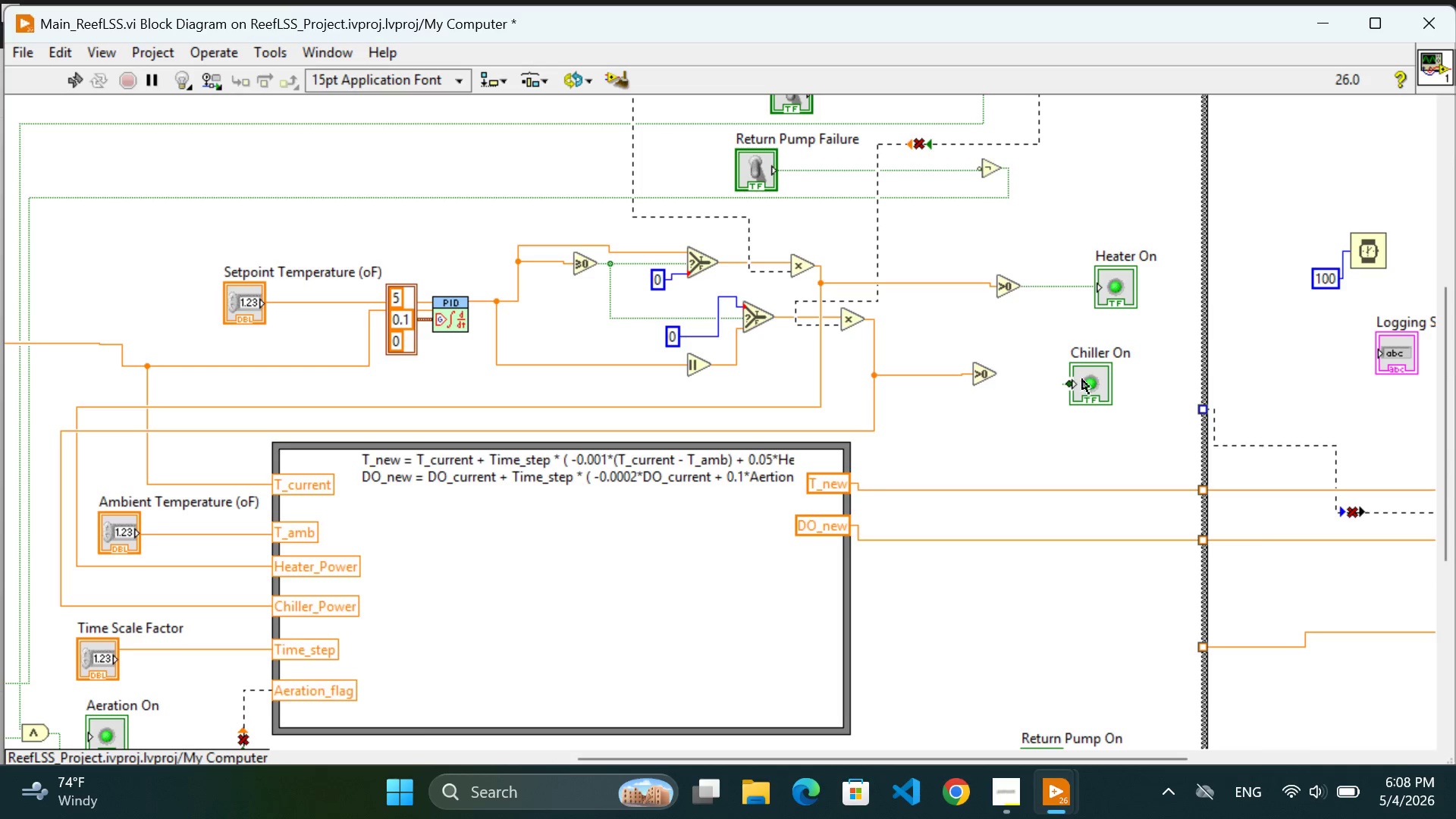 
left_click_drag(start_coordinate=[1087, 378], to_coordinate=[1107, 364])
 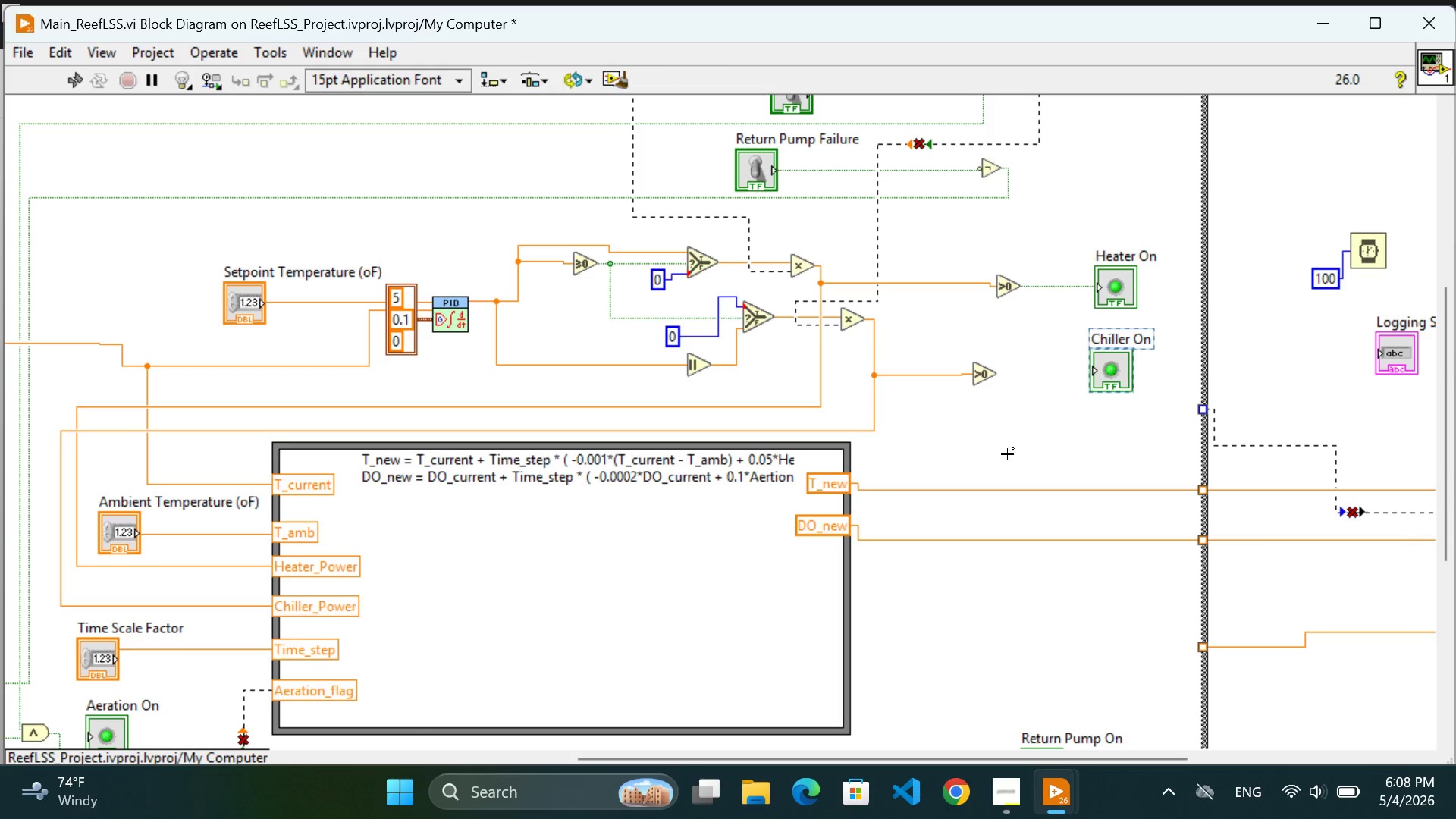 
left_click([1007, 454])
 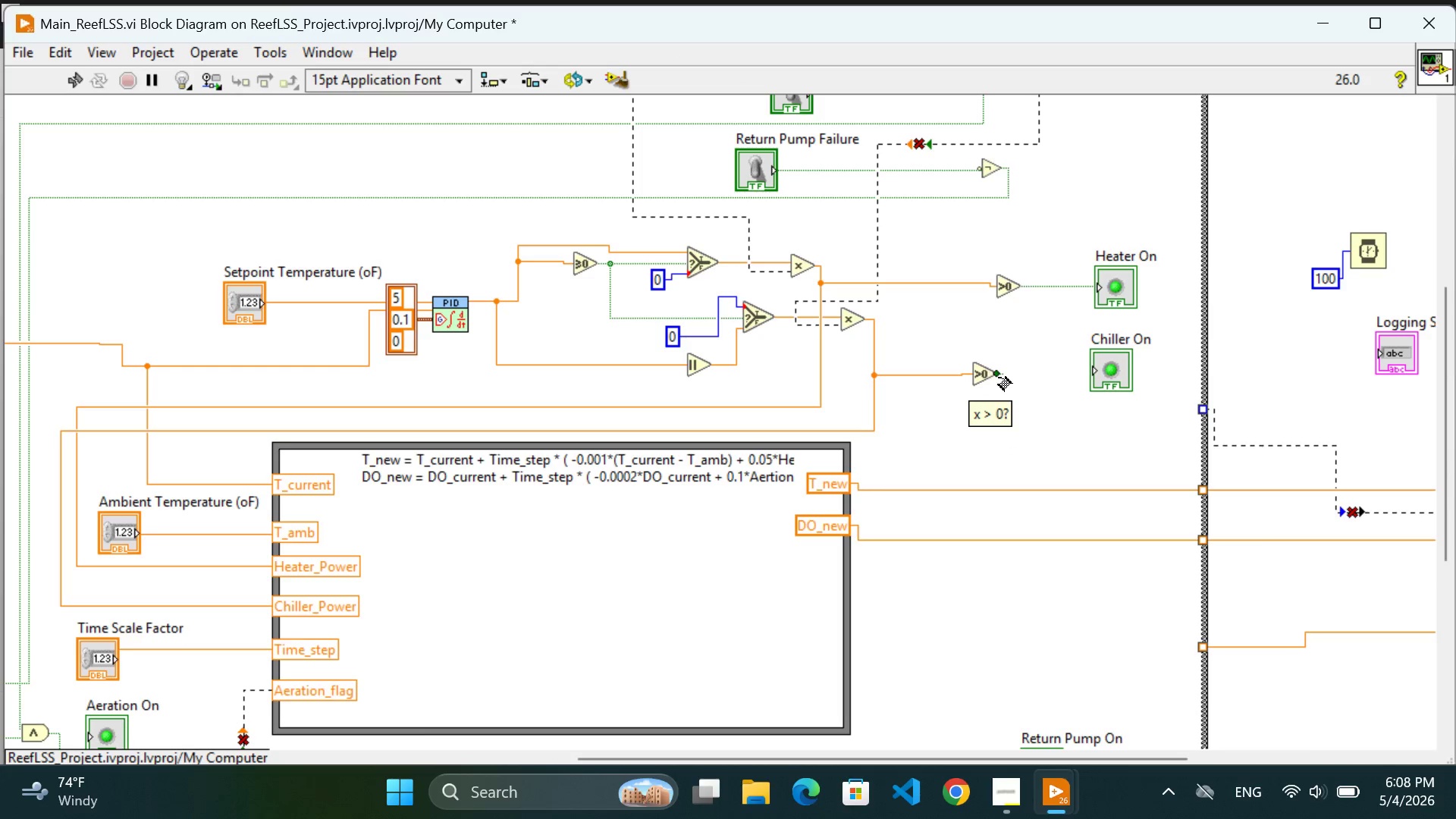 
left_click([999, 377])
 